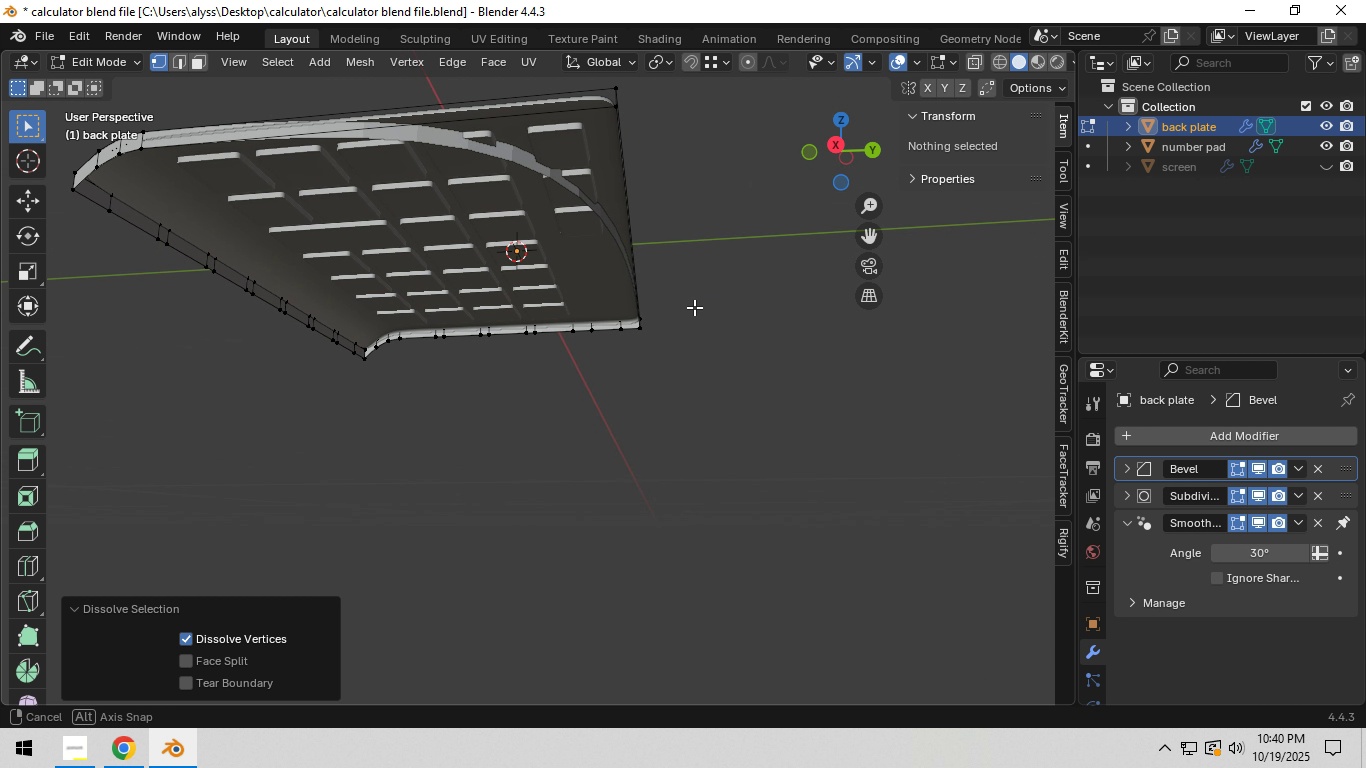 
double_click([1260, 489])
 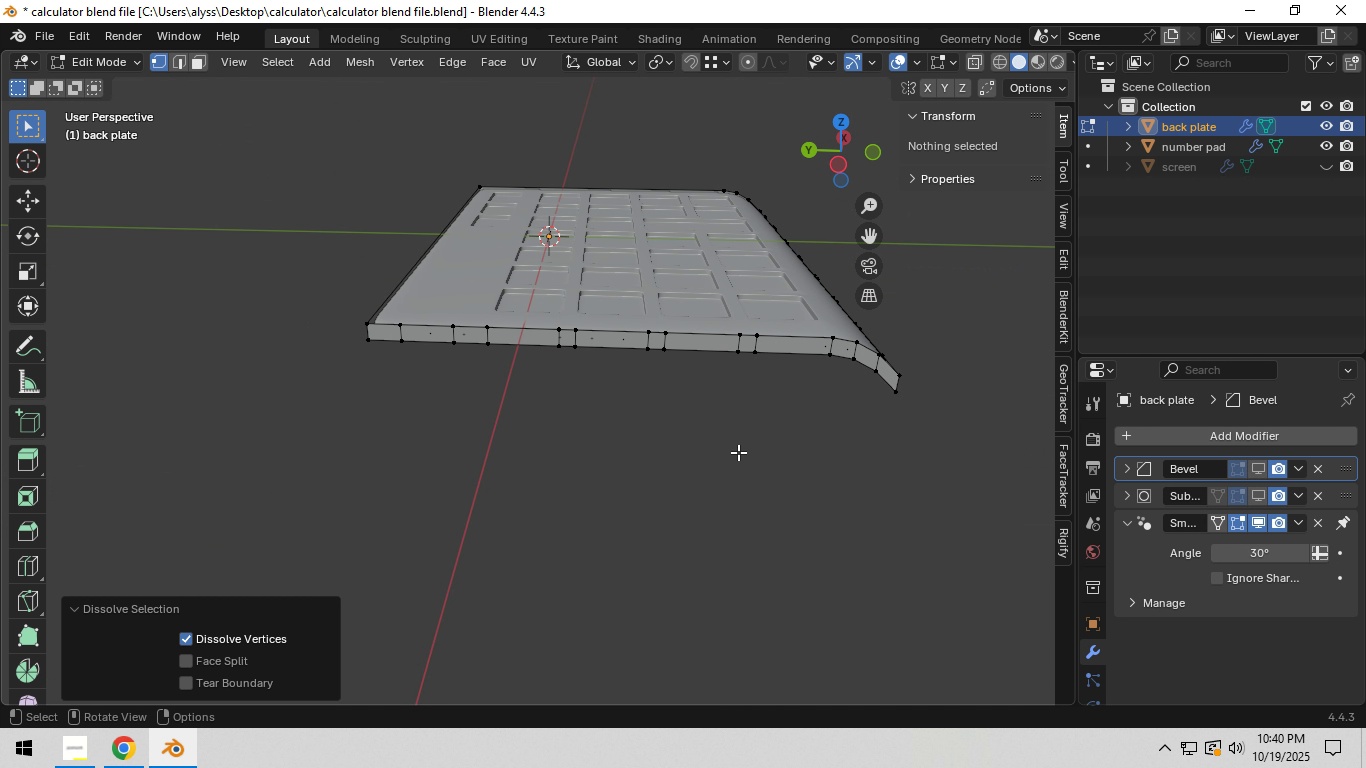 
scroll: coordinate [738, 452], scroll_direction: up, amount: 2.0
 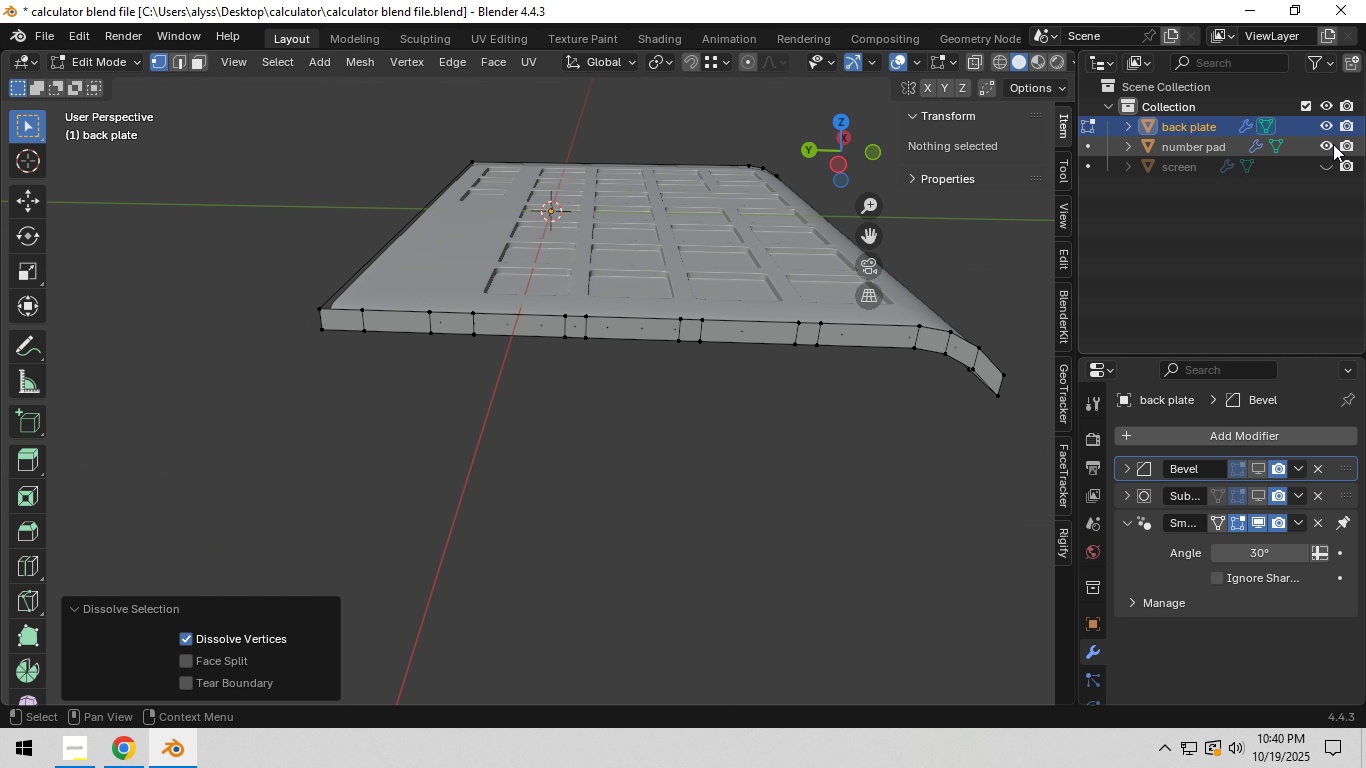 
left_click([1332, 144])
 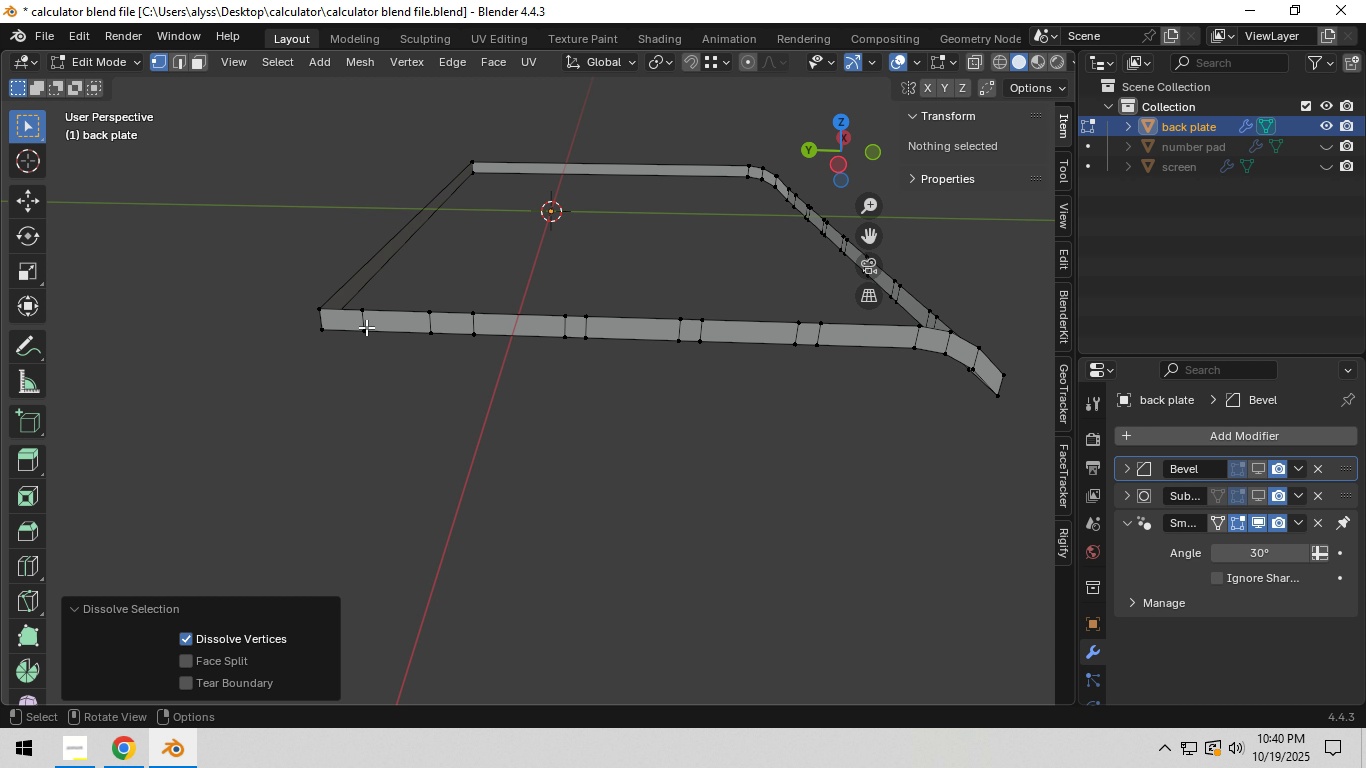 
left_click_drag(start_coordinate=[352, 305], to_coordinate=[859, 382])
 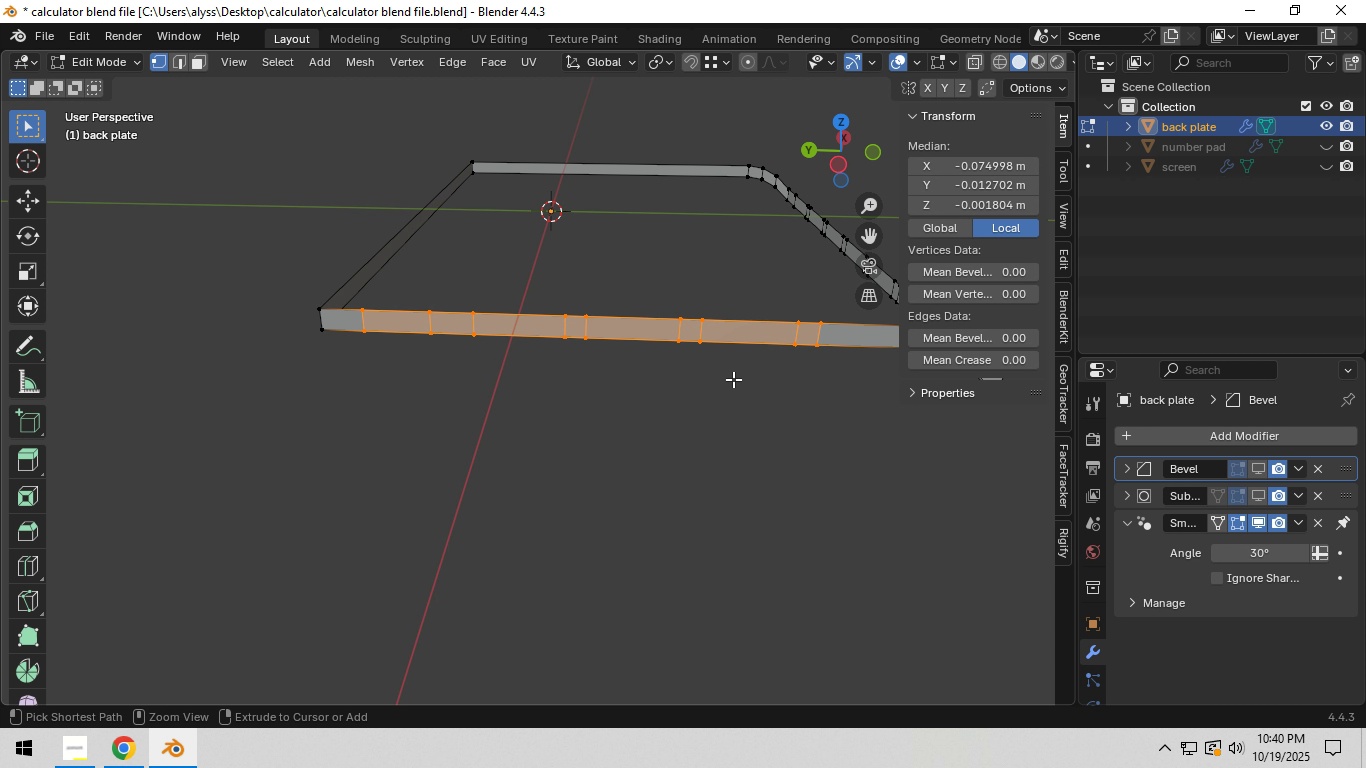 
key(Control+X)
 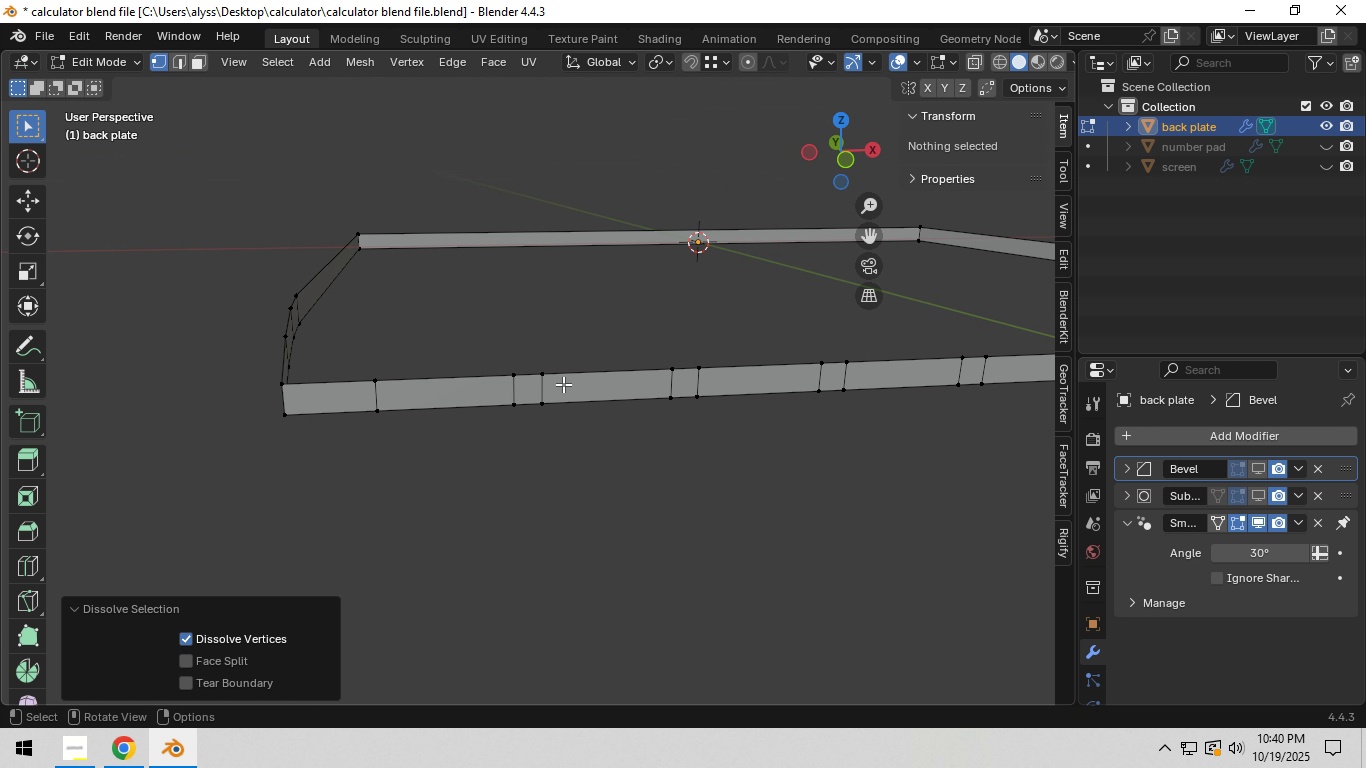 
left_click_drag(start_coordinate=[345, 356], to_coordinate=[911, 427])
 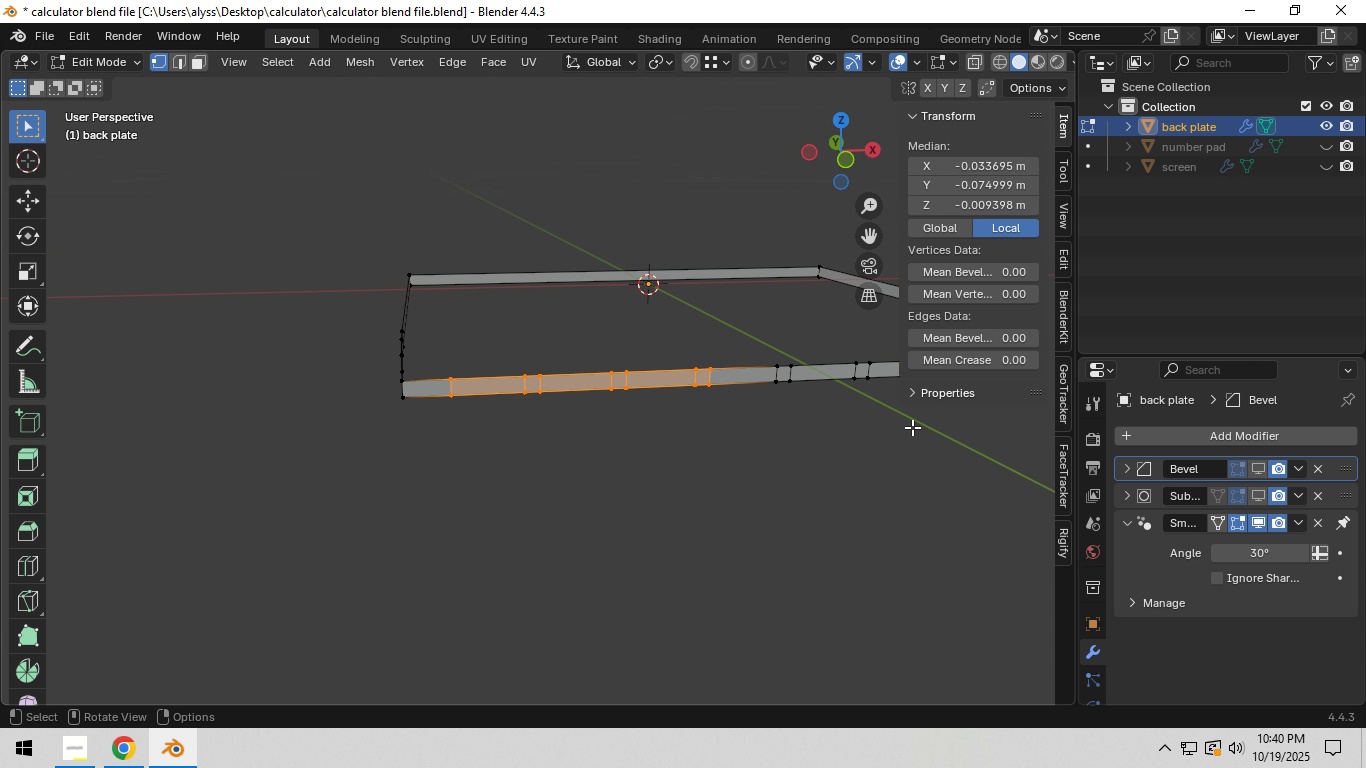 
scroll: coordinate [912, 427], scroll_direction: down, amount: 2.0
 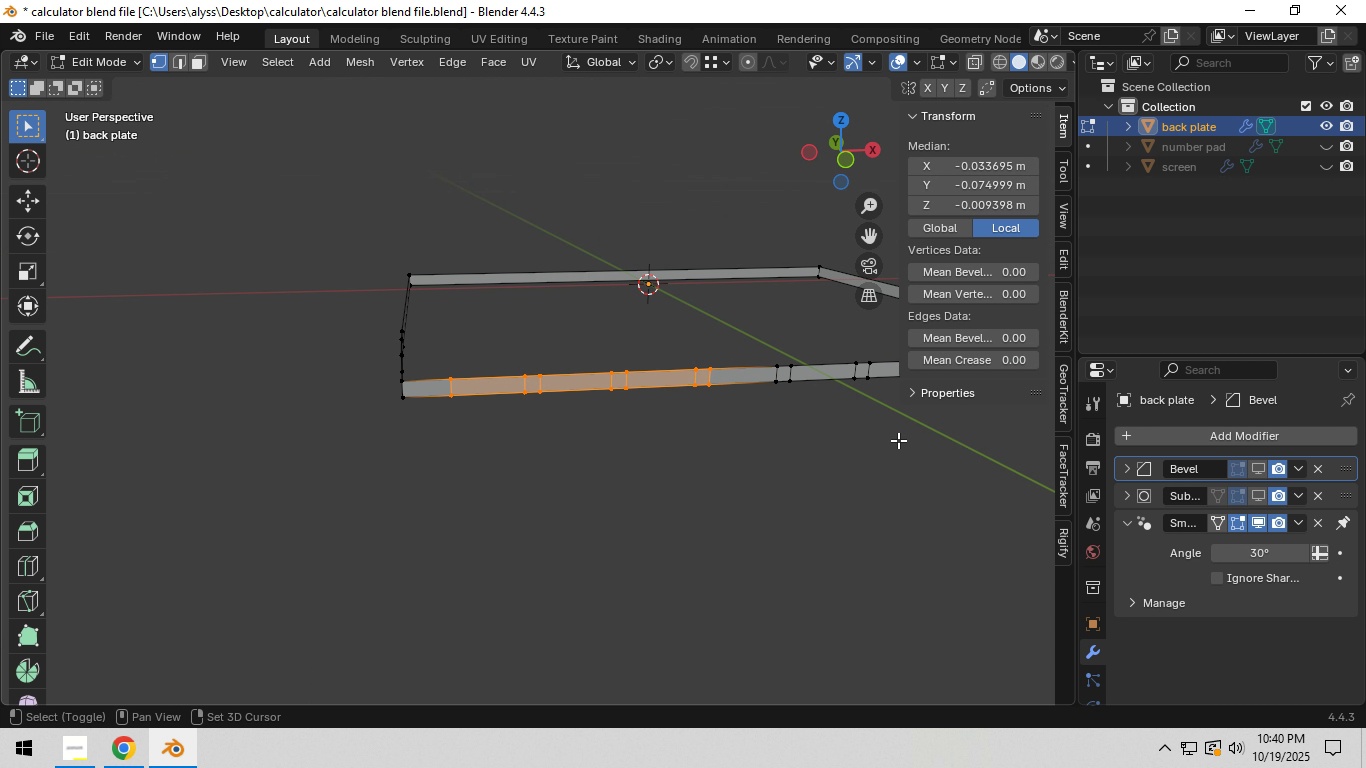 
hold_key(key=ShiftLeft, duration=1.14)
 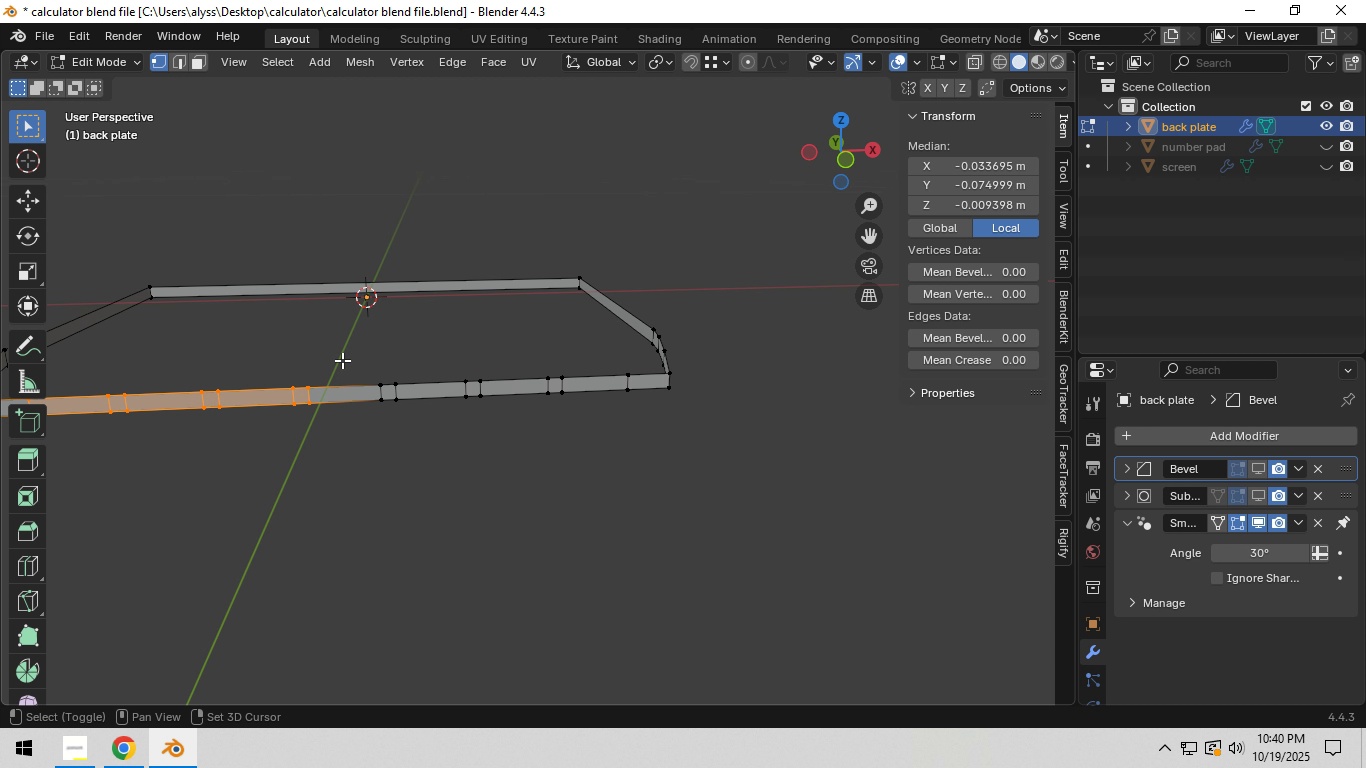 
hold_key(key=ShiftLeft, duration=1.22)
left_click_drag(start_coordinate=[346, 350], to_coordinate=[637, 429])
 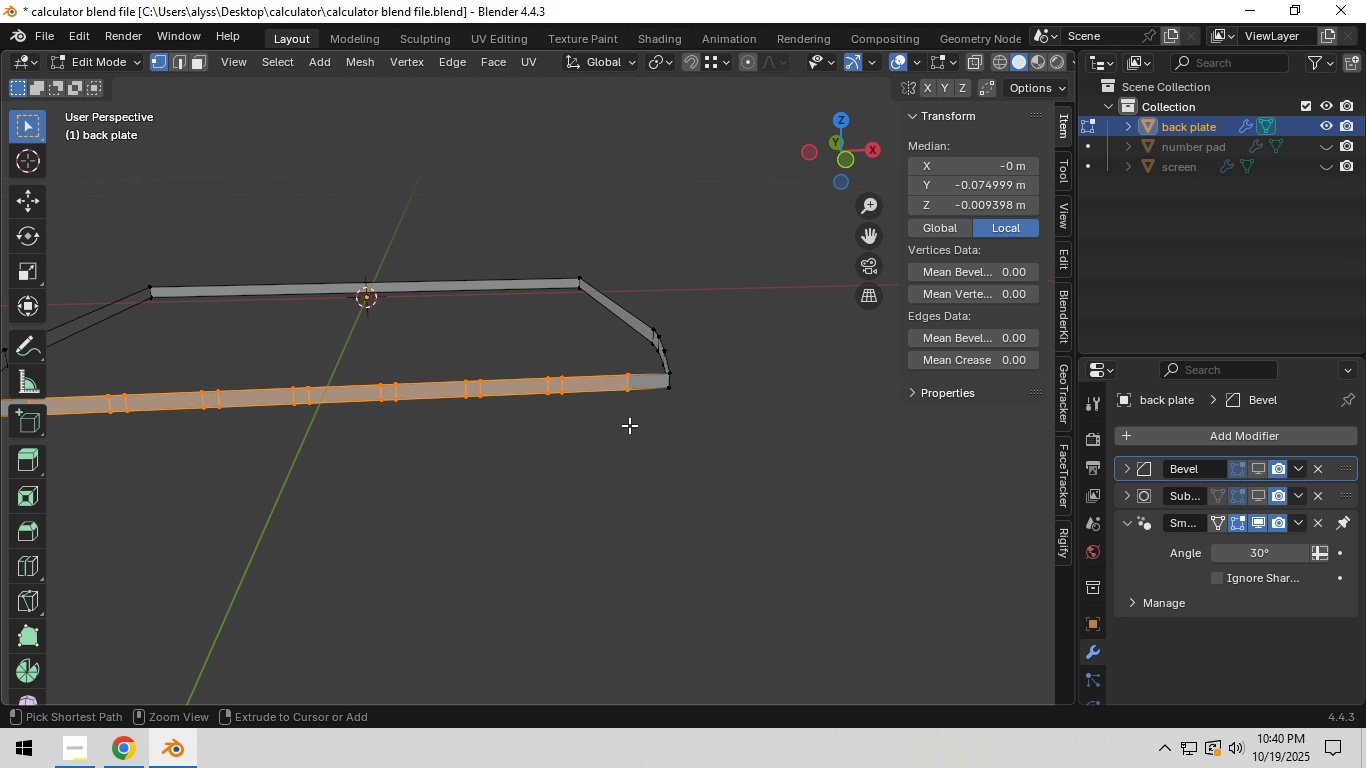 
key(Control+X)
 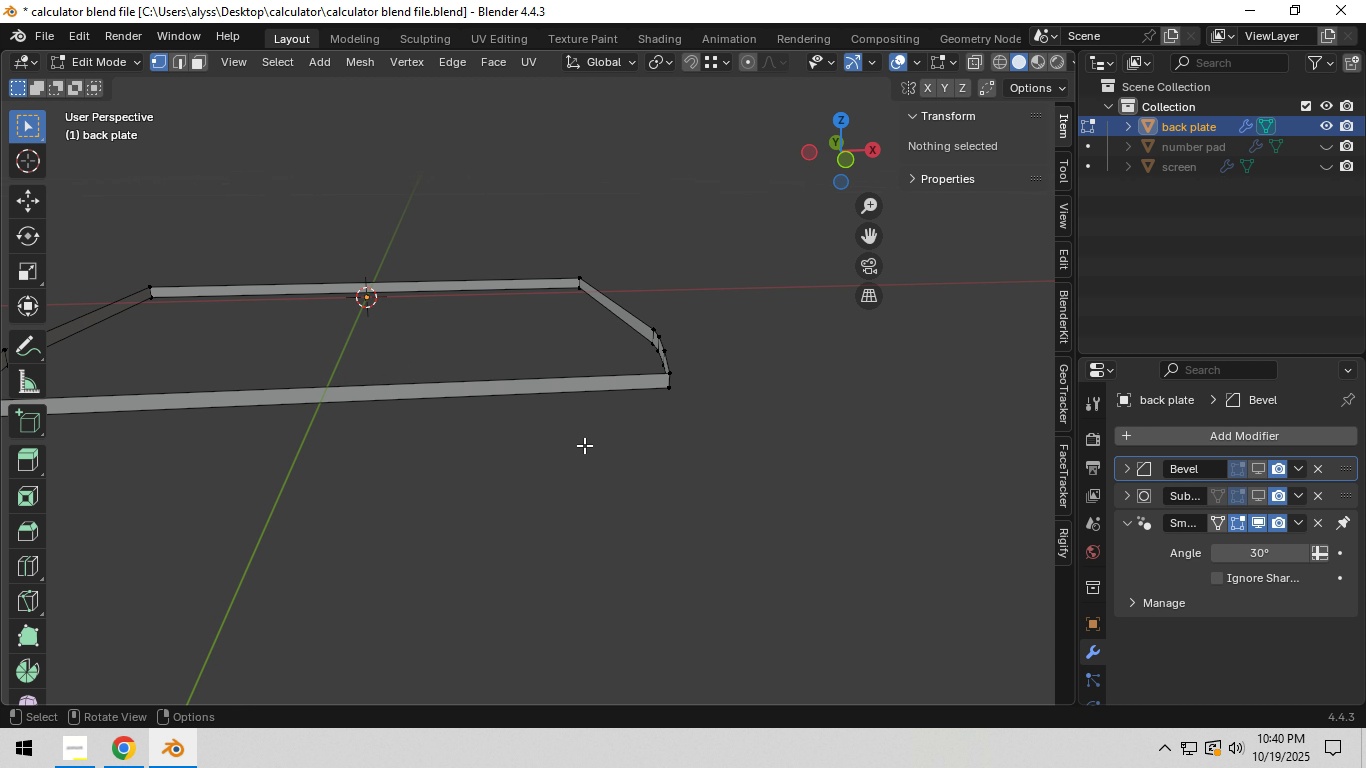 
left_click([584, 445])
 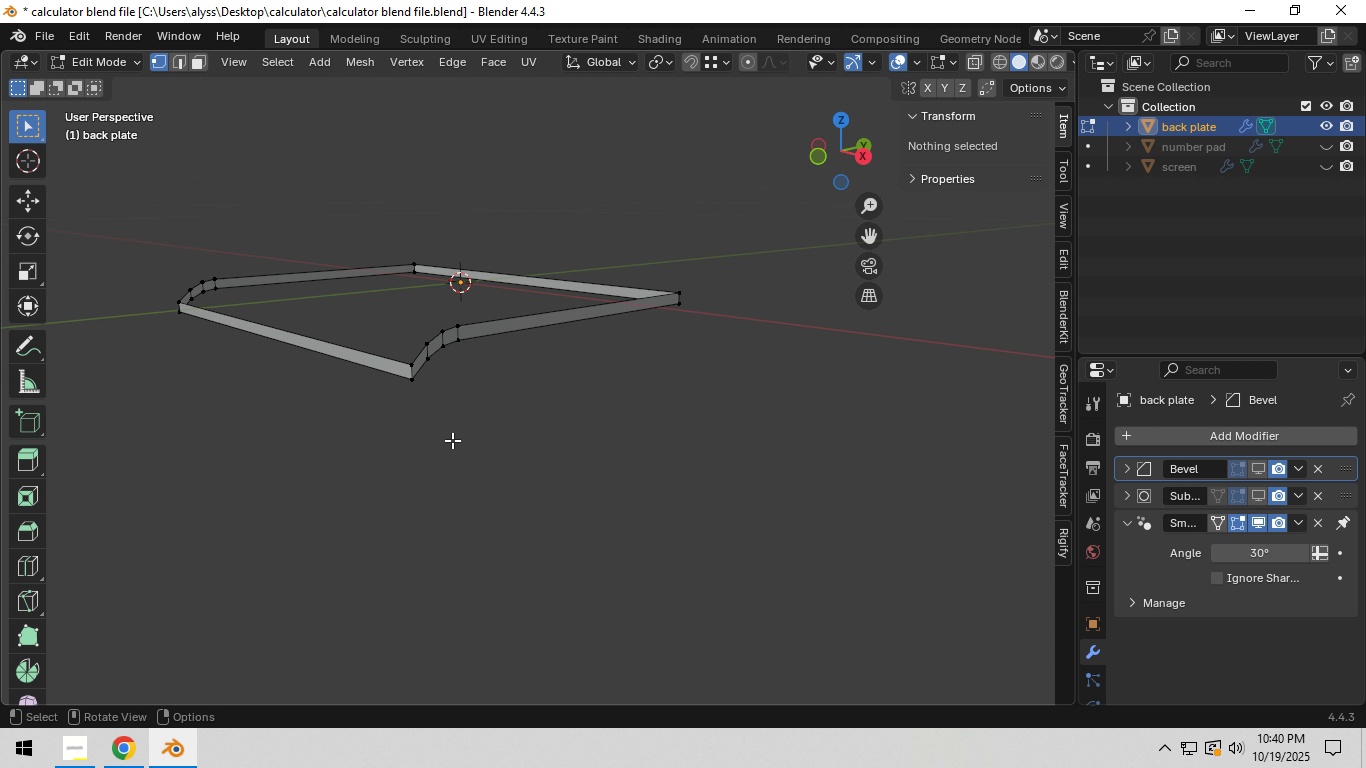 
scroll: coordinate [452, 441], scroll_direction: up, amount: 2.0
 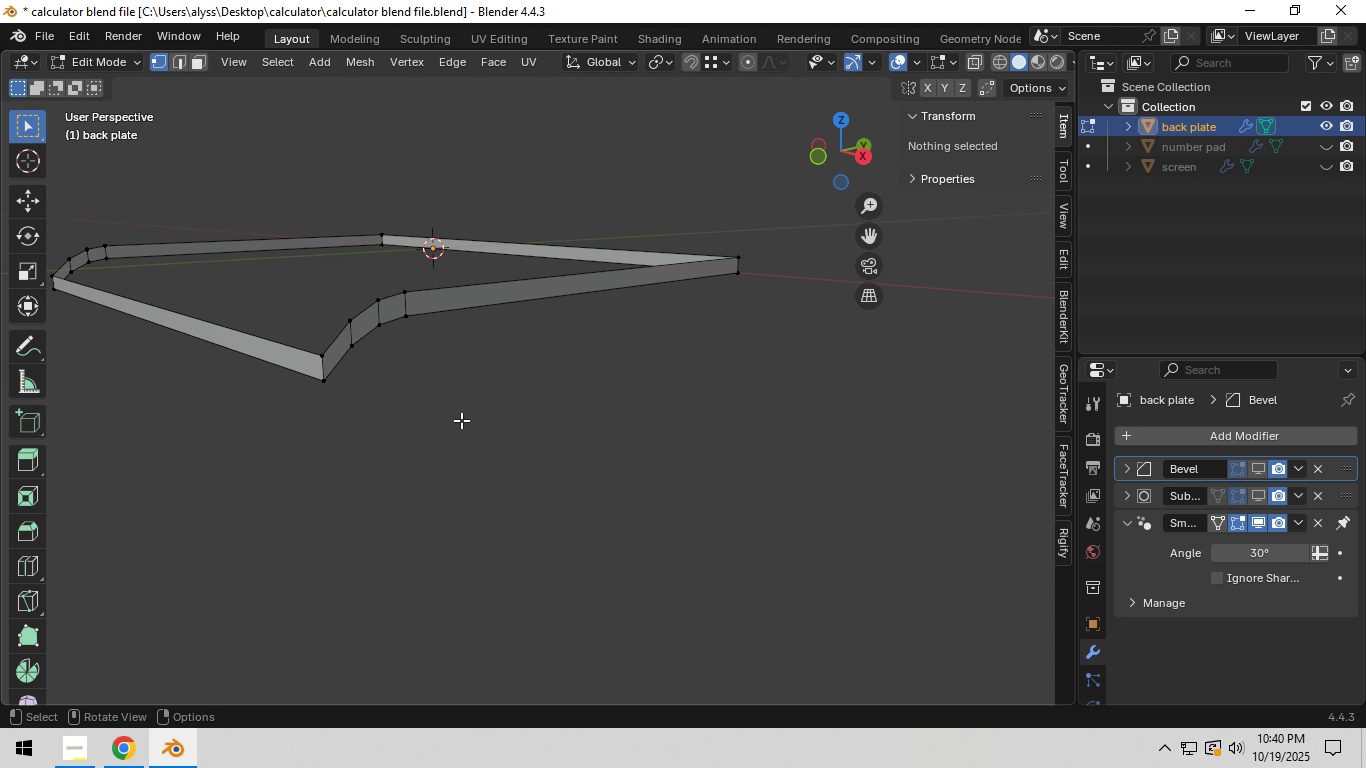 
hold_key(key=ShiftLeft, duration=0.55)
 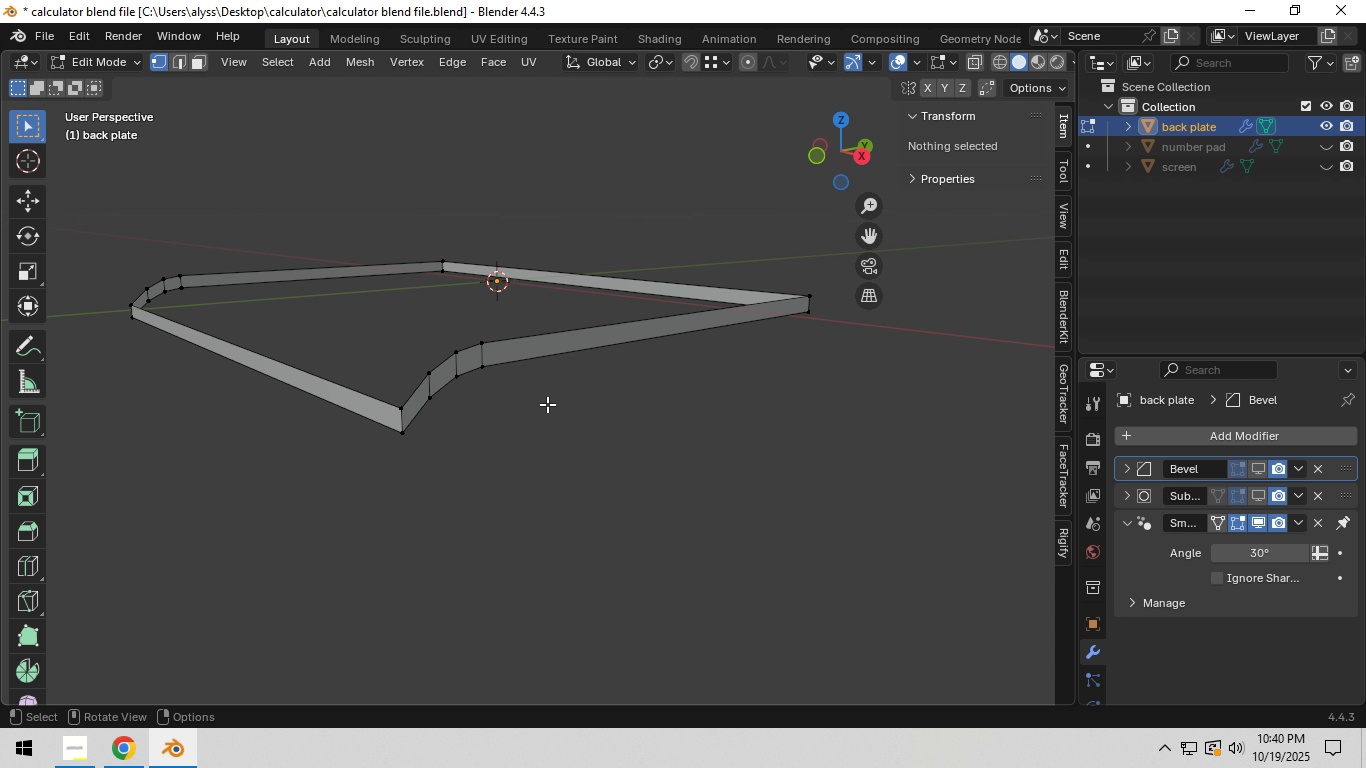 
wait(9.9)
 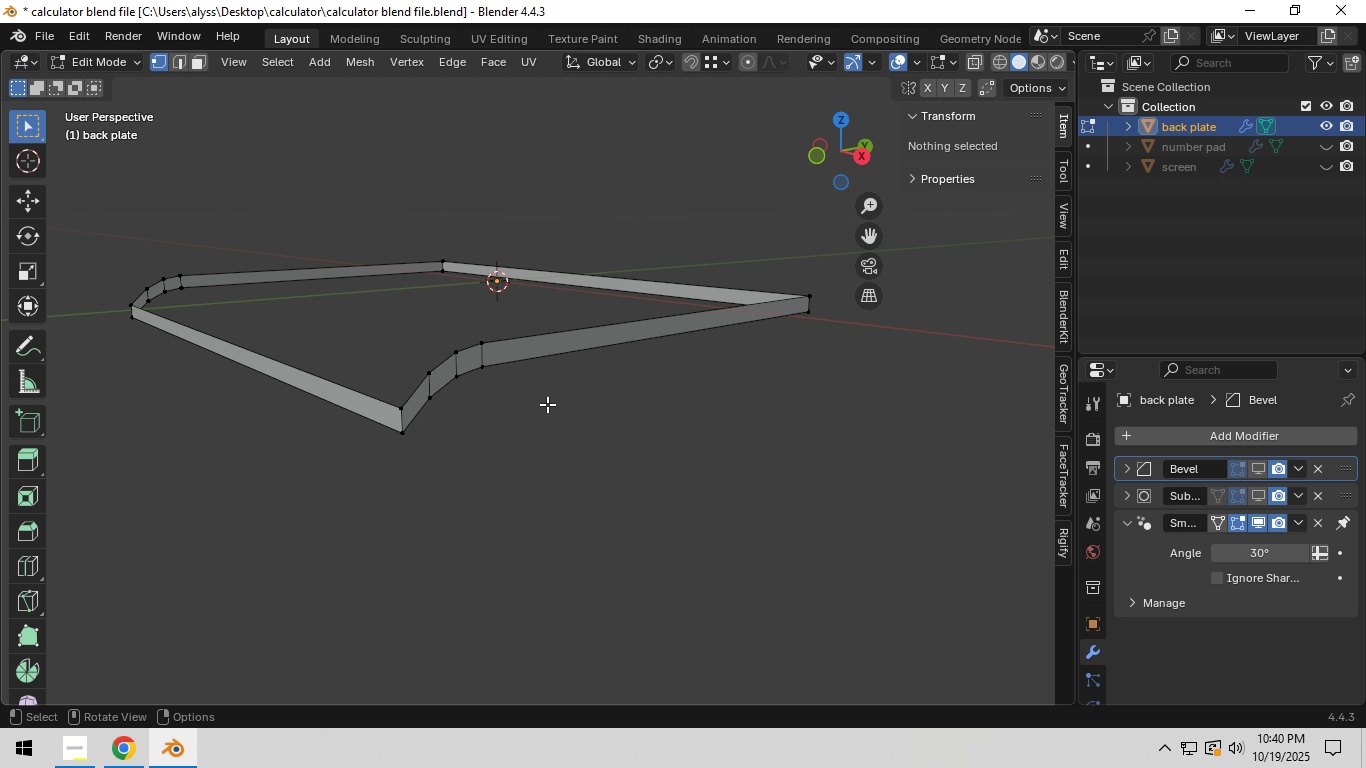 
key(2)
 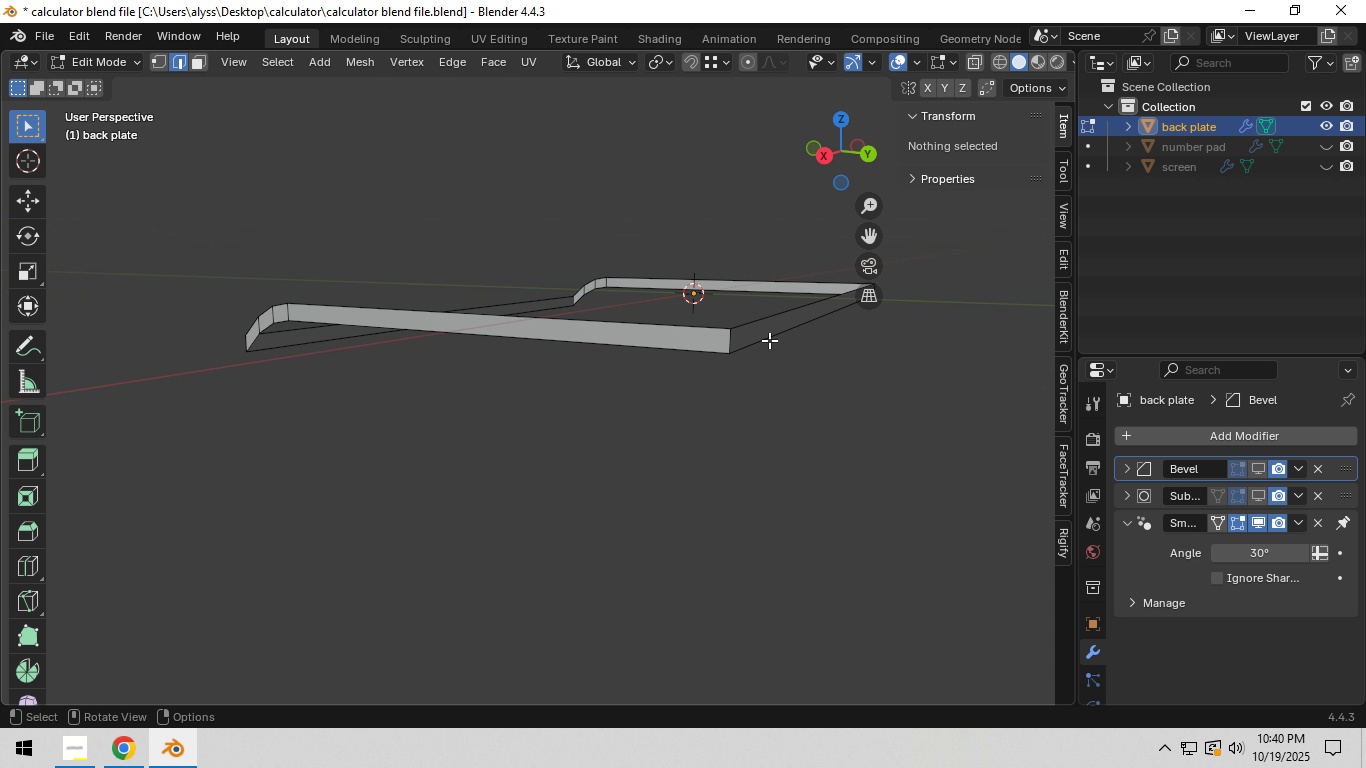 
left_click([772, 337])
 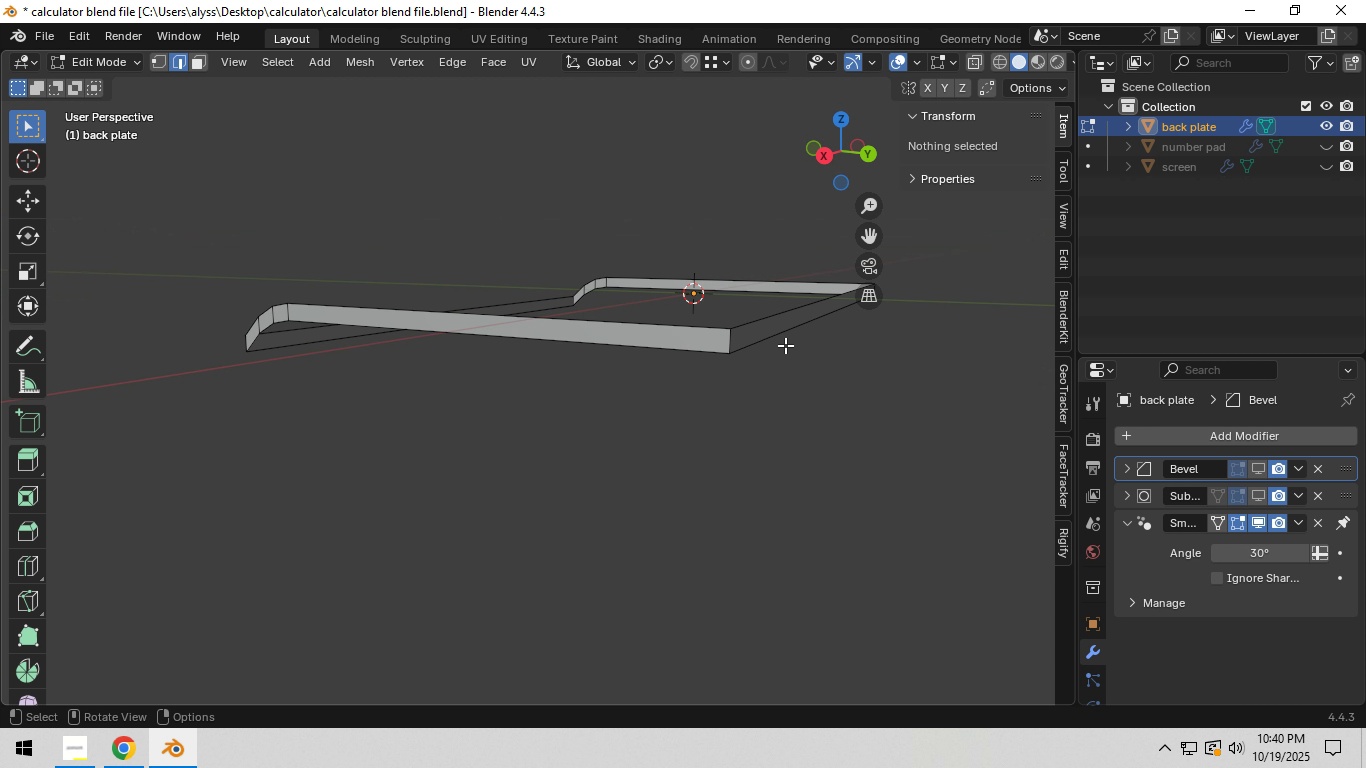 
key(2)
 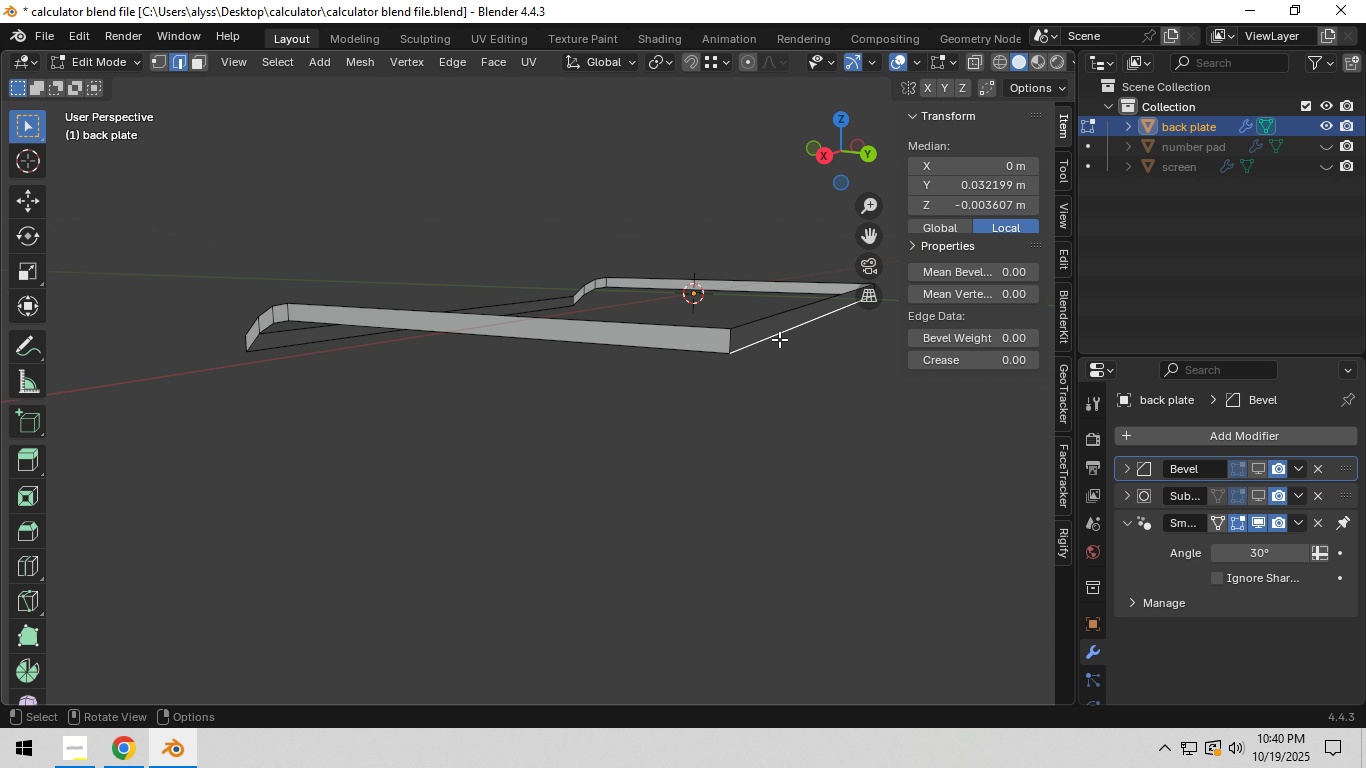 
left_click([779, 339])
 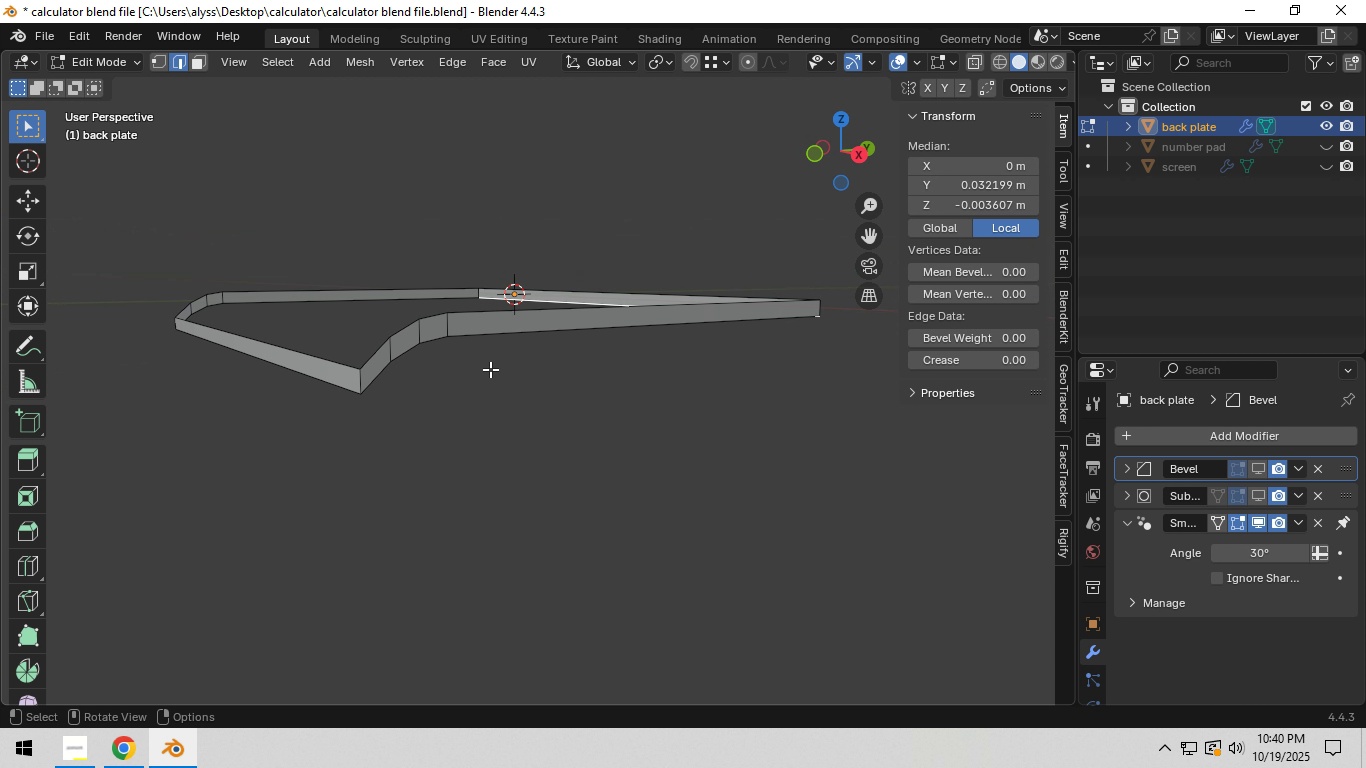 
type(gz)
 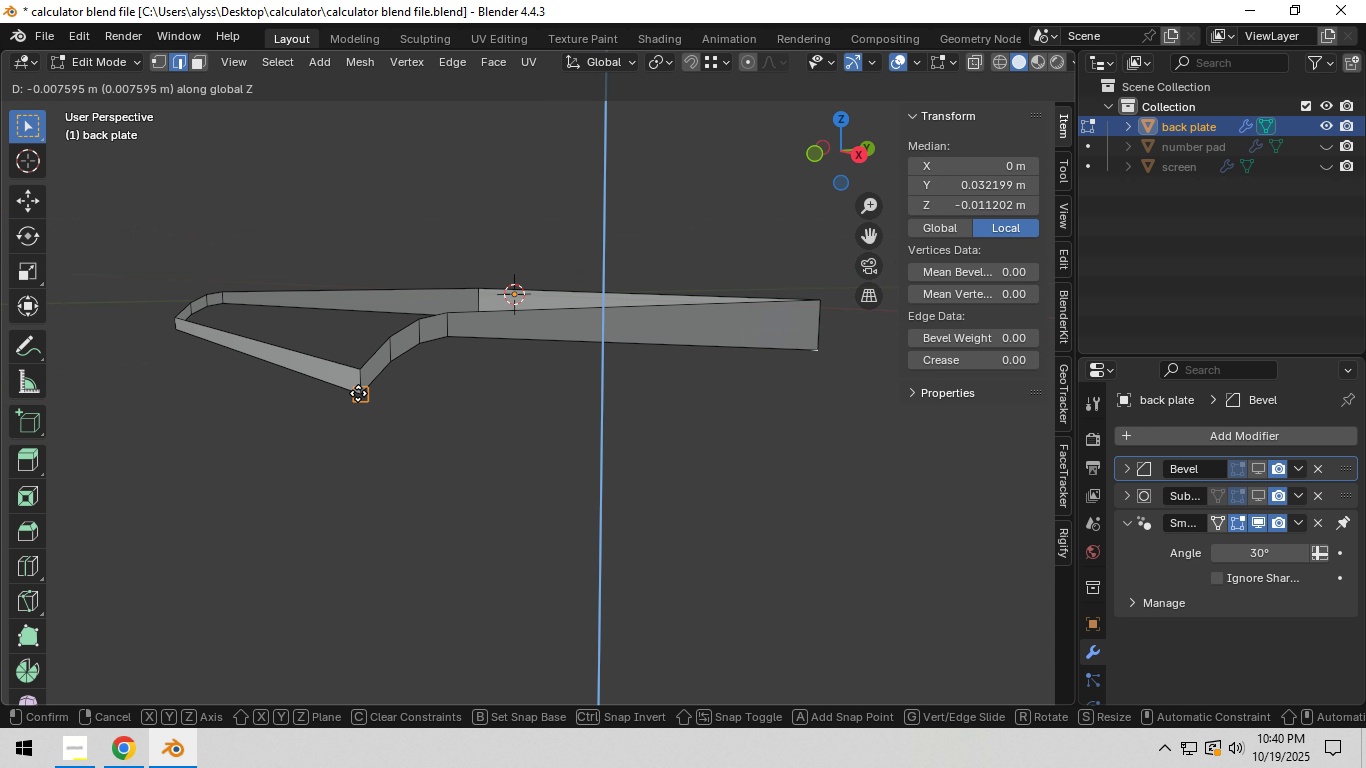 
hold_key(key=ControlLeft, duration=0.71)
left_click([358, 393])
 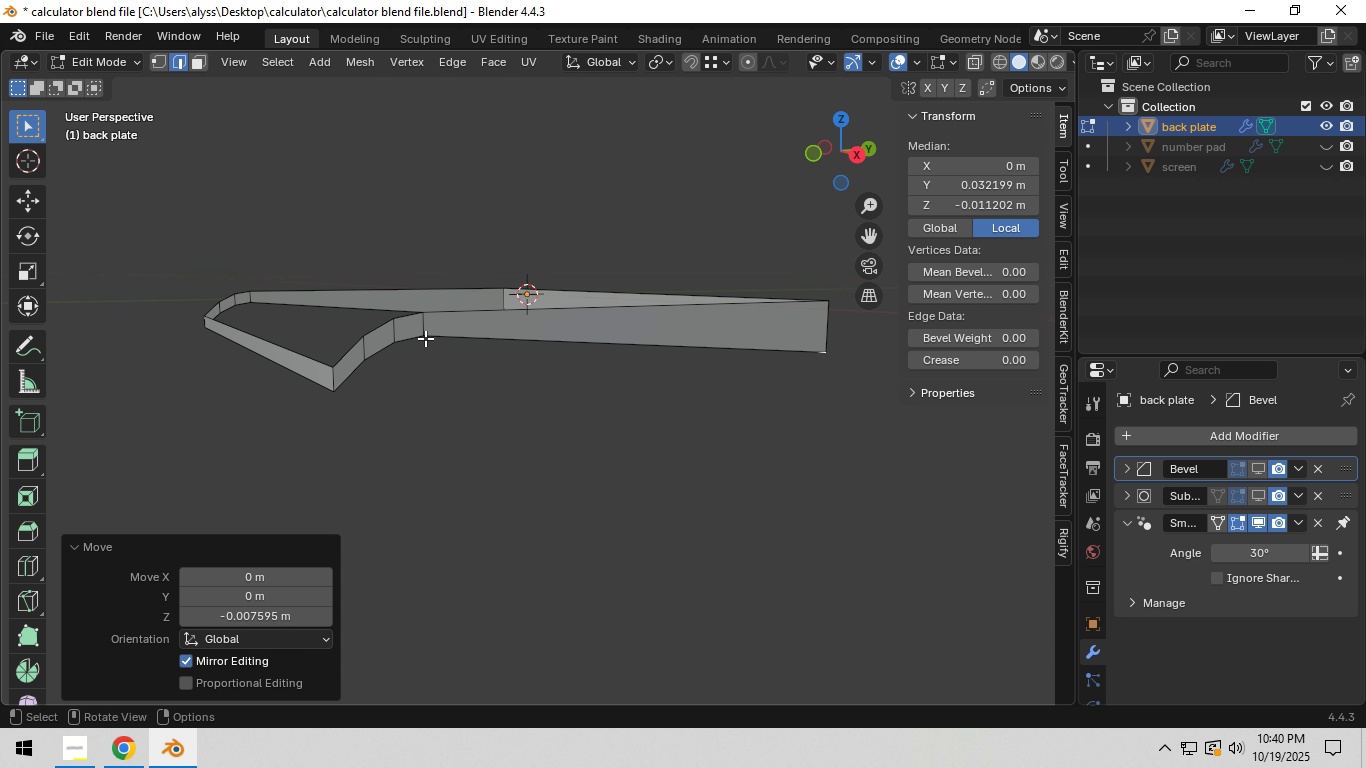 
key(1)
 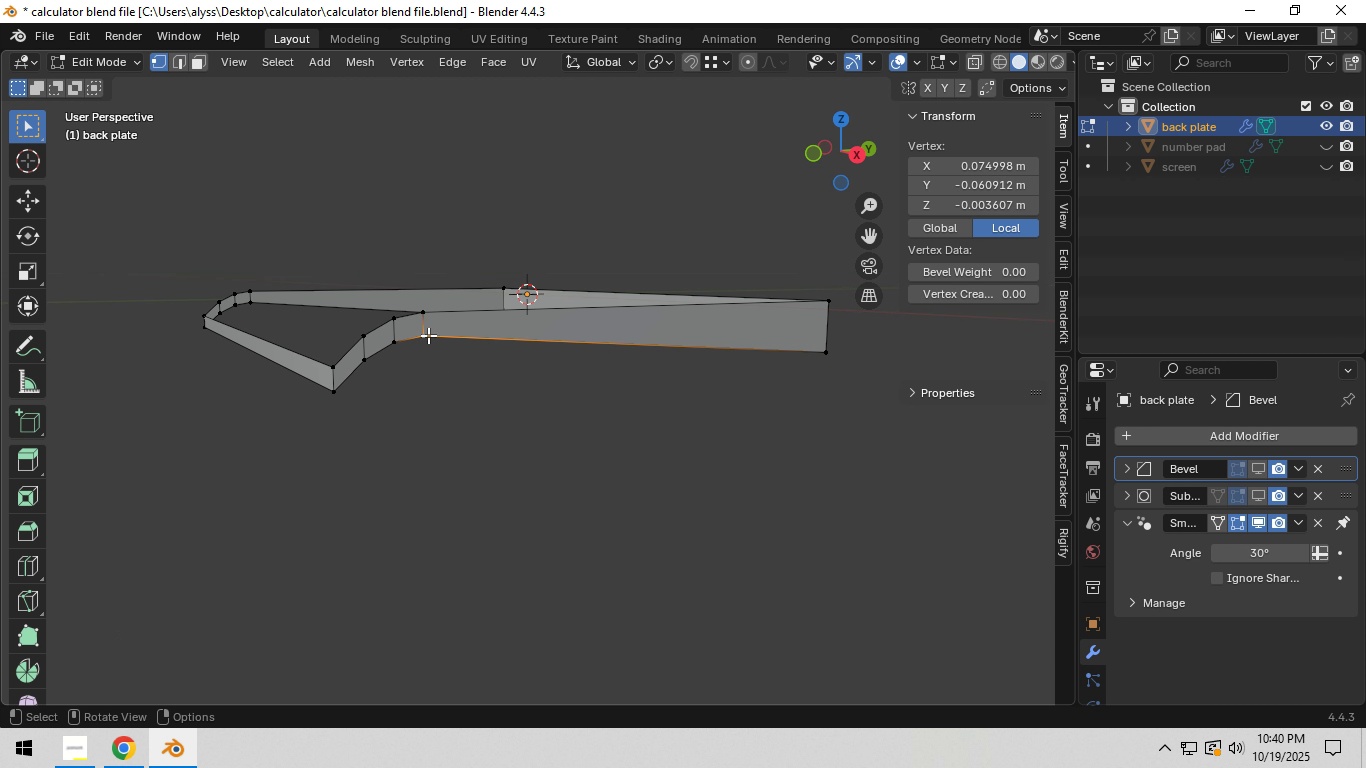 
left_click([425, 335])
 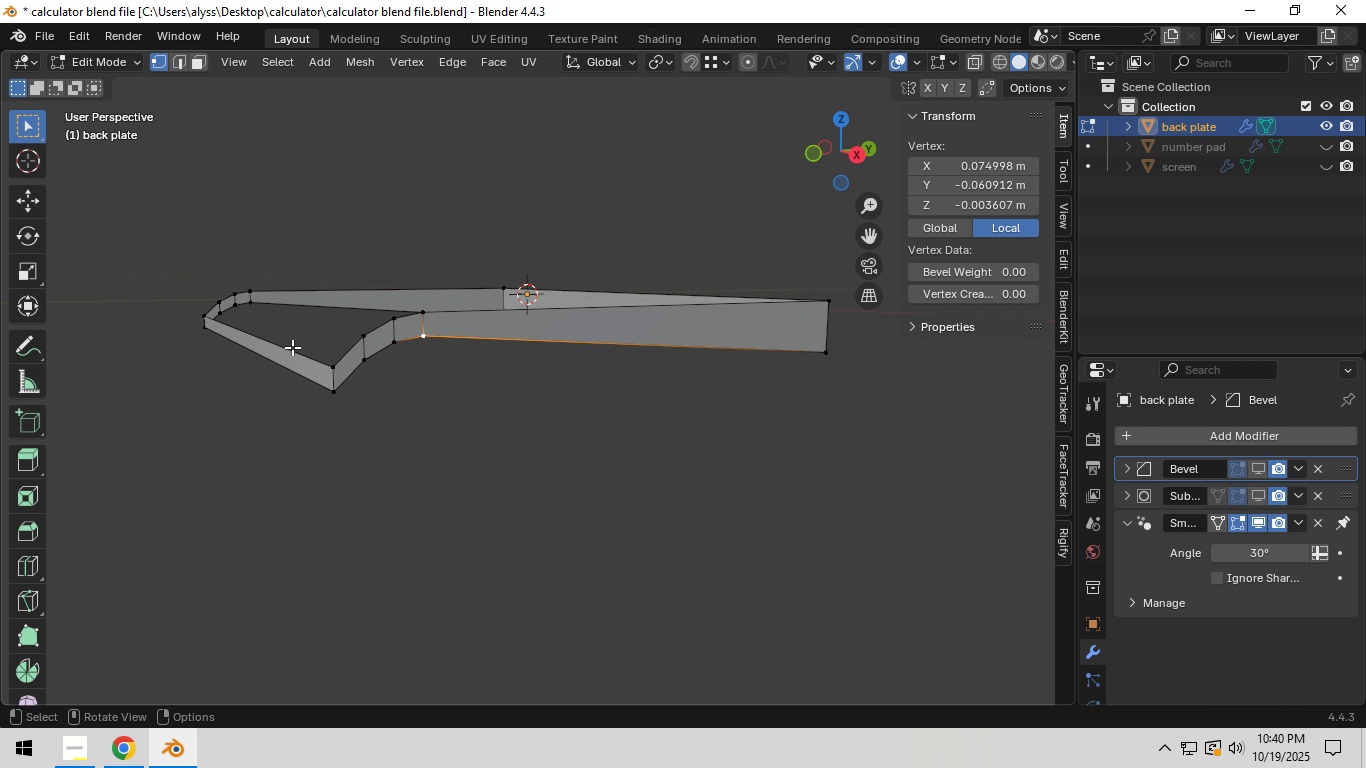 
hold_key(key=ShiftLeft, duration=0.46)
left_click([254, 308])
 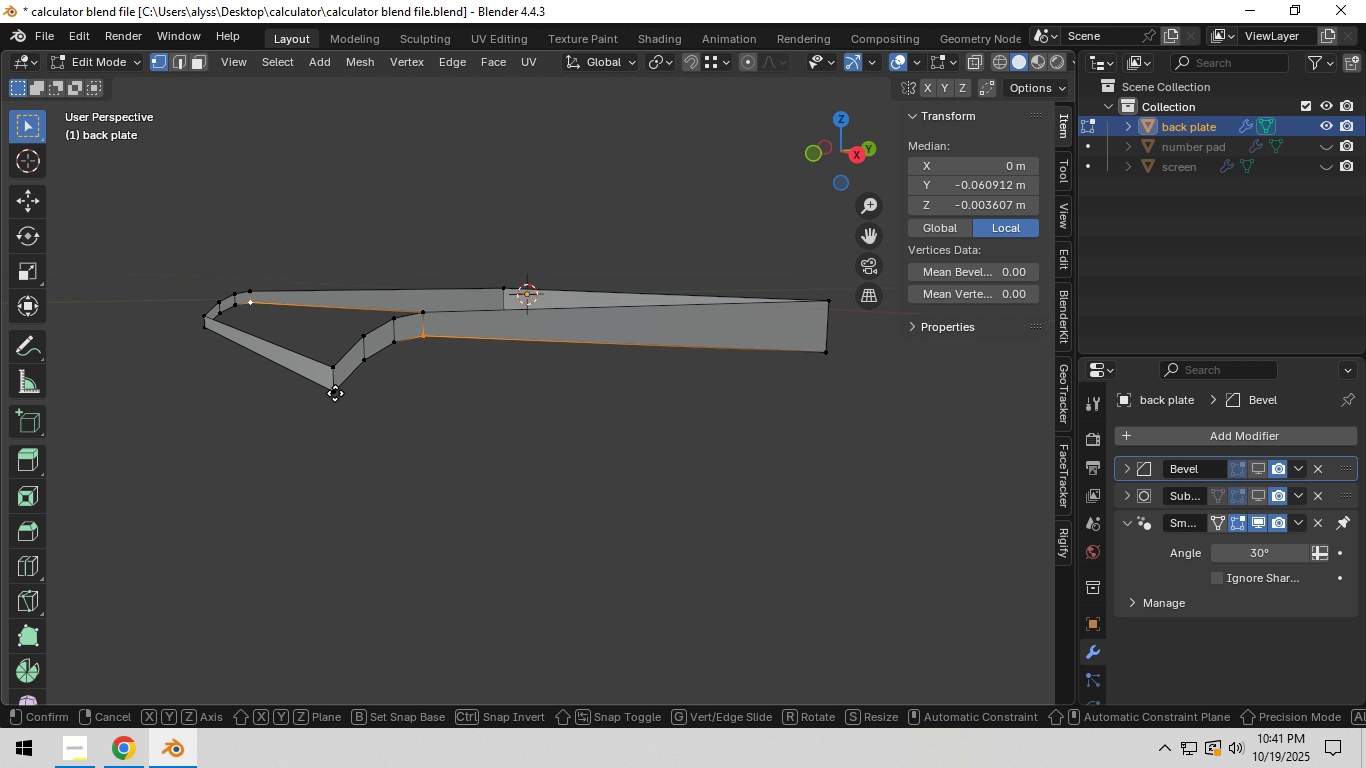 
type(gz)
 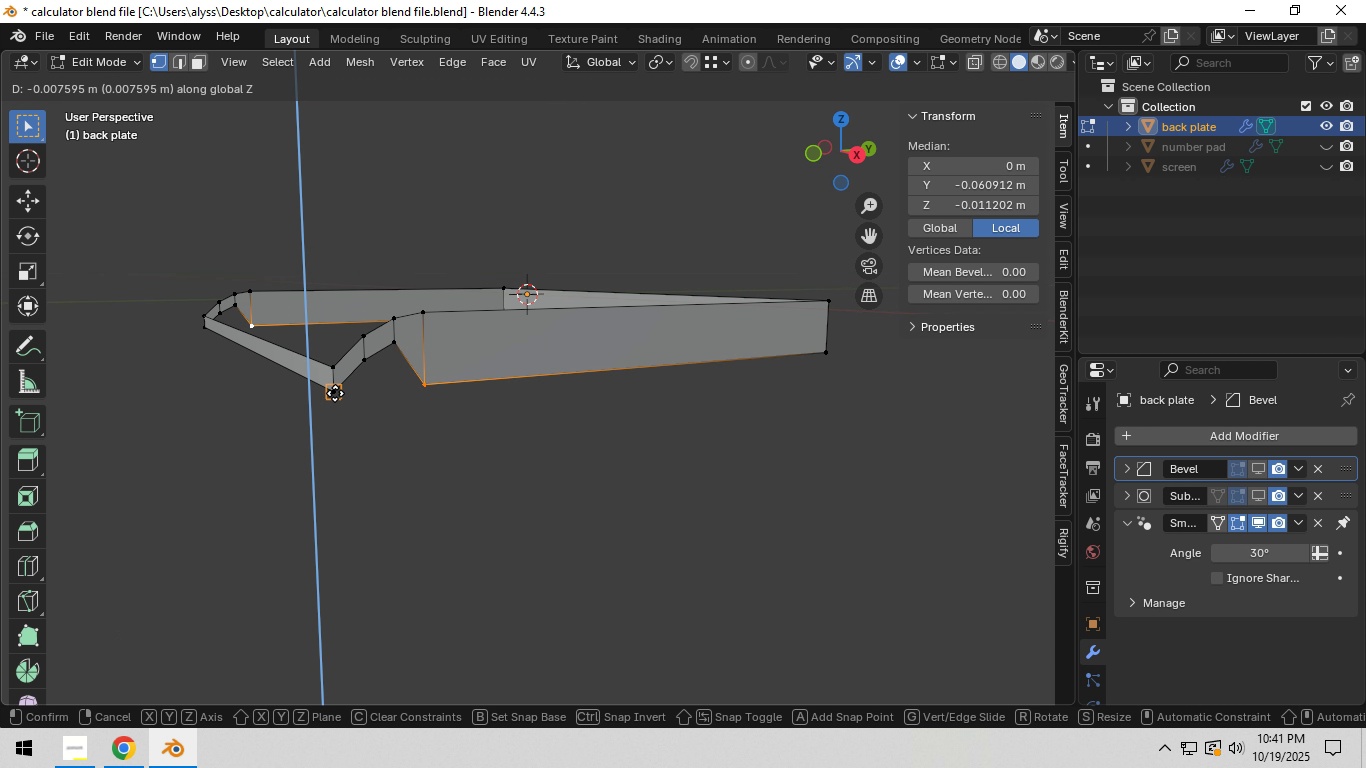 
hold_key(key=ControlLeft, duration=0.62)
left_click([335, 393])
 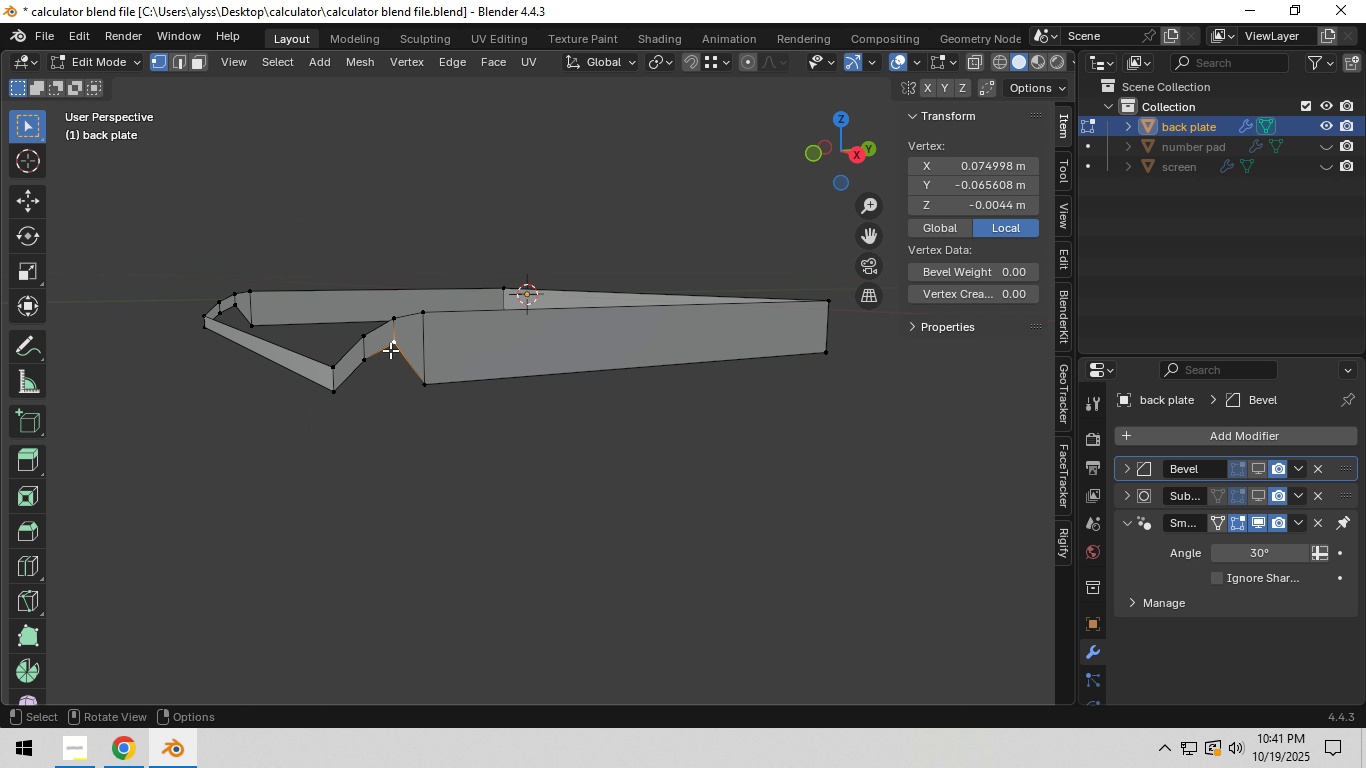 
left_click([390, 350])
 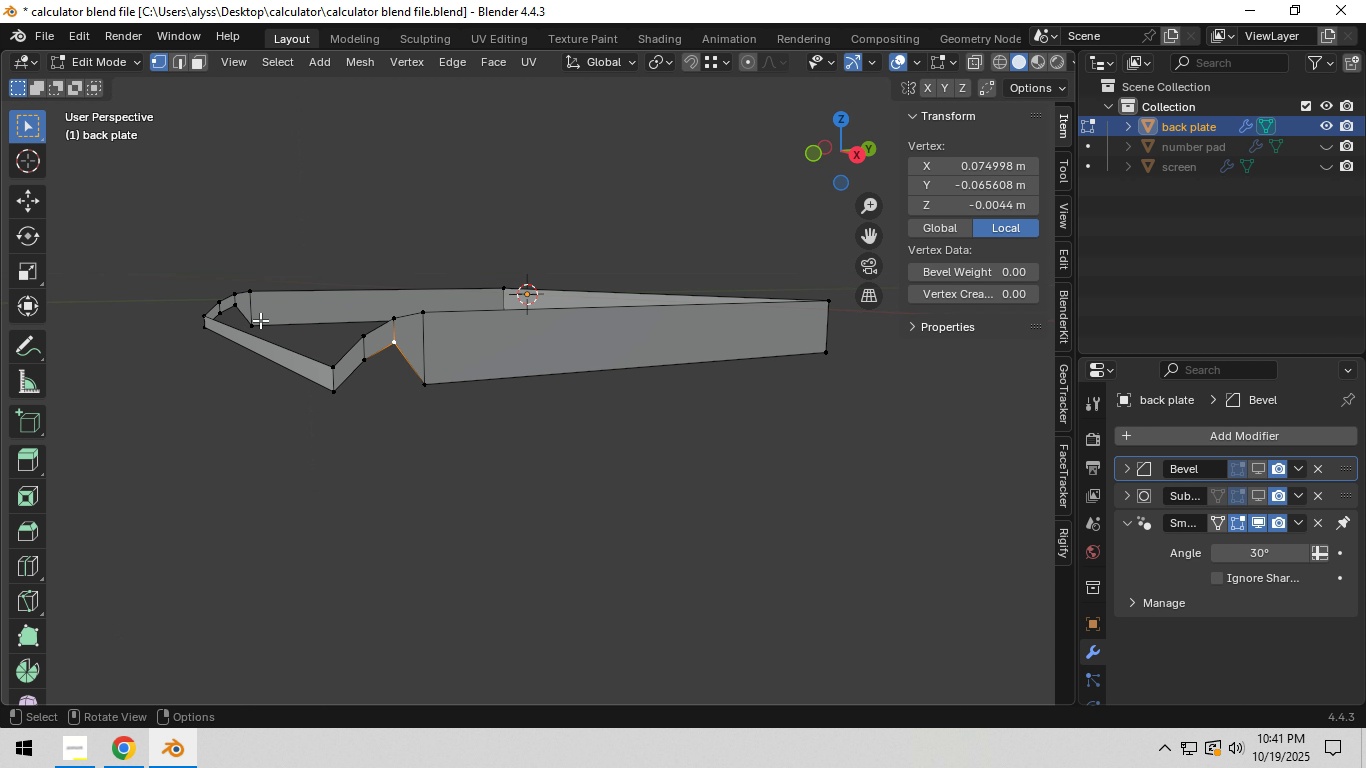 
hold_key(key=ShiftLeft, duration=0.78)
left_click([242, 310])
 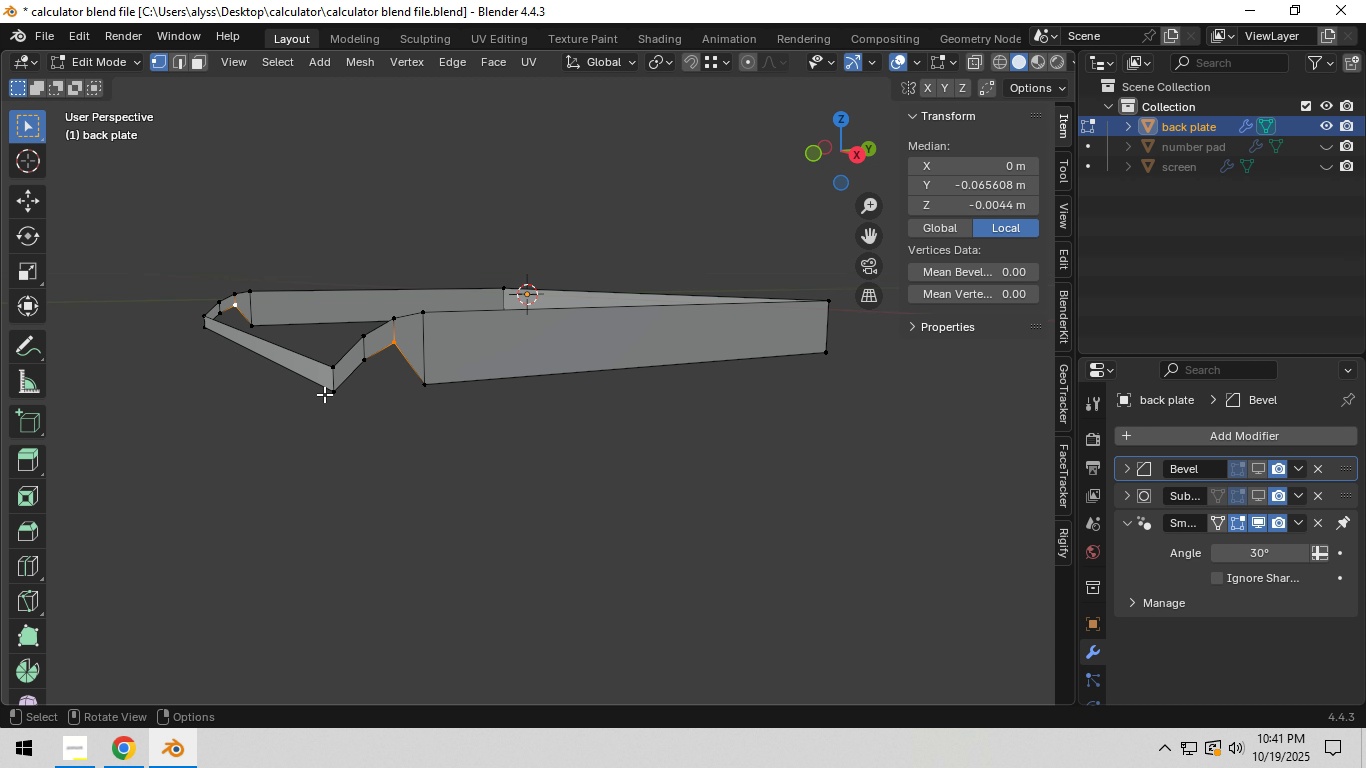 
type(gz)
 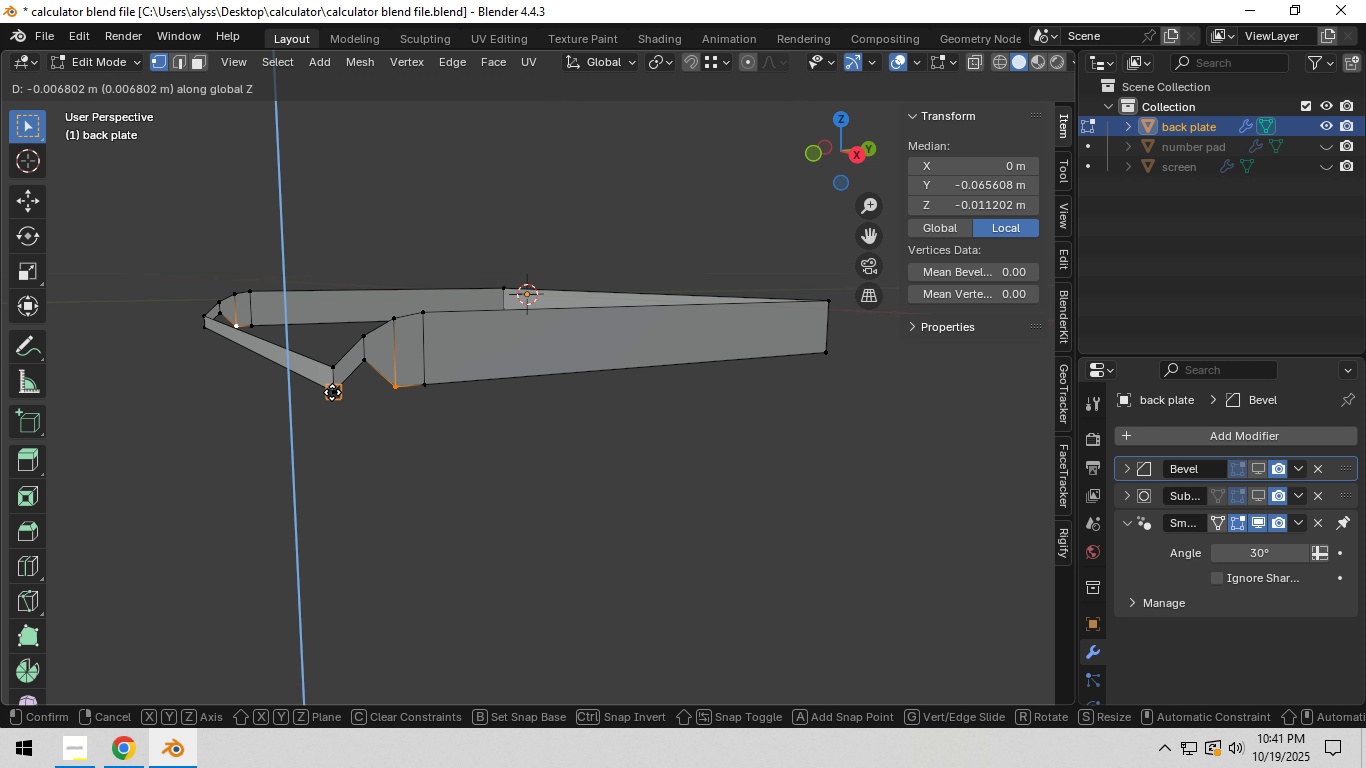 
hold_key(key=ControlLeft, duration=0.54)
left_click([332, 392])
 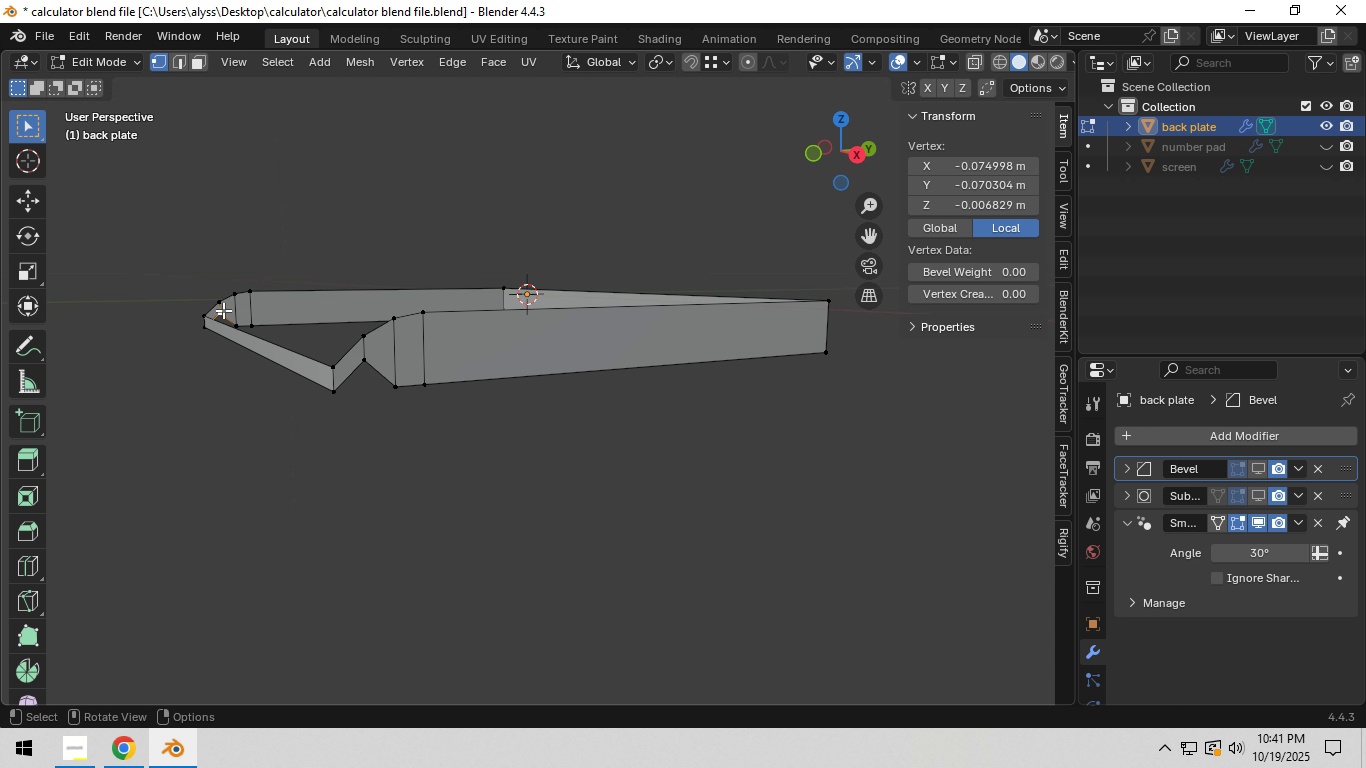 
left_click([223, 309])
 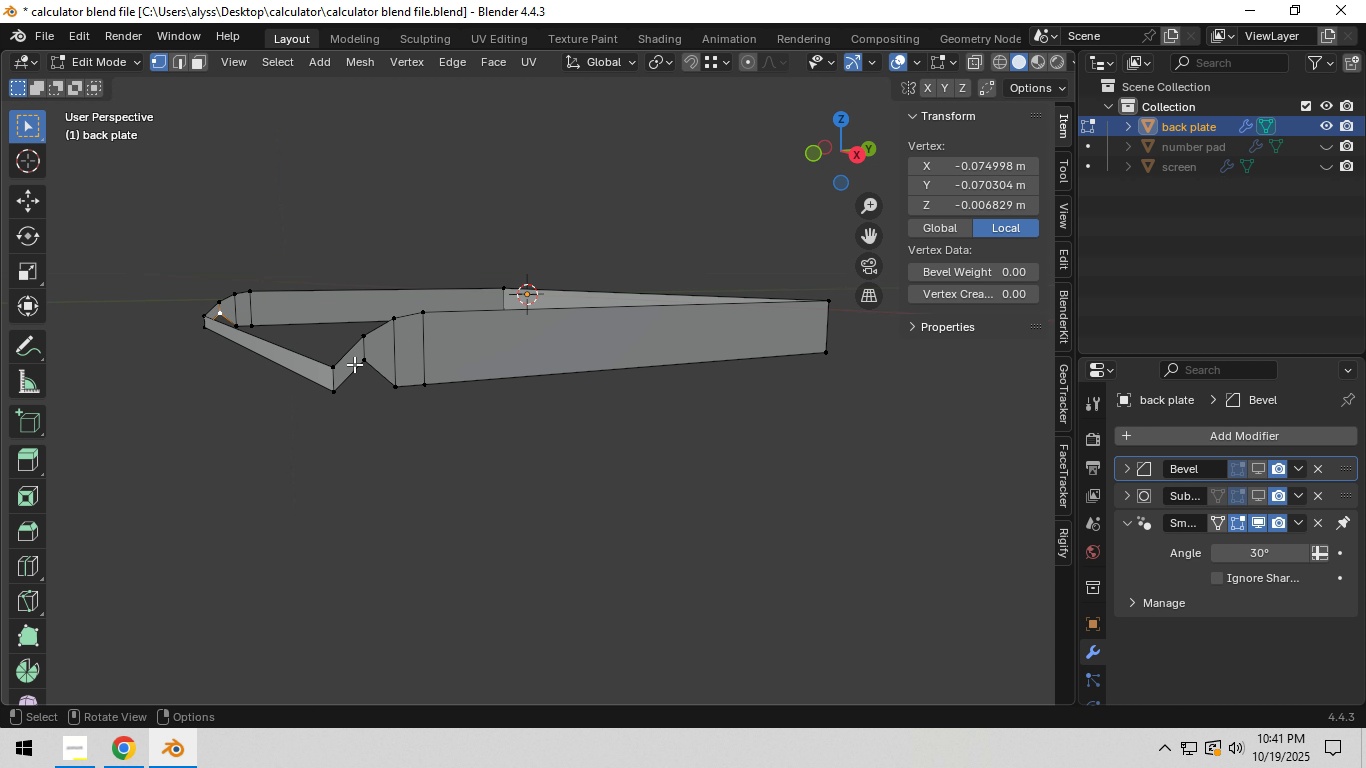 
hold_key(key=ShiftLeft, duration=0.34)
left_click([356, 359])
 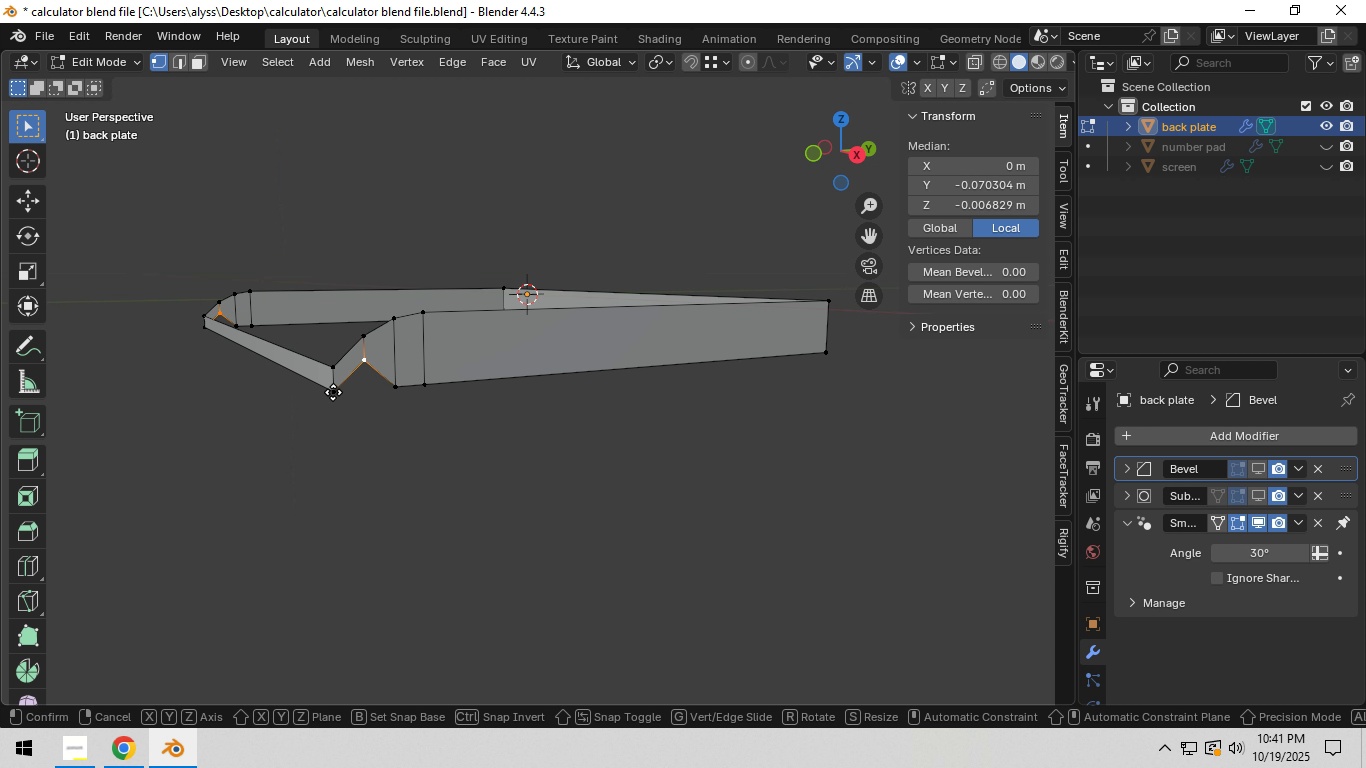 
type(gz)
 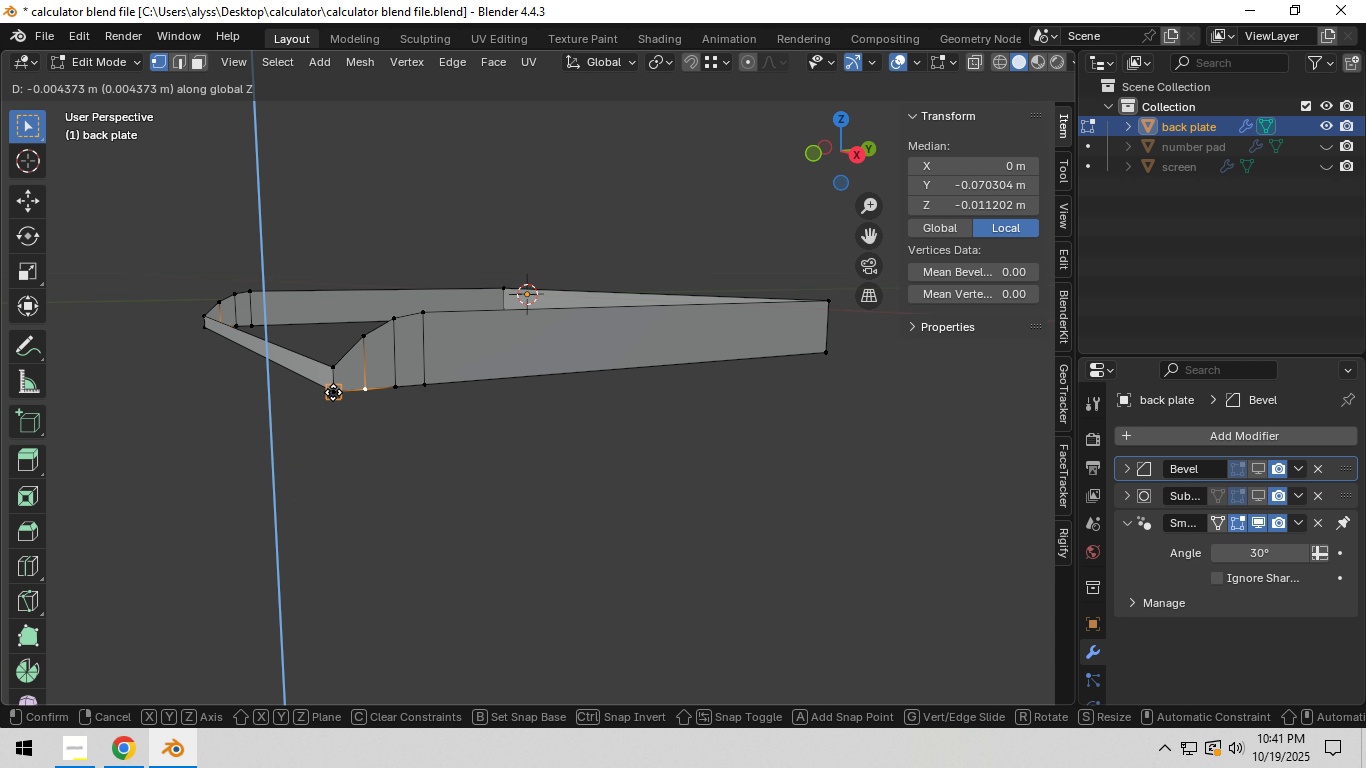 
hold_key(key=ControlLeft, duration=0.54)
left_click([333, 392])
 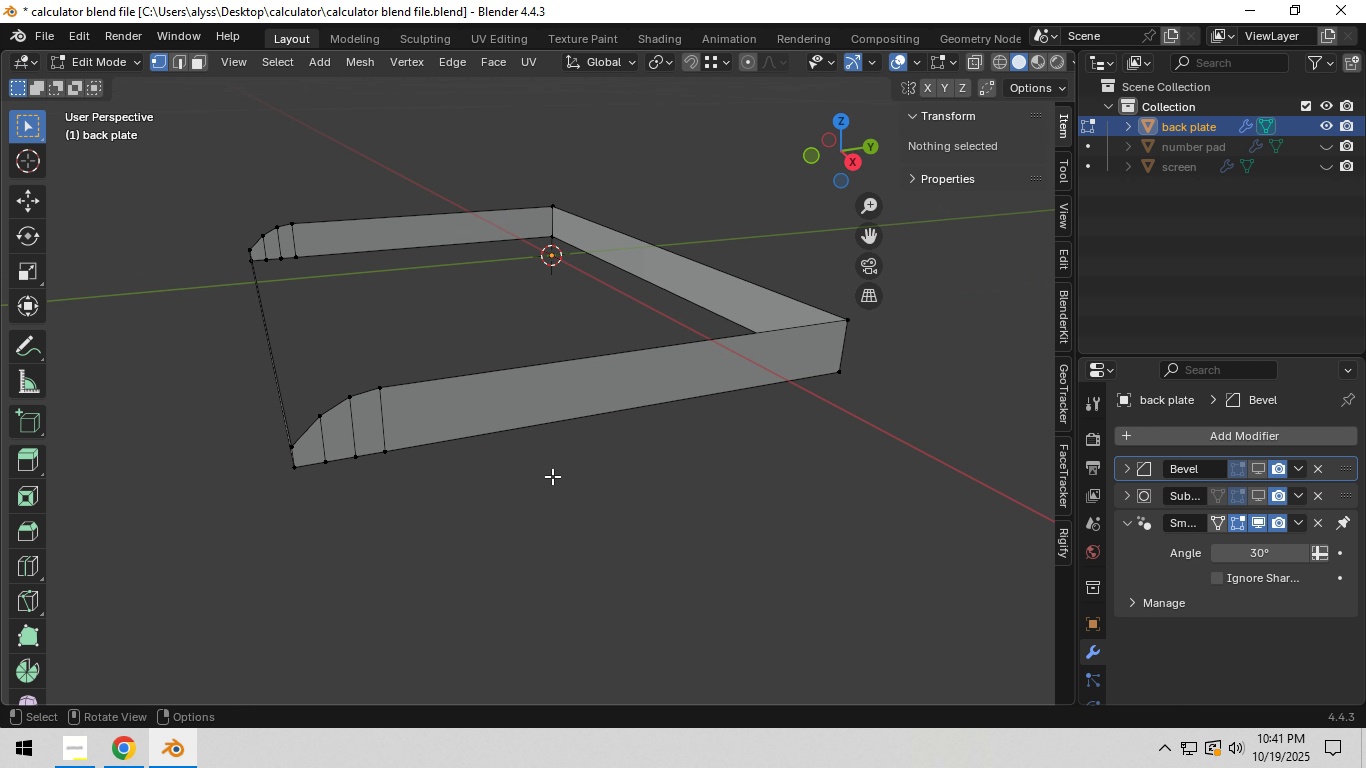 
key(Control+S)
 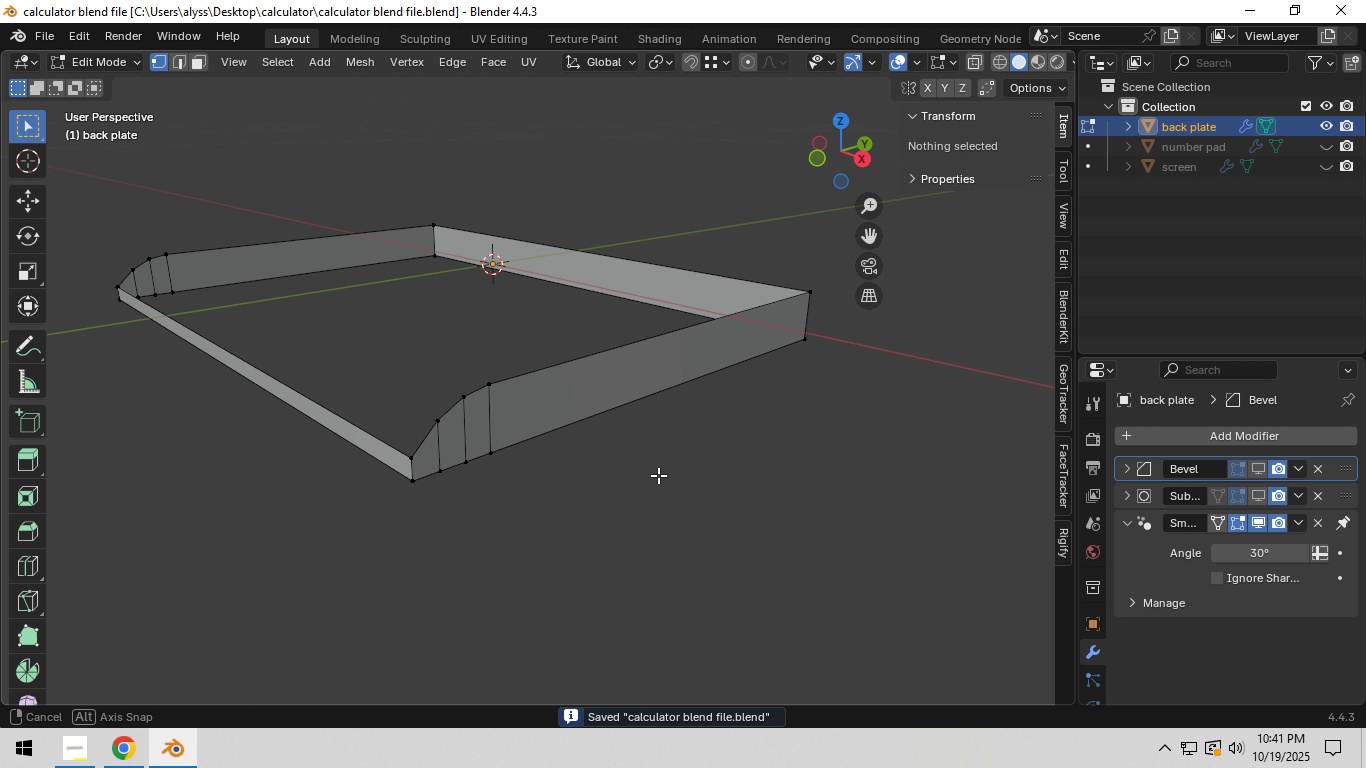 
wait(8.38)
 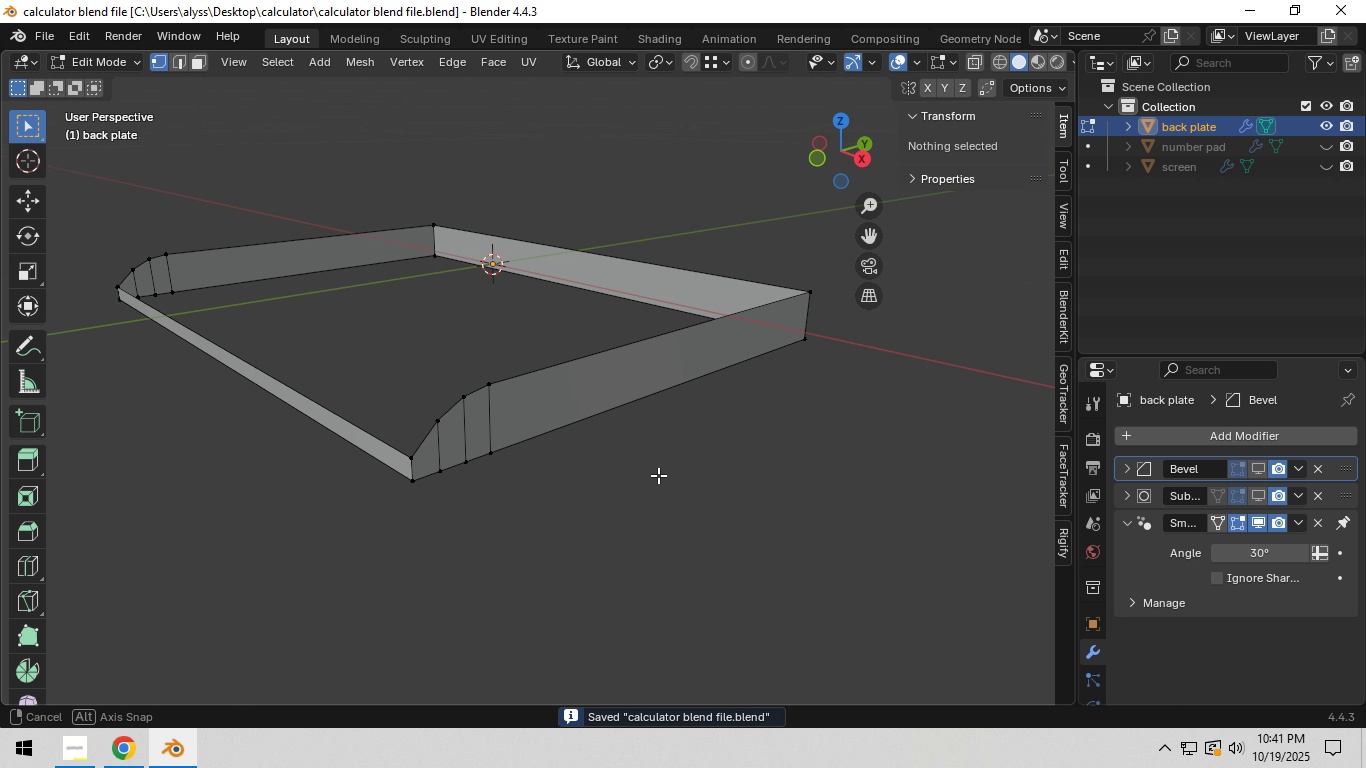 
key(2)
 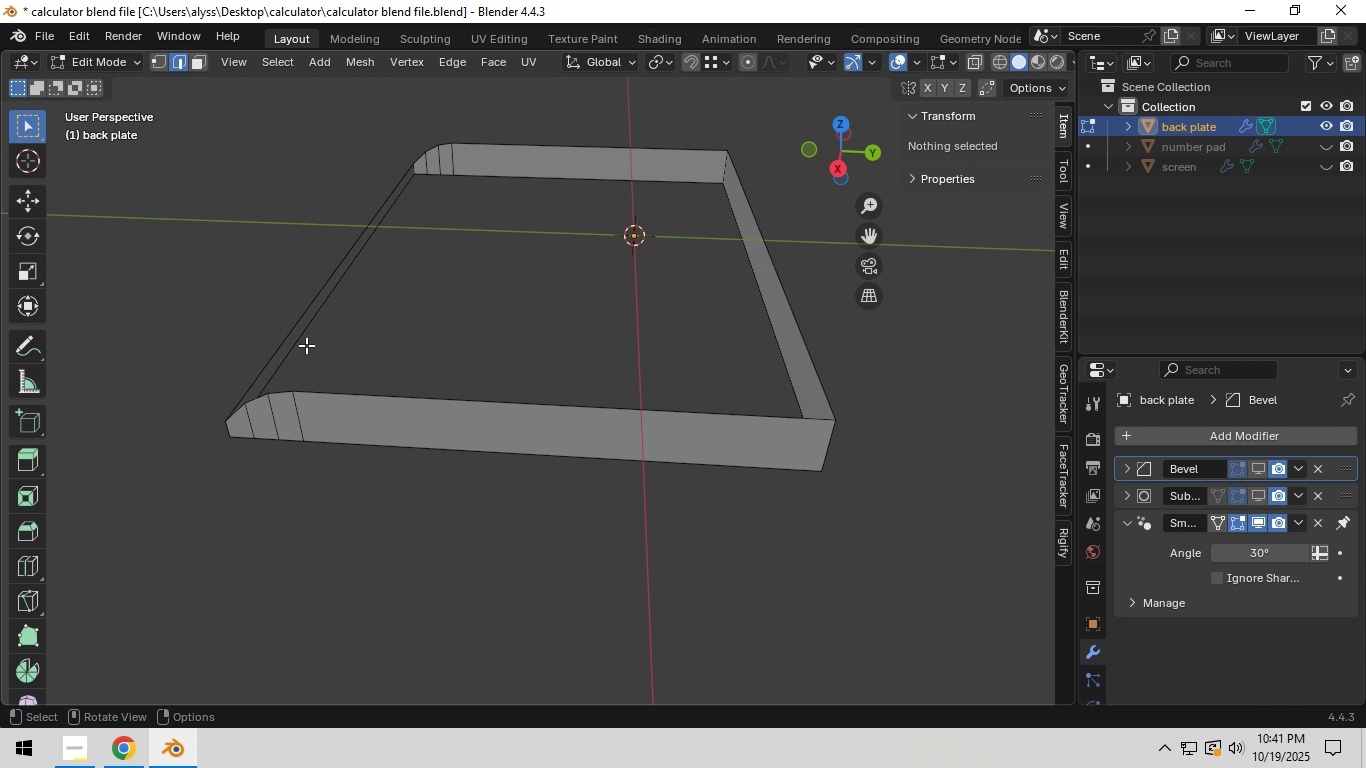 
left_click([302, 342])
 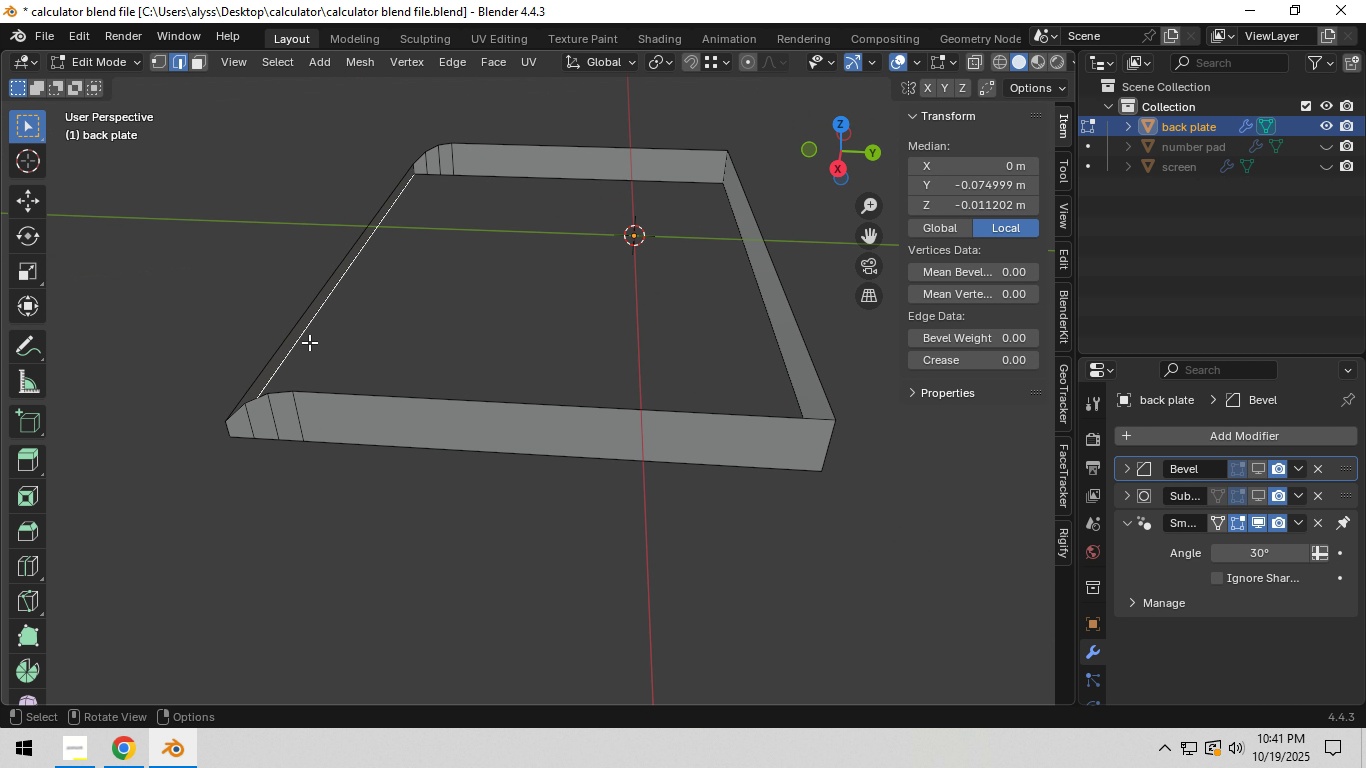 
type(ffff)
 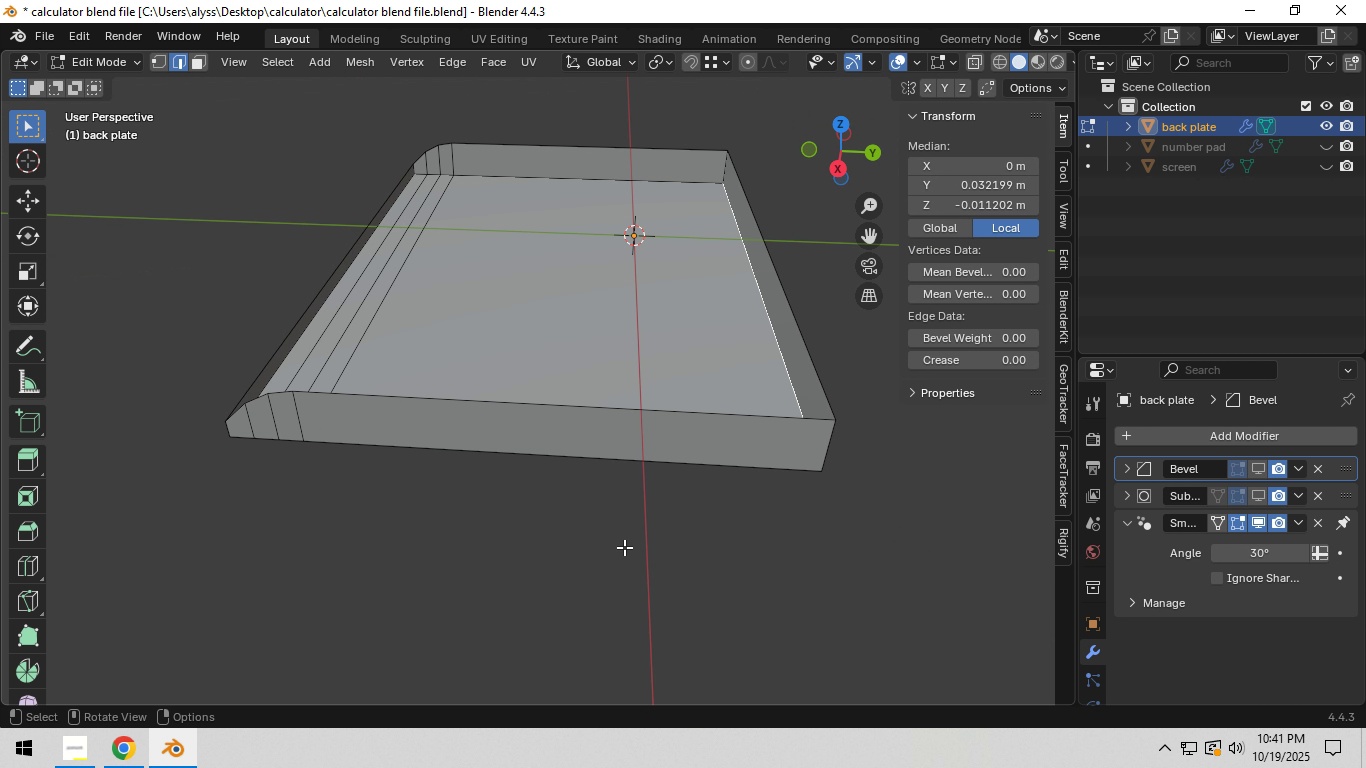 
left_click([623, 549])
 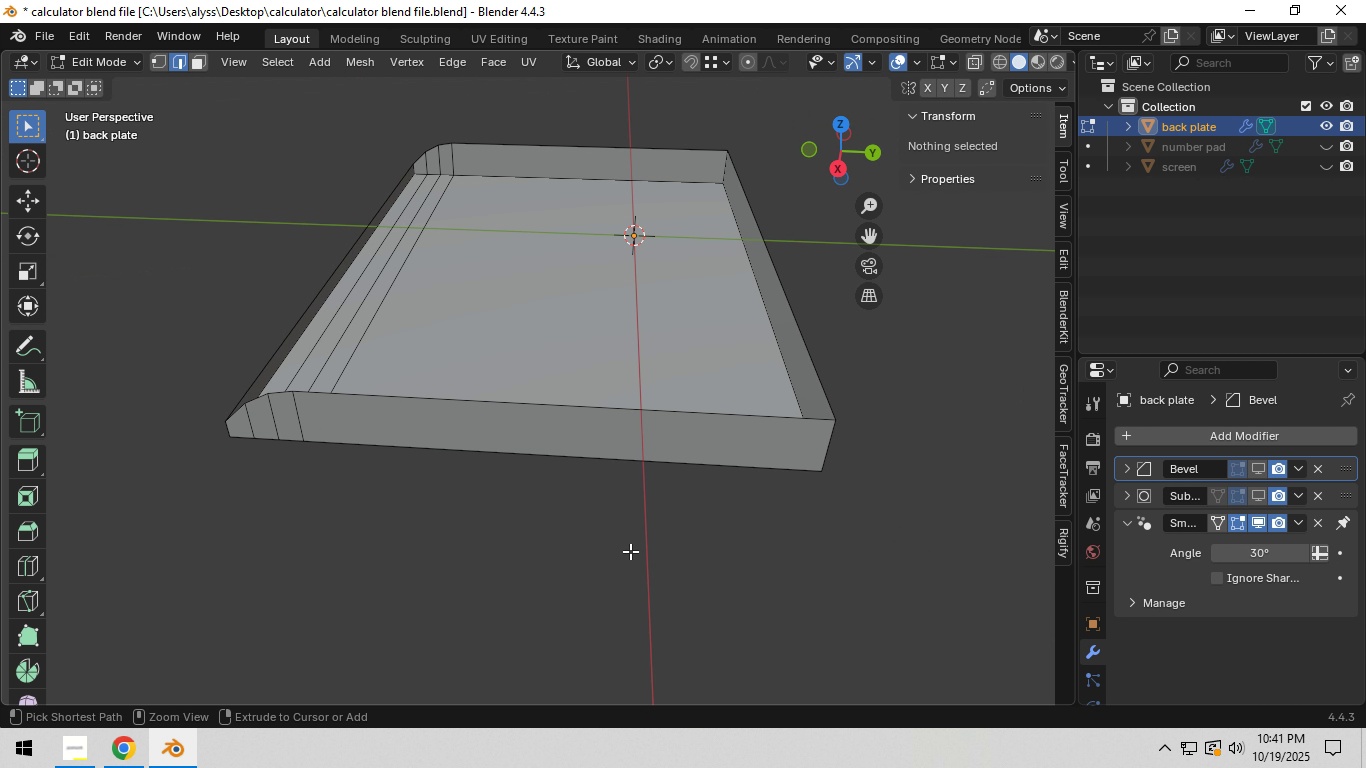 
key(Control+S)
 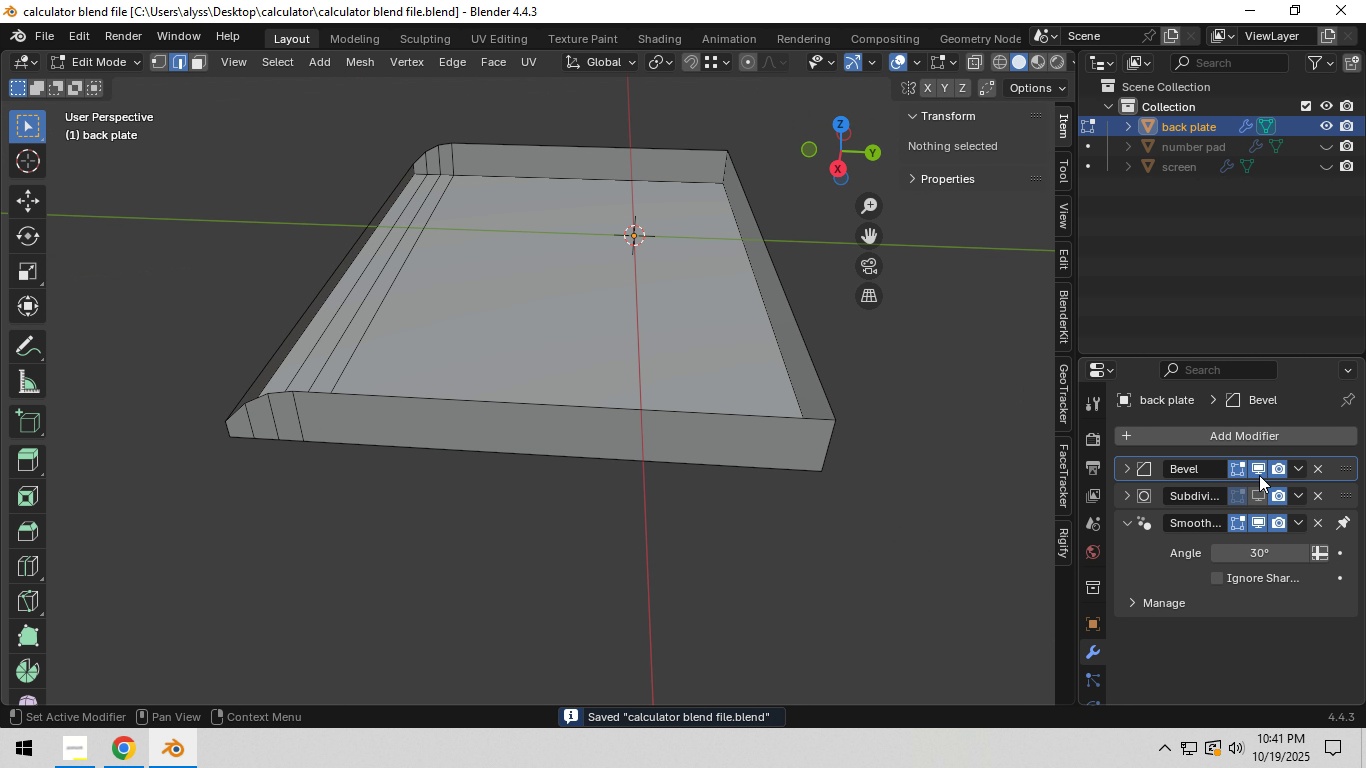 
double_click([1260, 489])
 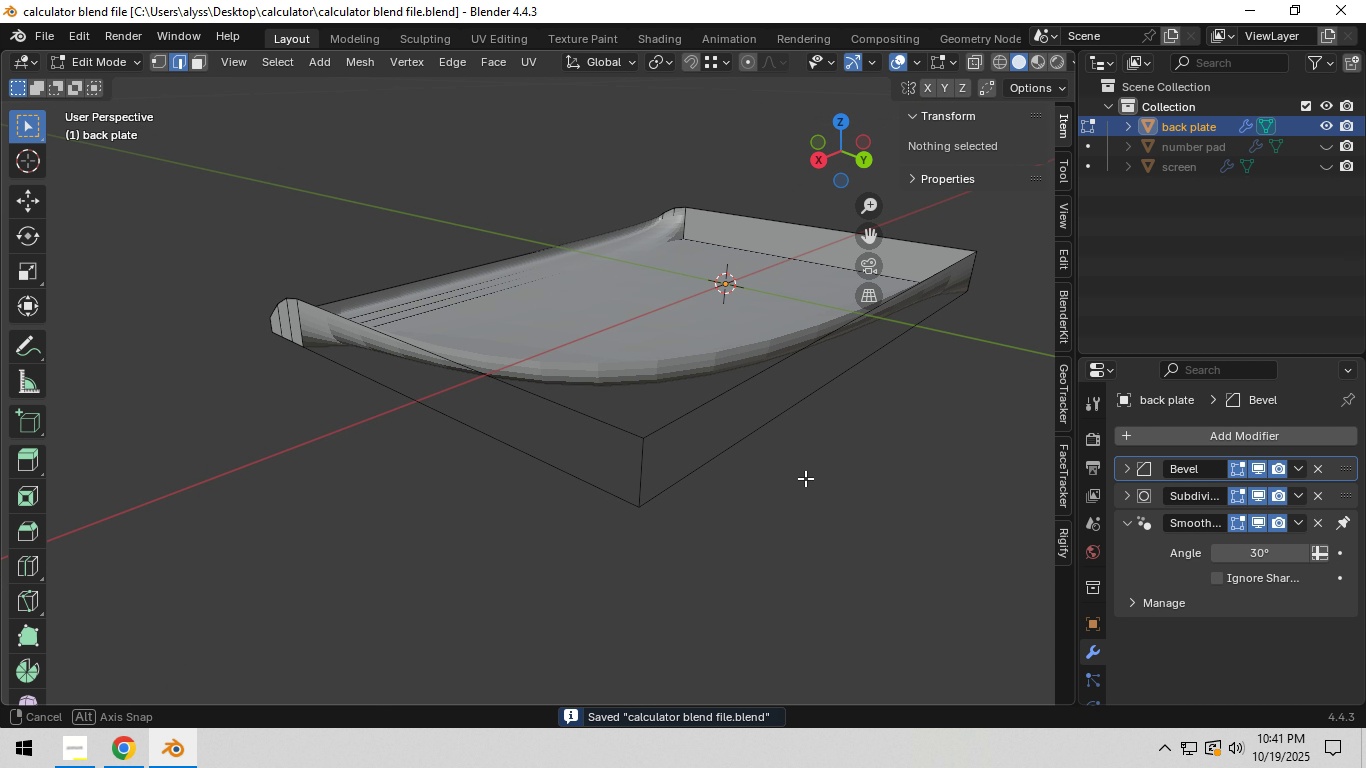 
left_click([643, 478])
 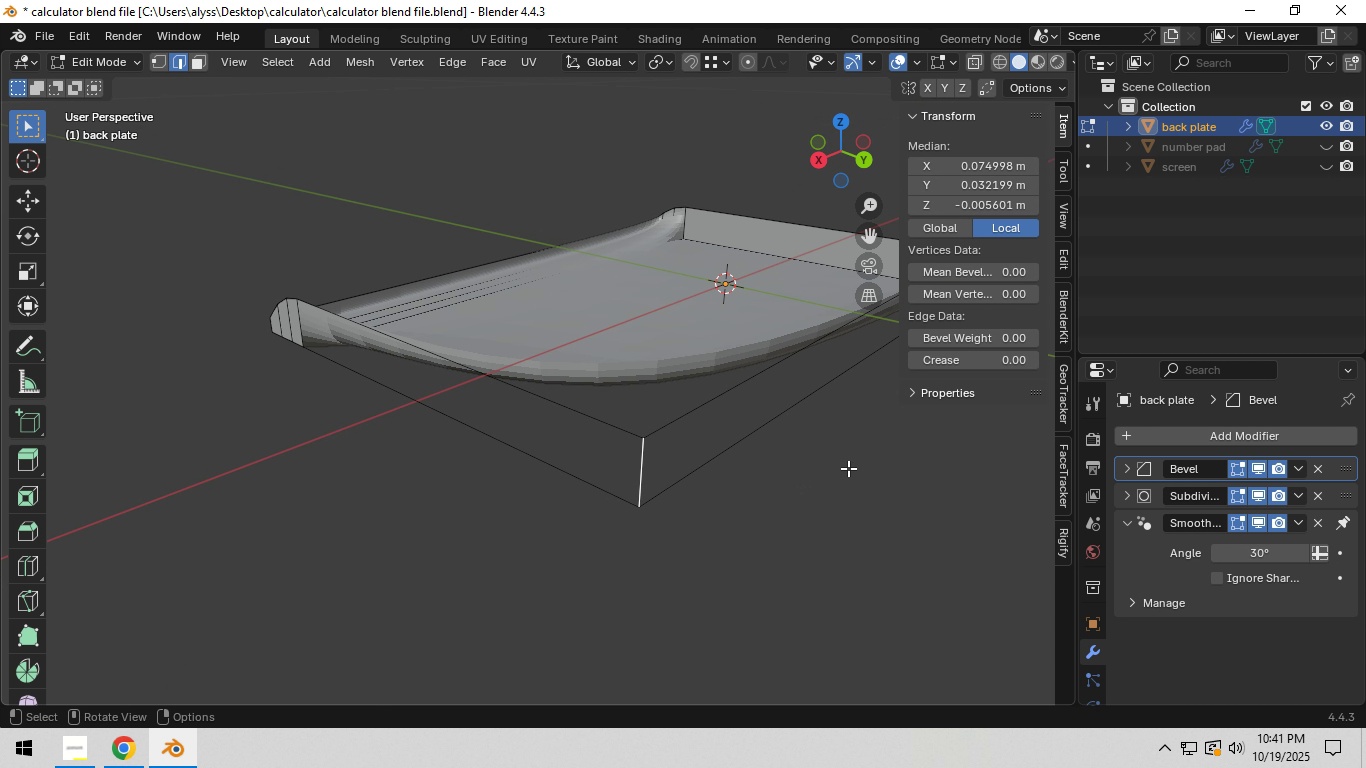 
scroll: coordinate [845, 470], scroll_direction: down, amount: 3.0
 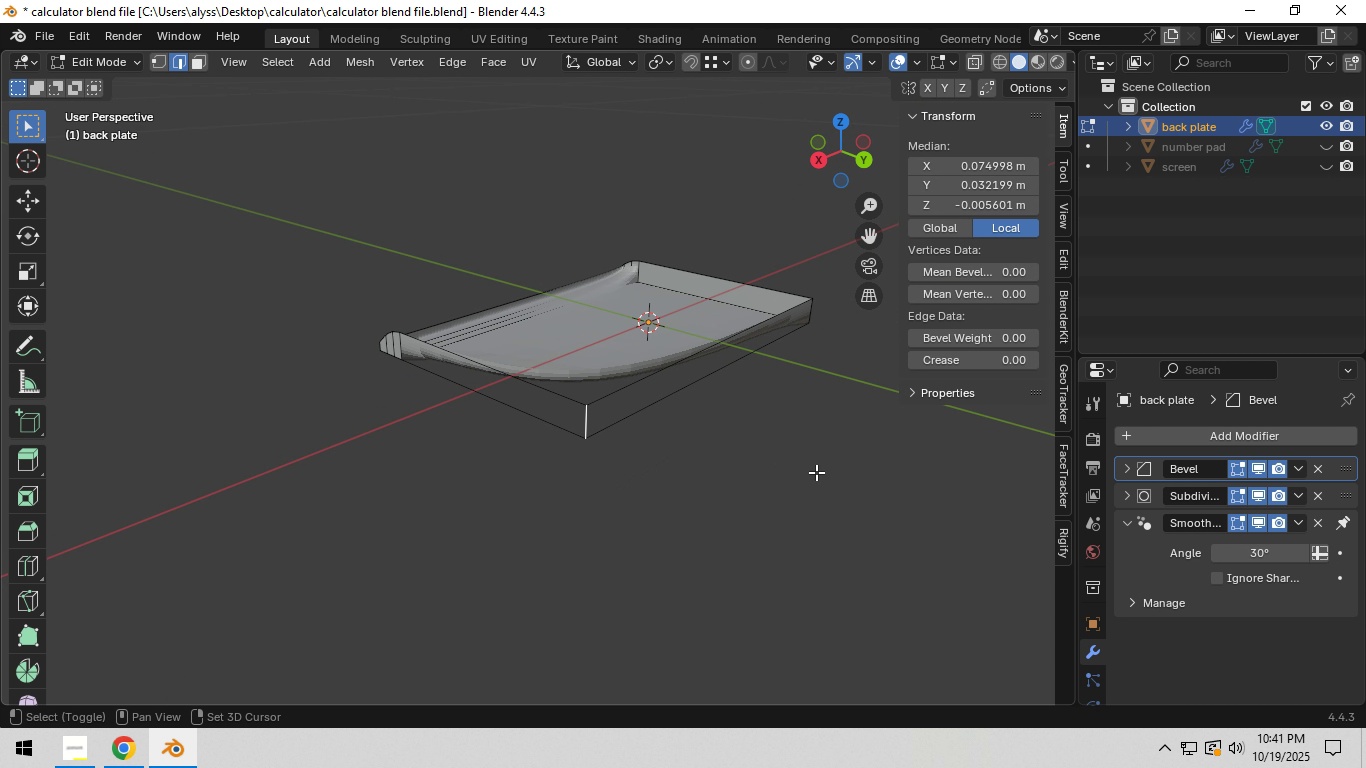 
hold_key(key=ShiftLeft, duration=0.39)
 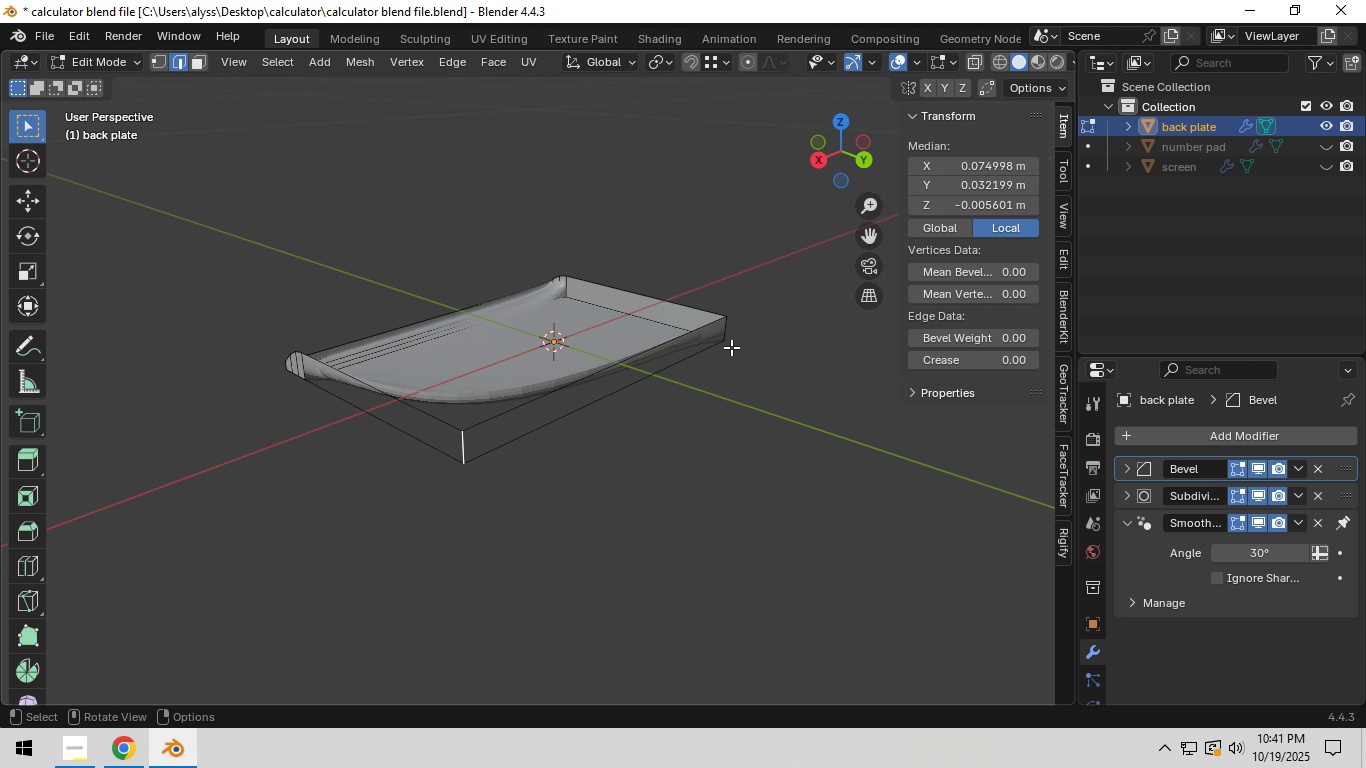 
hold_key(key=ShiftLeft, duration=0.66)
left_click([725, 332])
 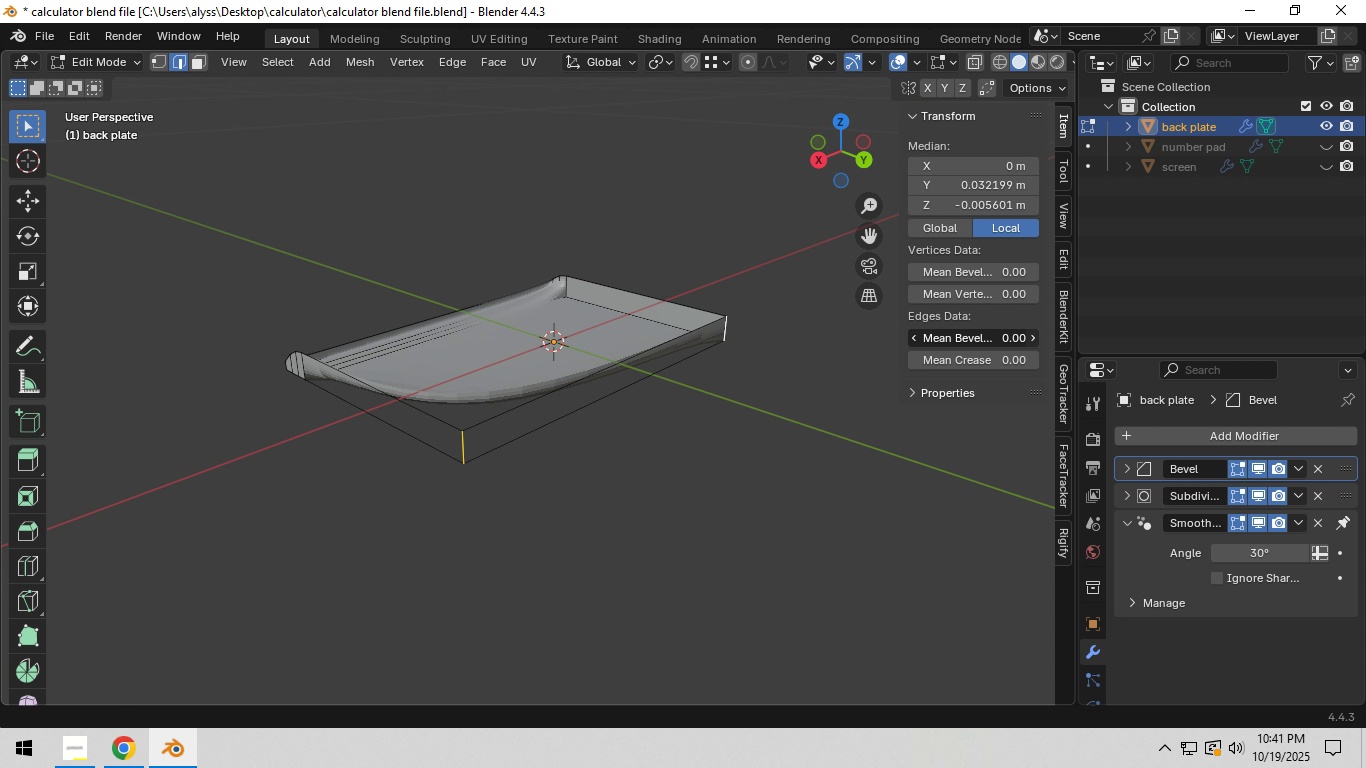 
left_click([1038, 340])
 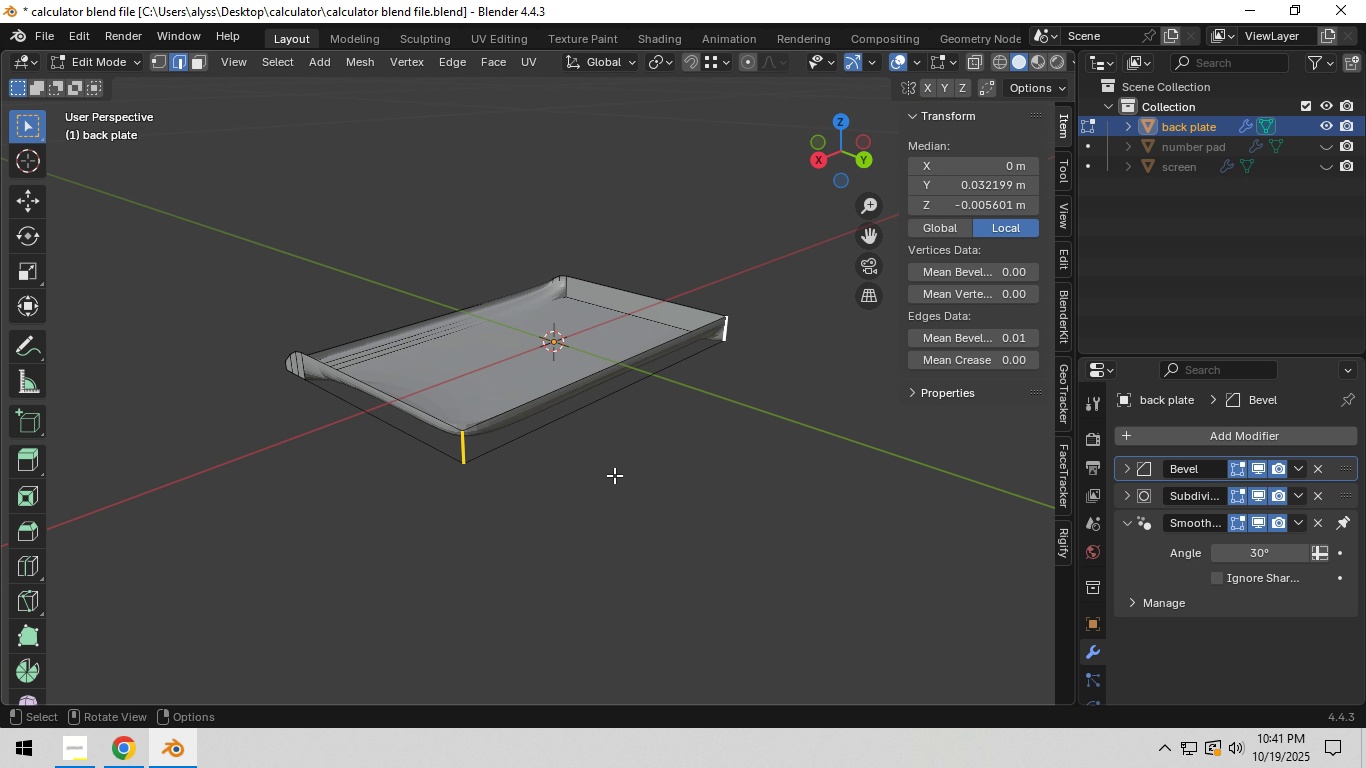 
left_click([614, 474])
 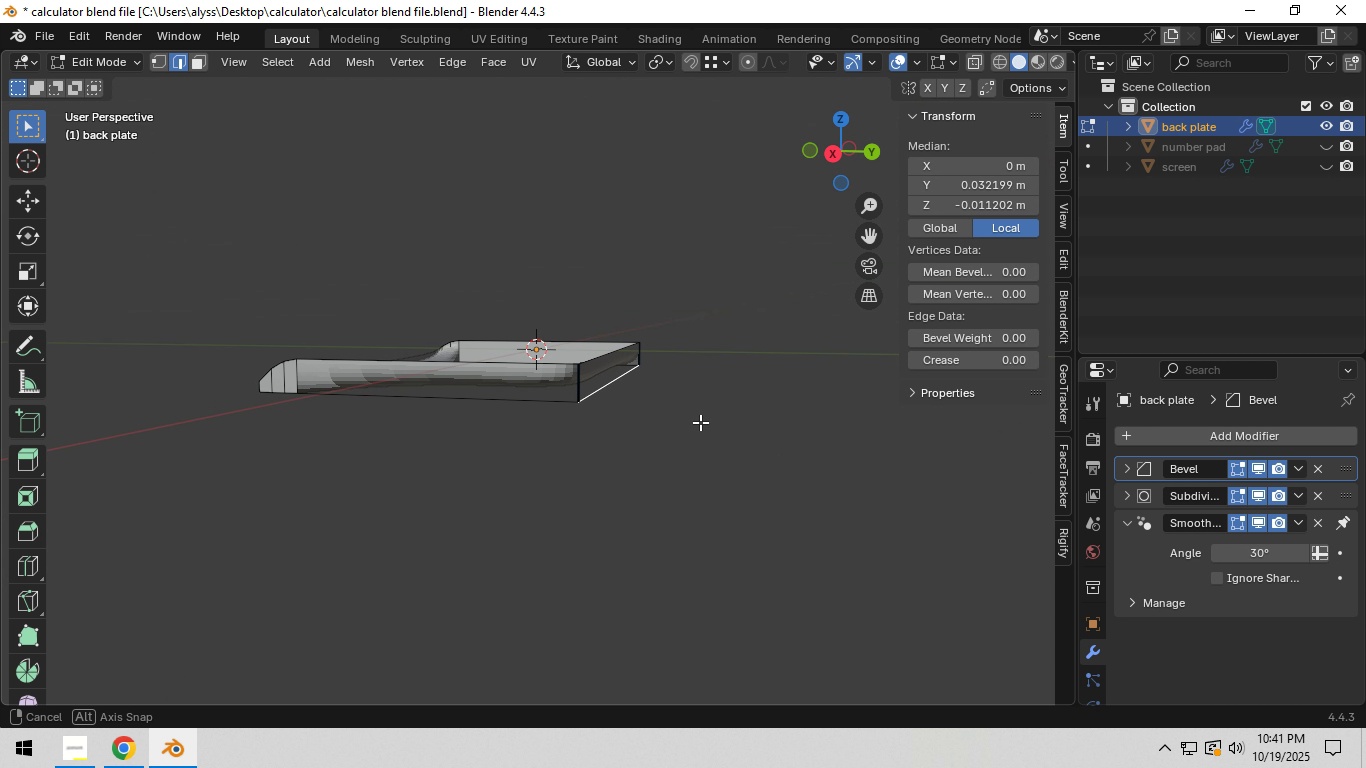 
scroll: coordinate [709, 433], scroll_direction: up, amount: 3.0
 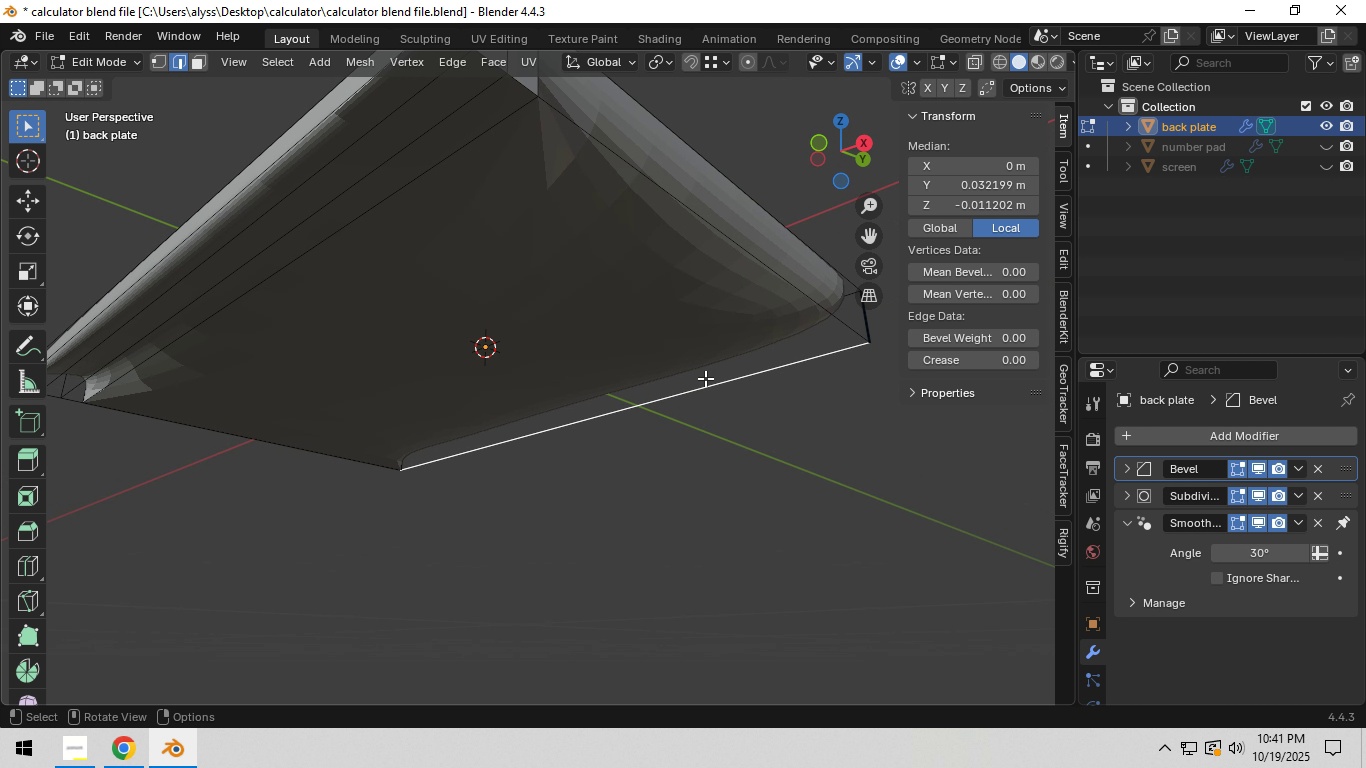 
type(aN)
 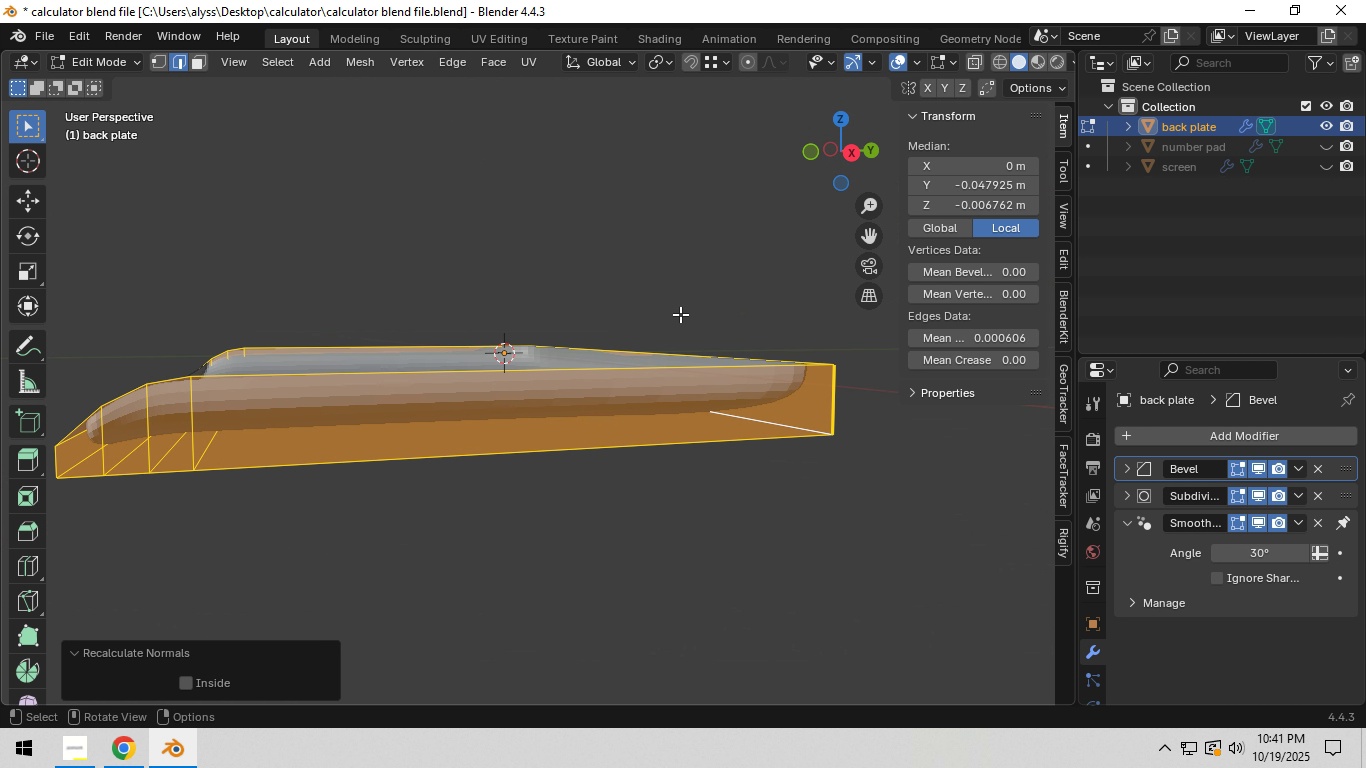 
left_click([746, 270])
 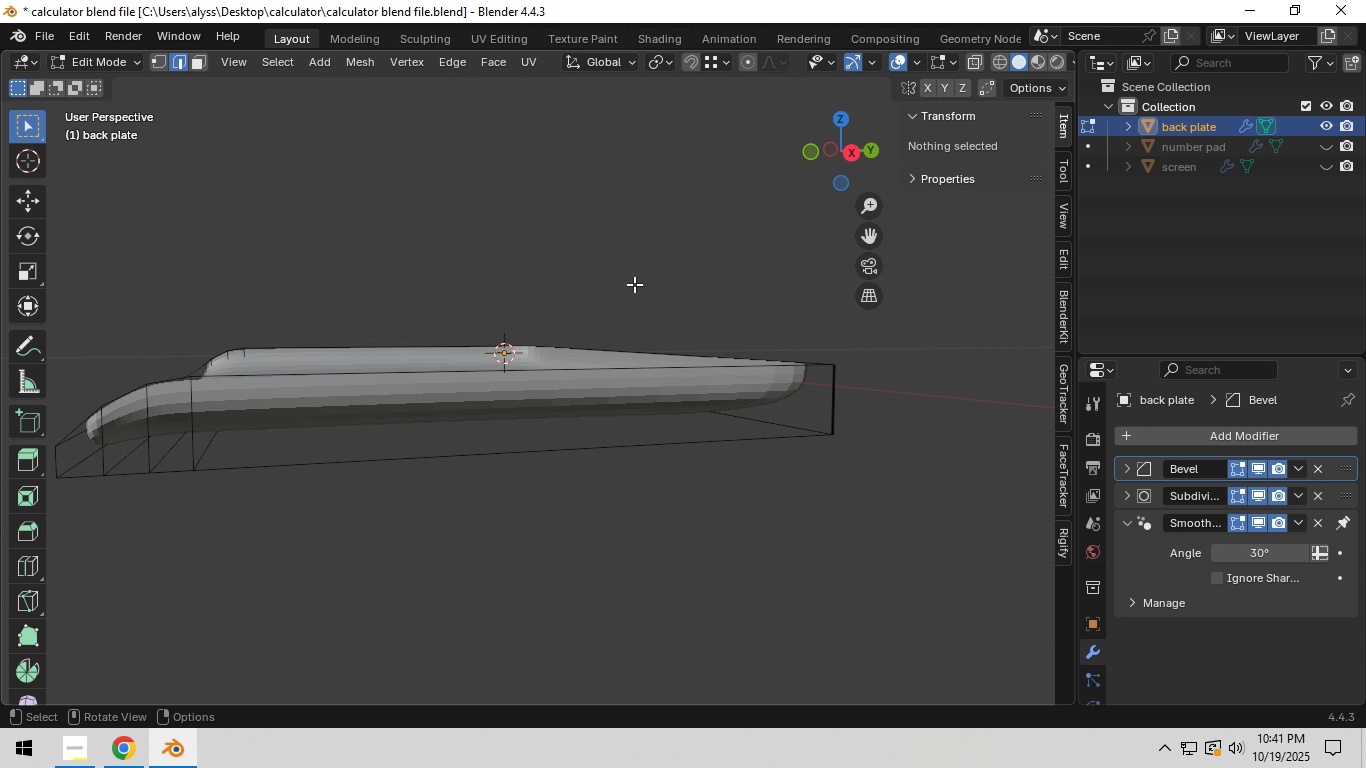 
scroll: coordinate [988, 65], scroll_direction: down, amount: 3.0
 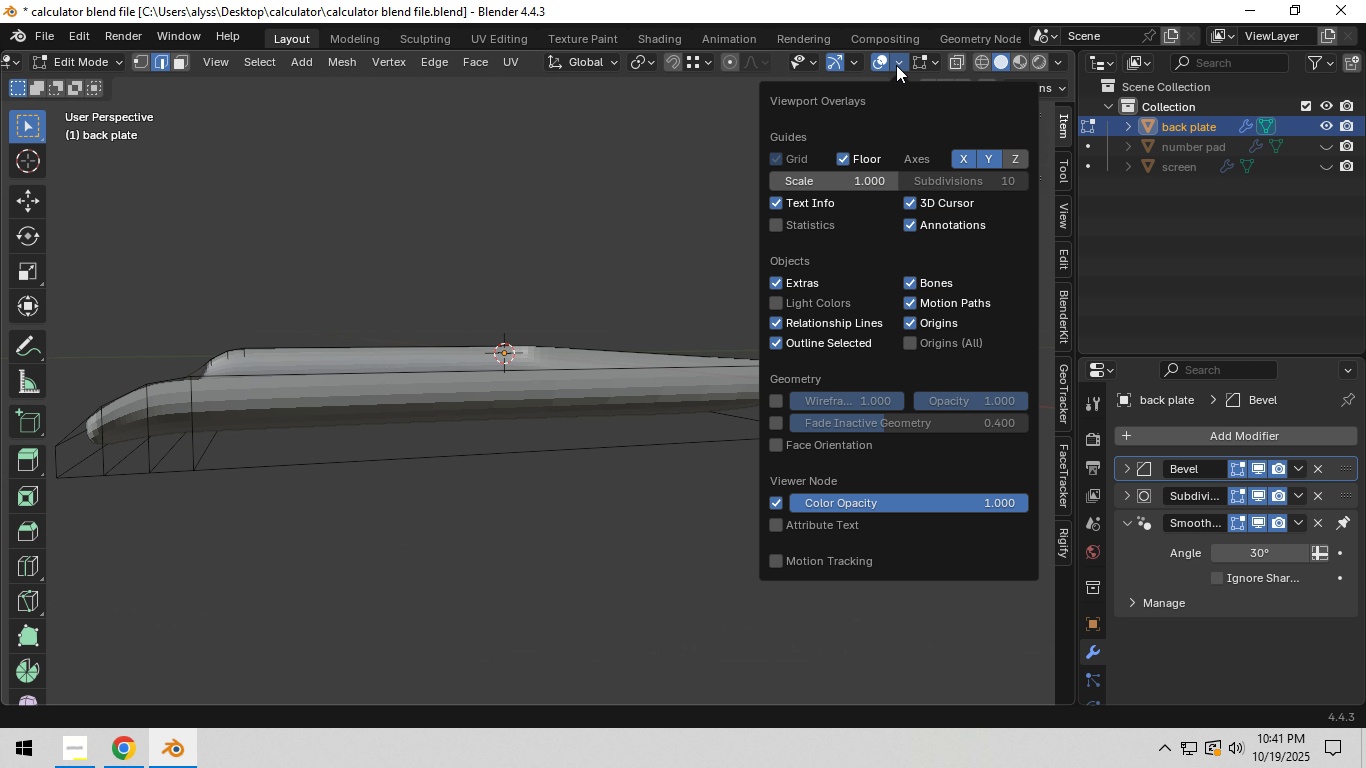 
left_click([896, 65])
 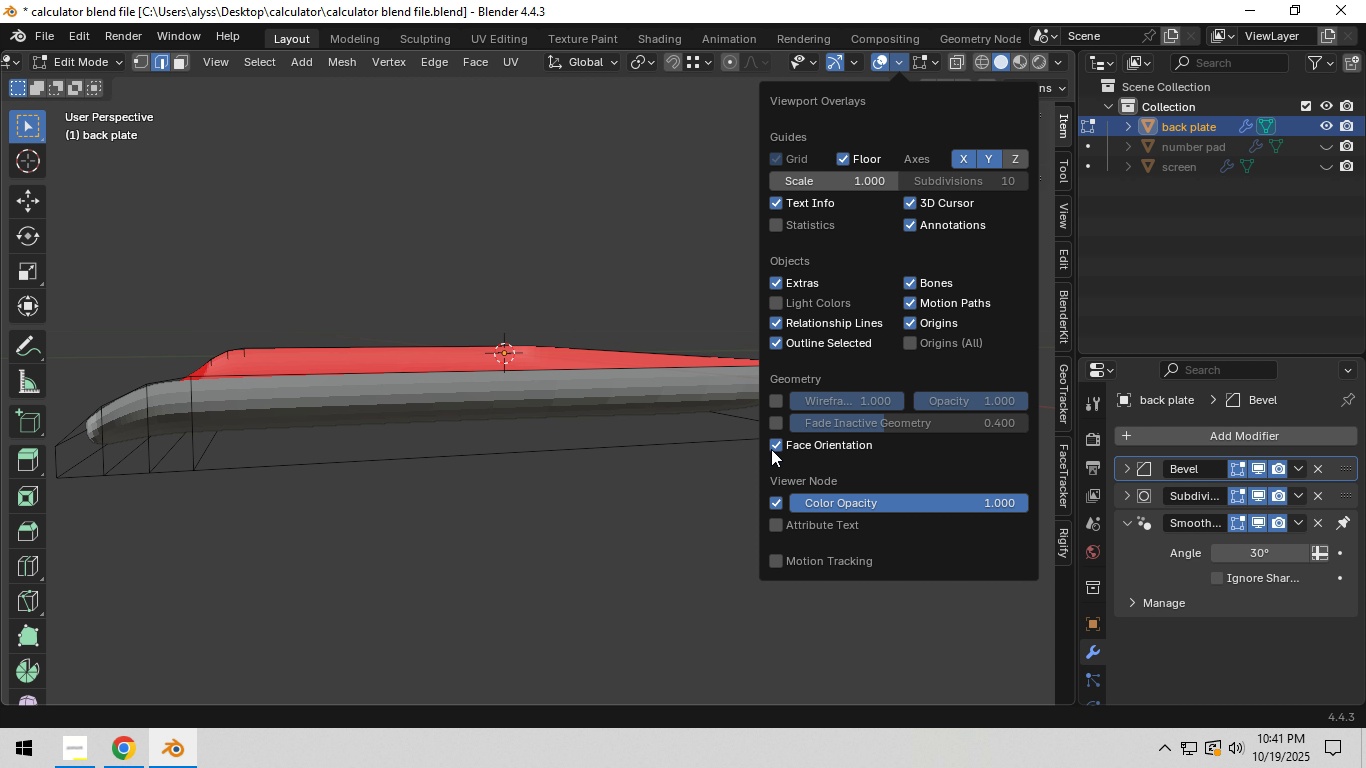 
left_click([771, 449])
 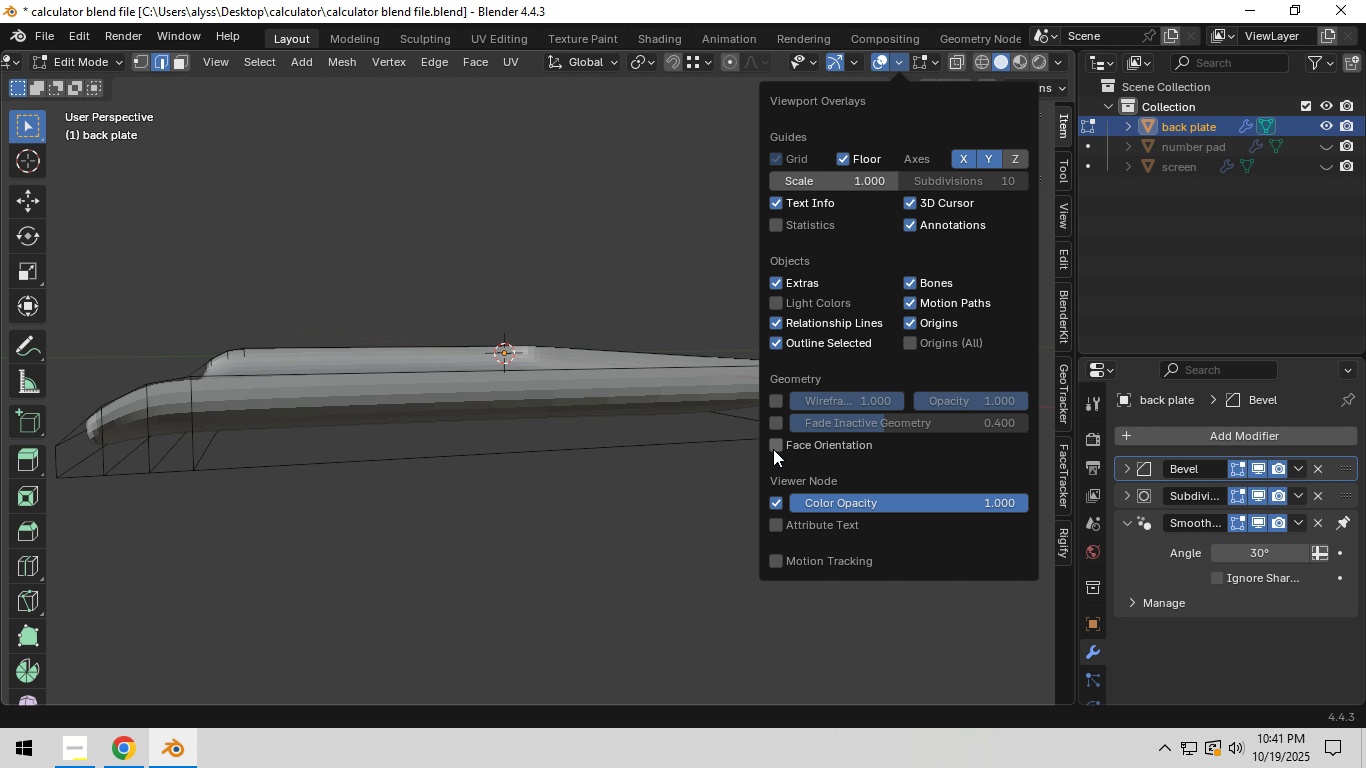 
double_click([773, 449])
 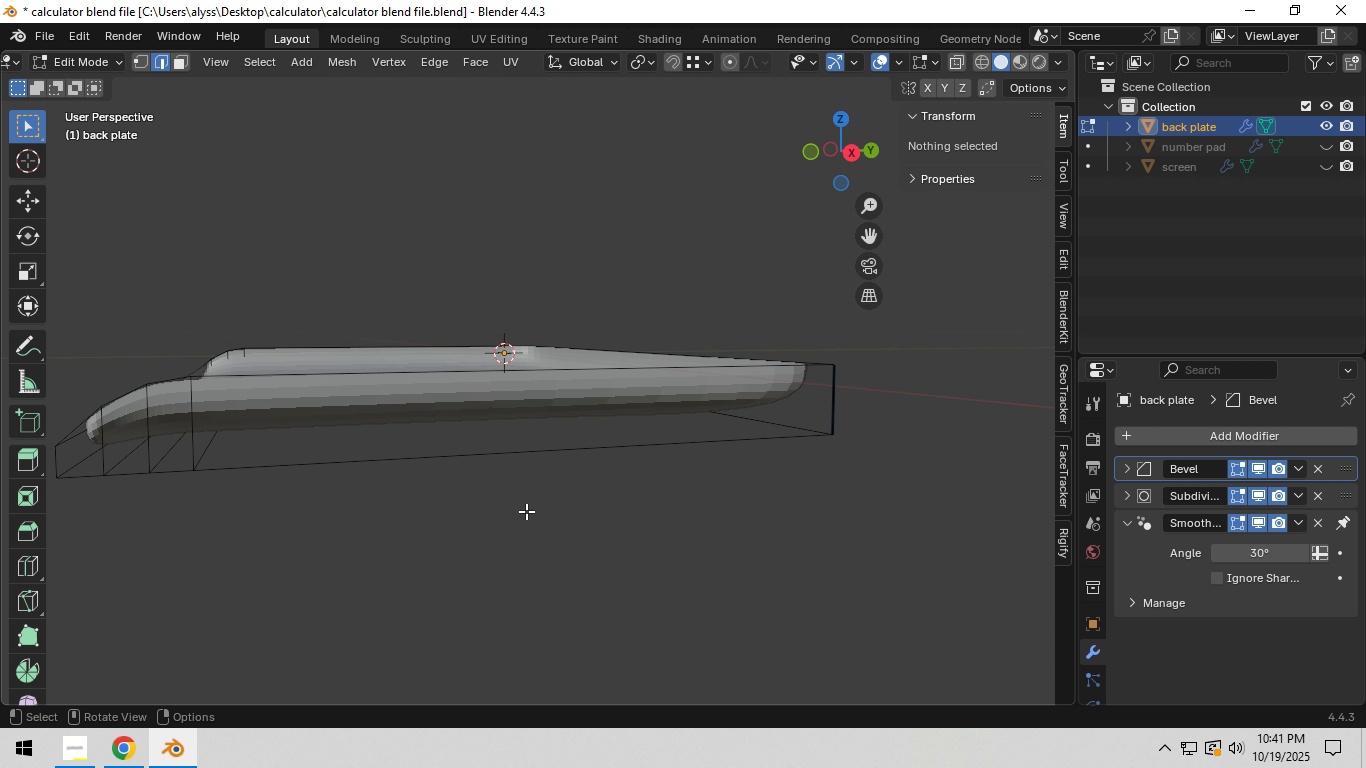 
key(Tab)
 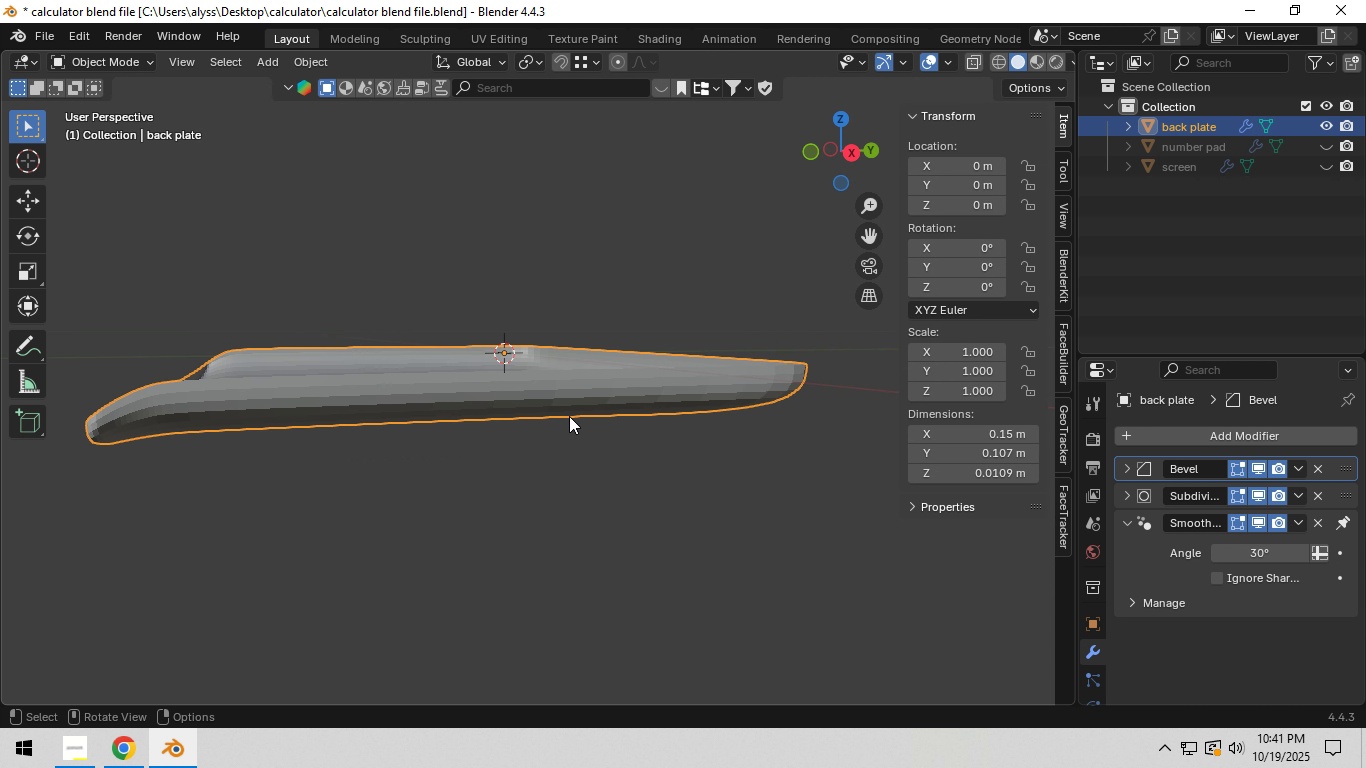 
left_click([570, 412])
 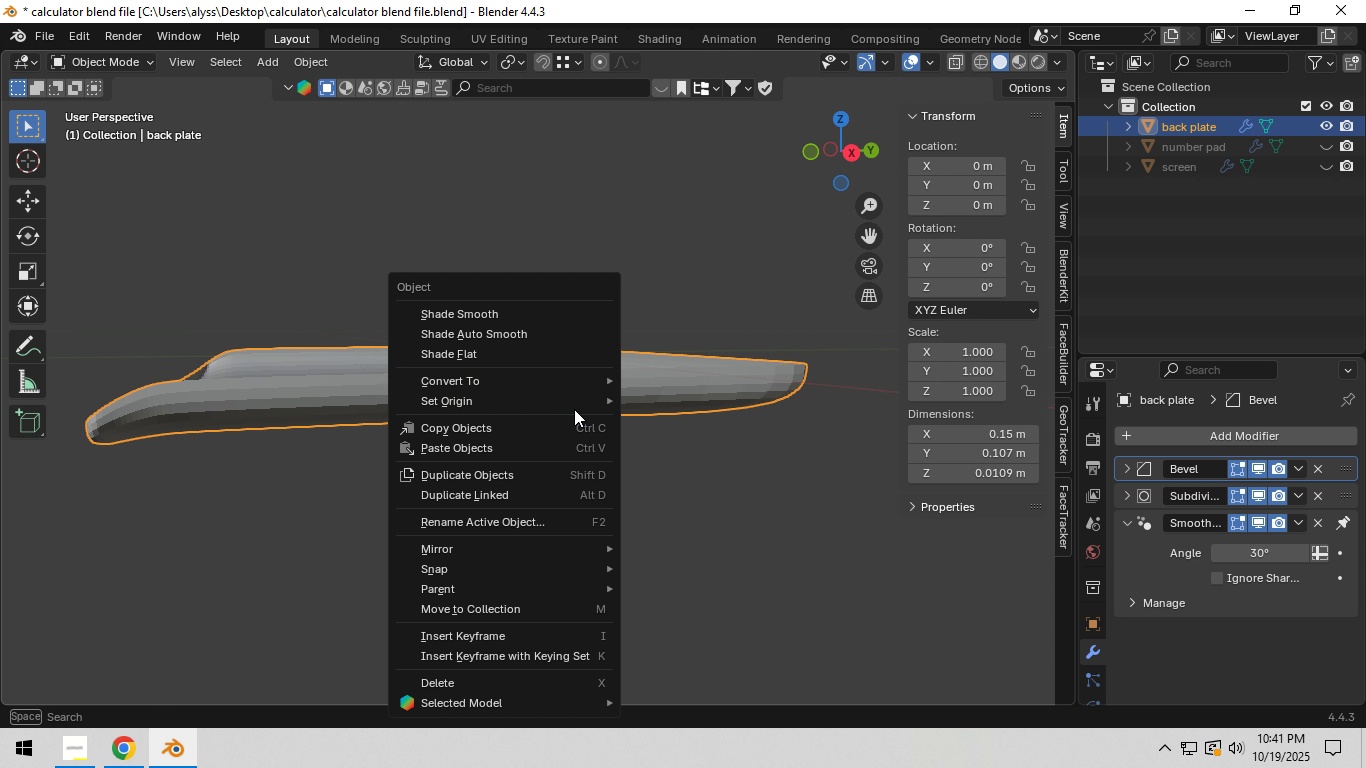 
right_click([574, 409])
 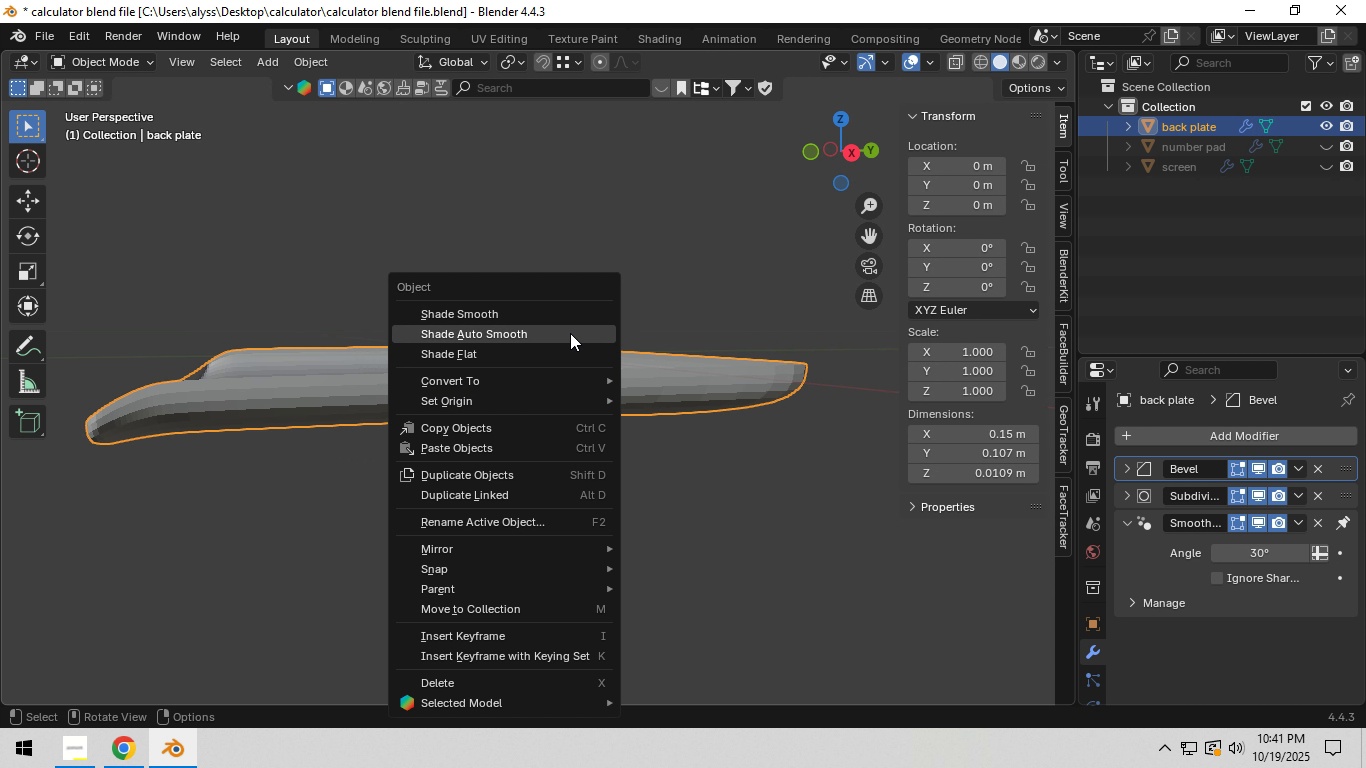 
left_click([570, 333])
 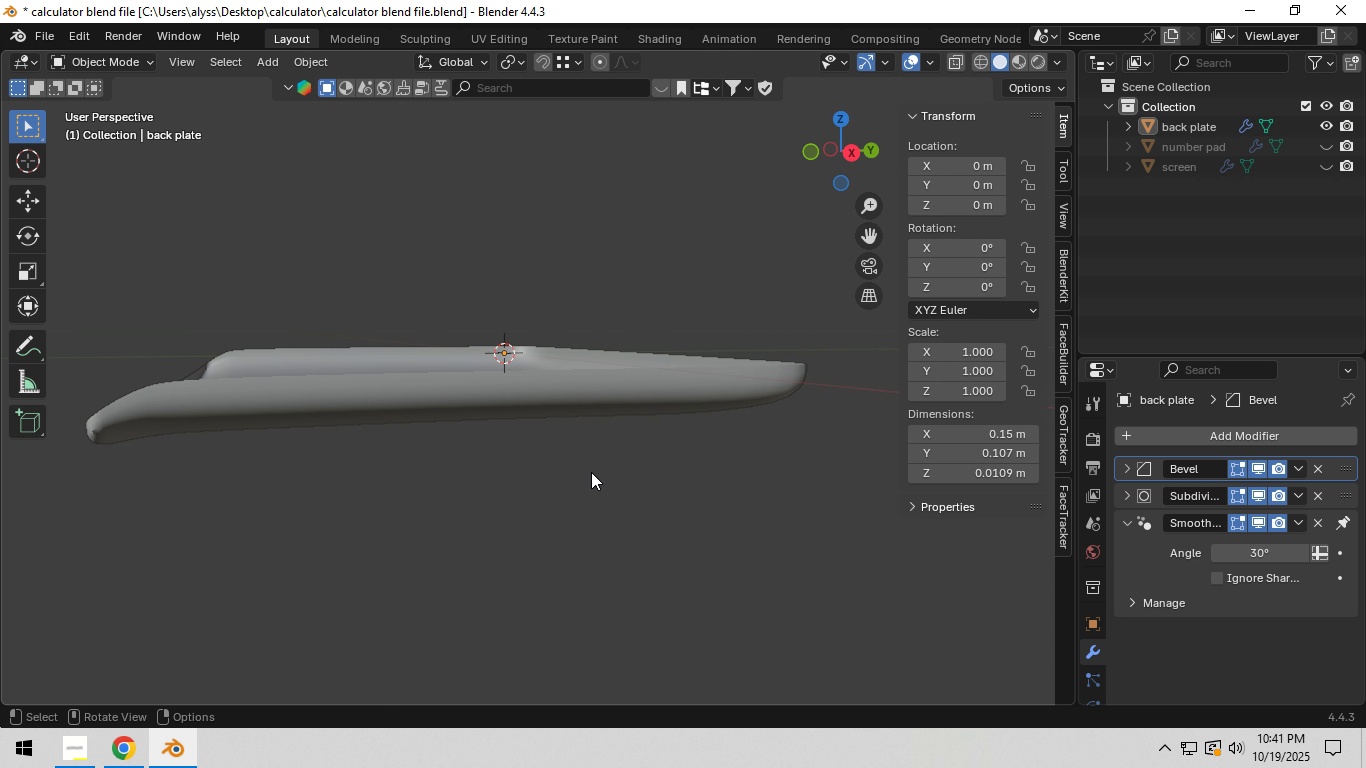 
left_click([591, 472])
 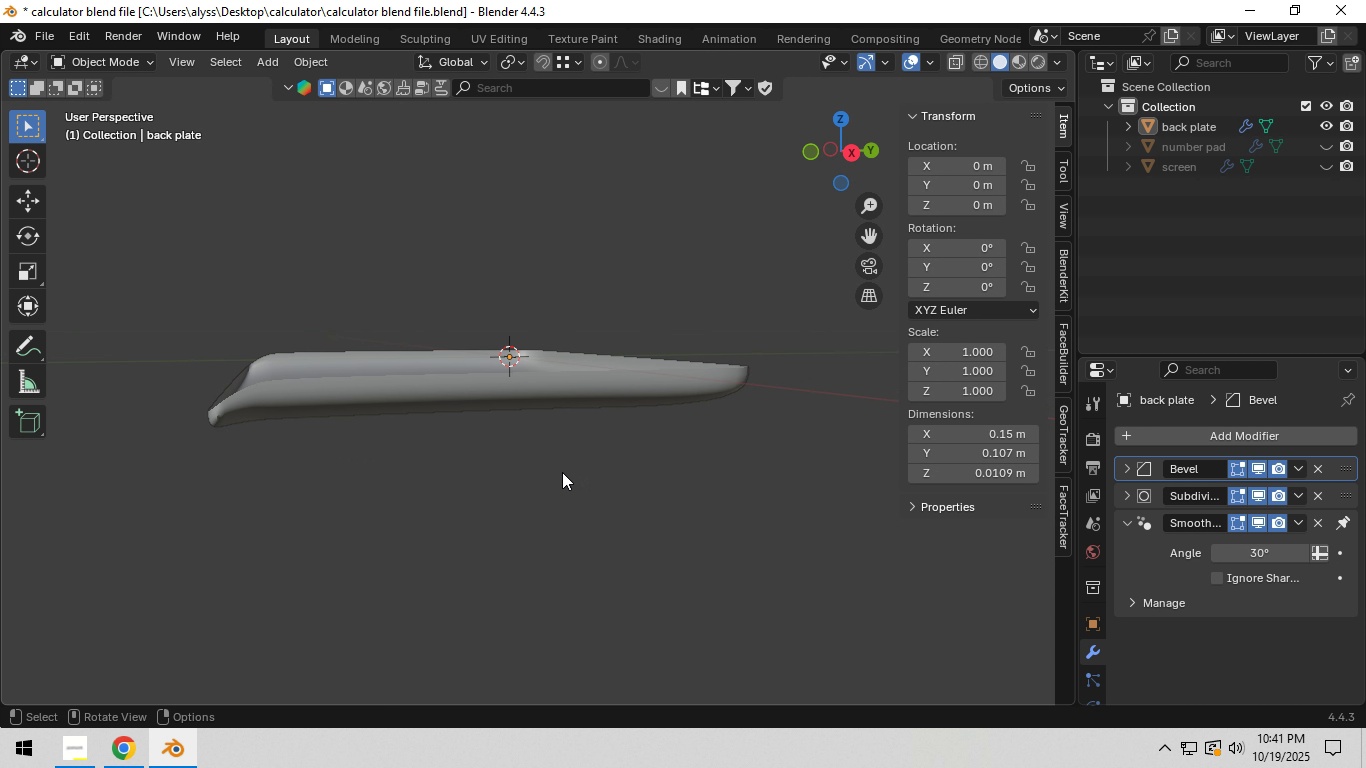 
scroll: coordinate [562, 472], scroll_direction: down, amount: 2.0
 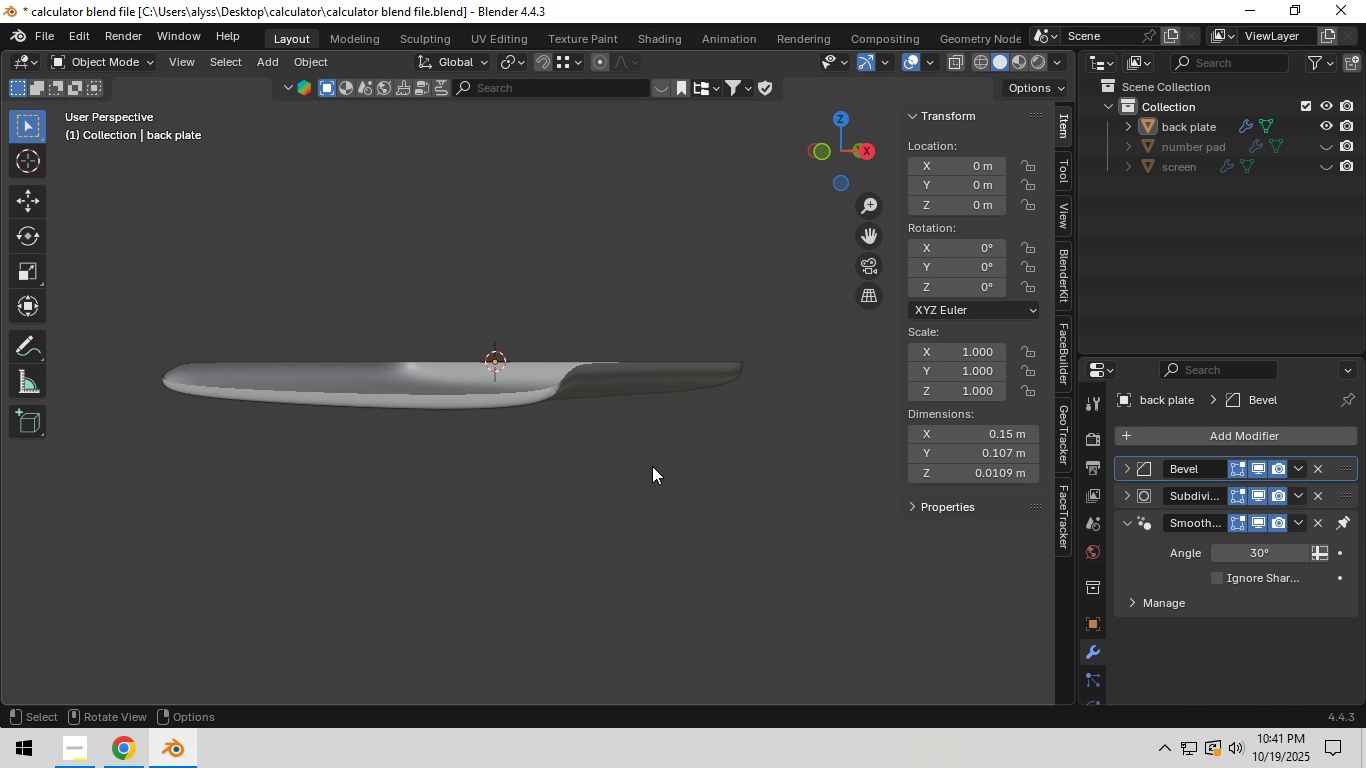 
scroll: coordinate [661, 460], scroll_direction: up, amount: 3.0
 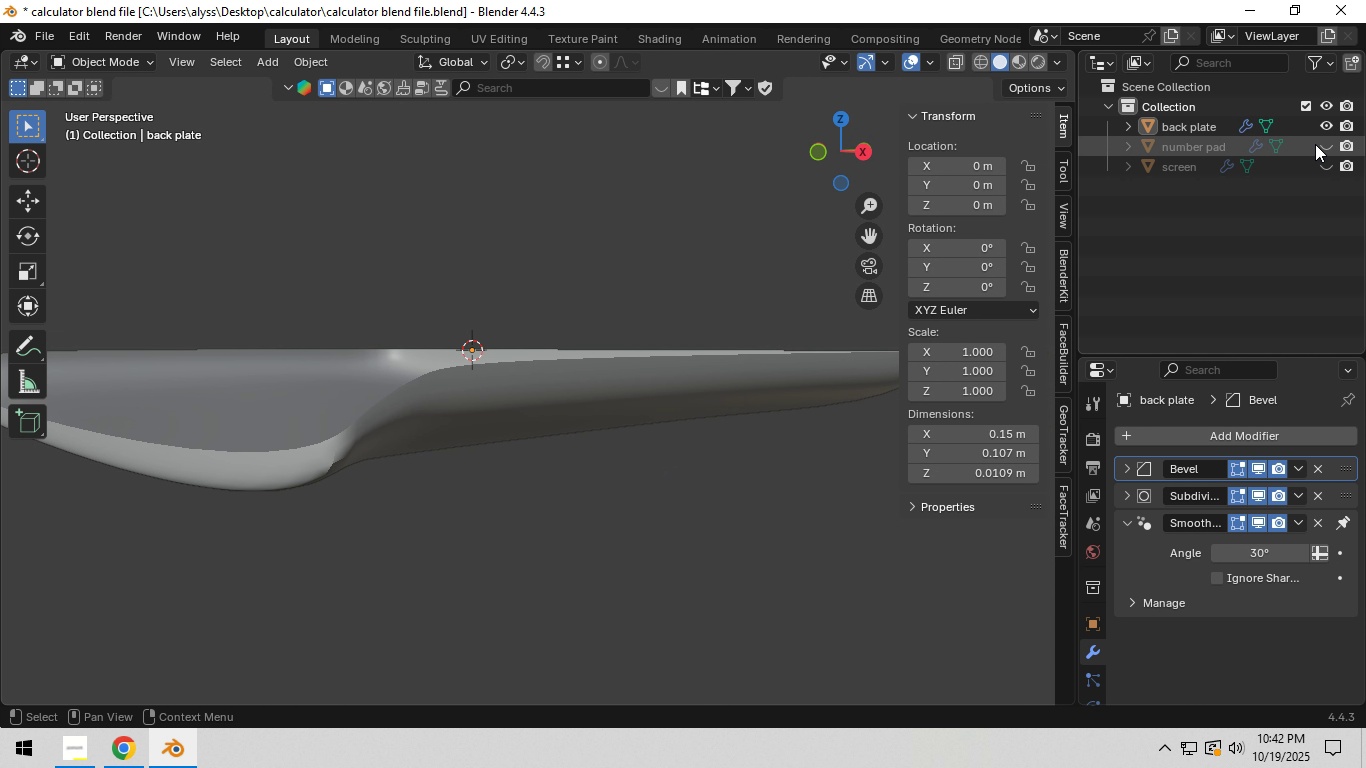 
left_click([1325, 143])
 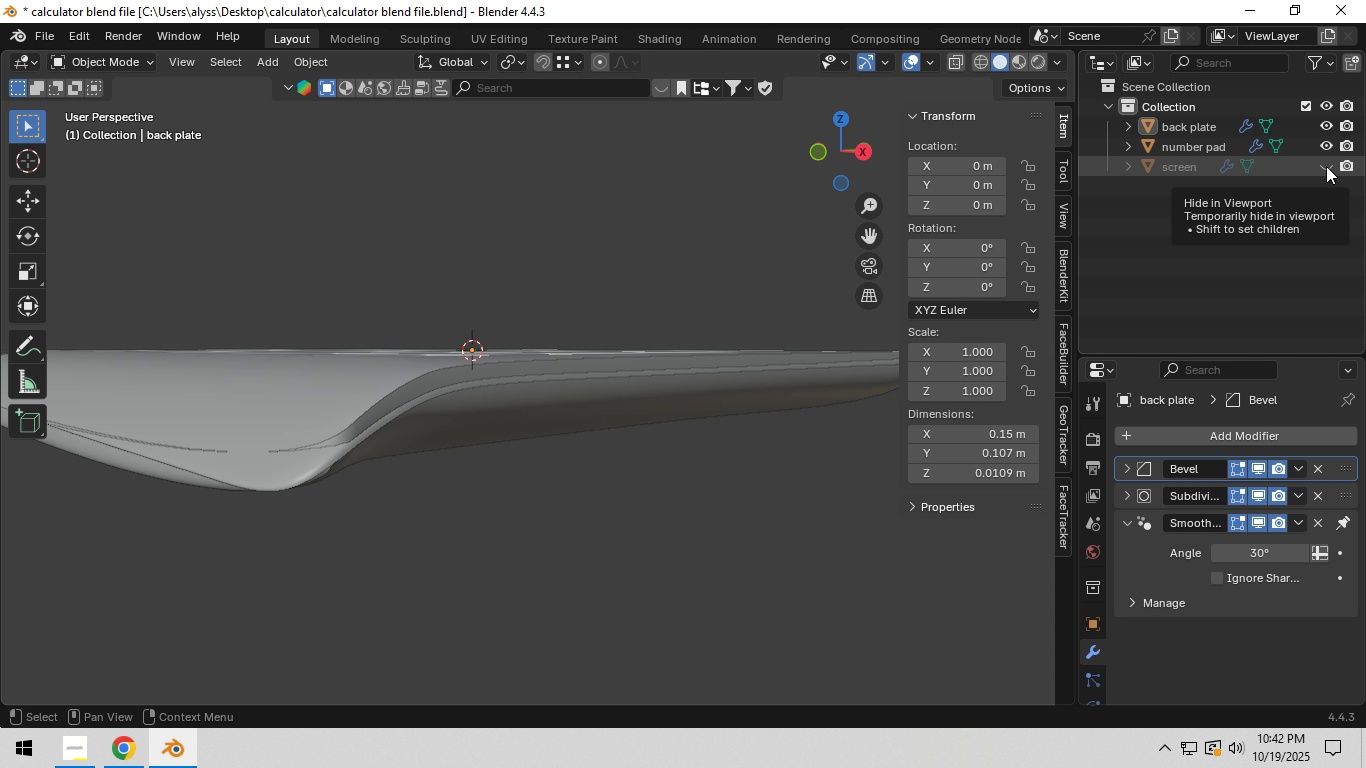 
wait(5.63)
 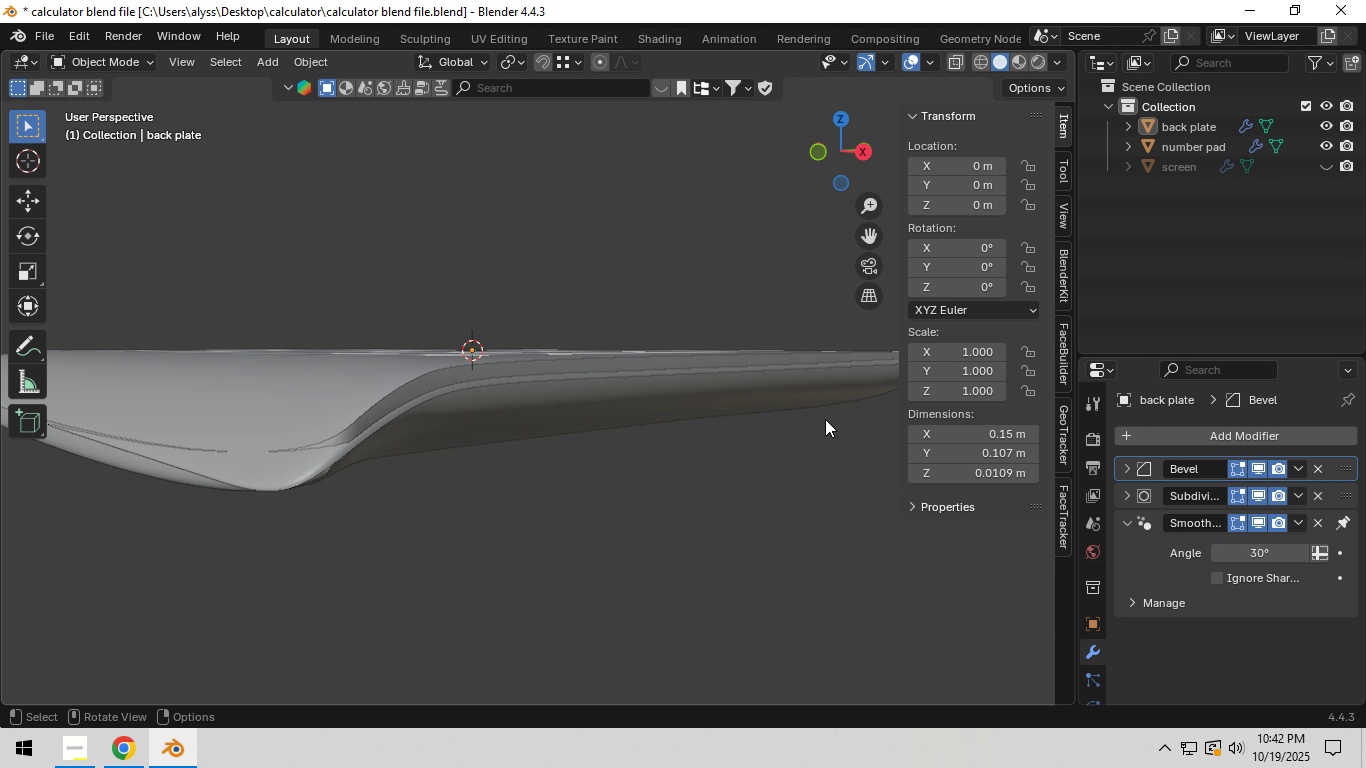 
left_click([1331, 145])
 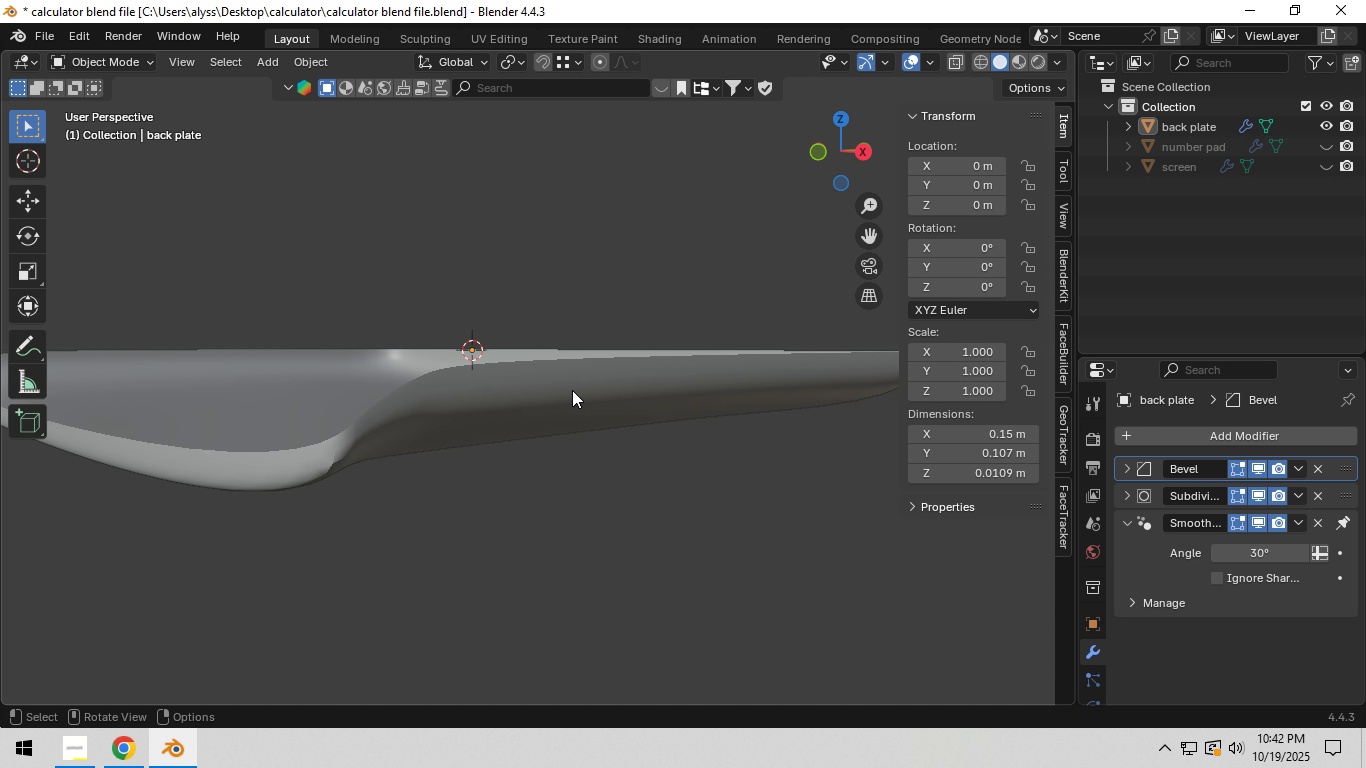 
left_click([572, 390])
 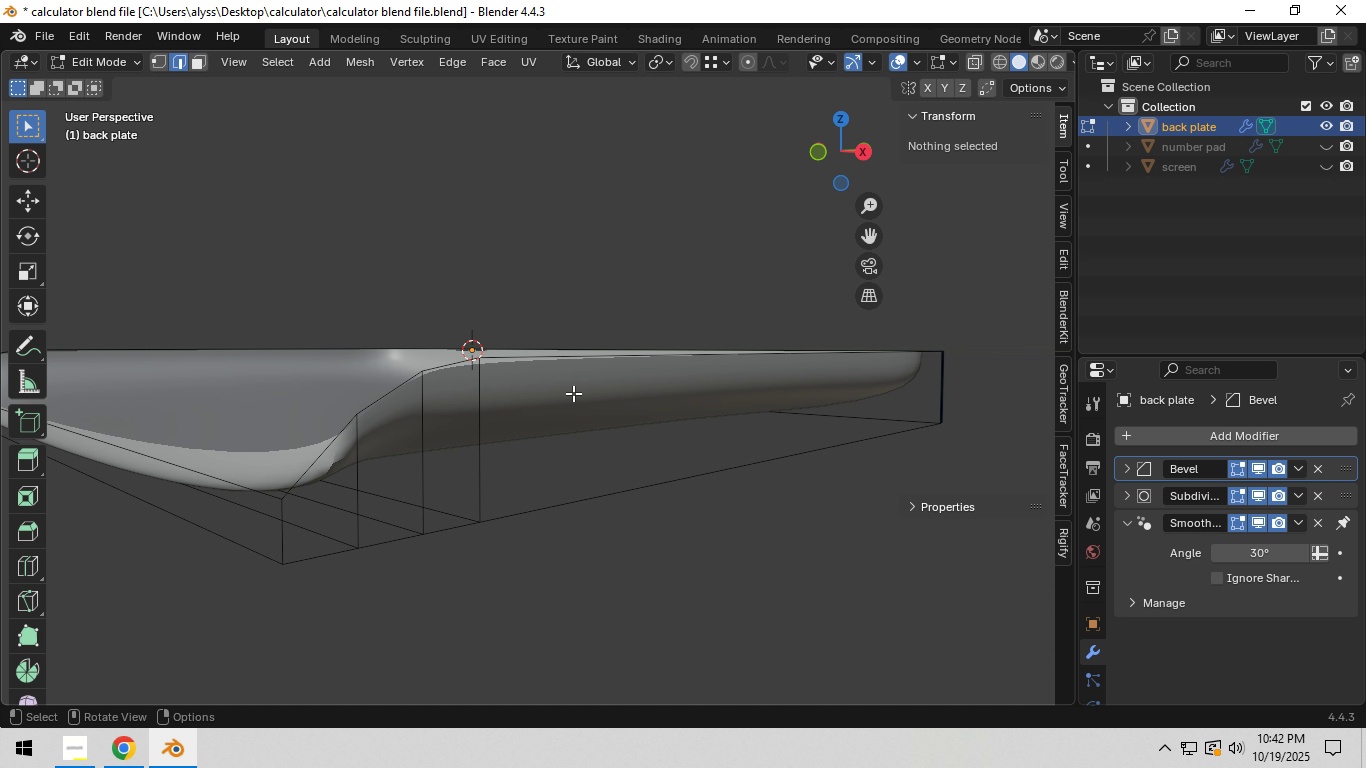 
key(Tab)
 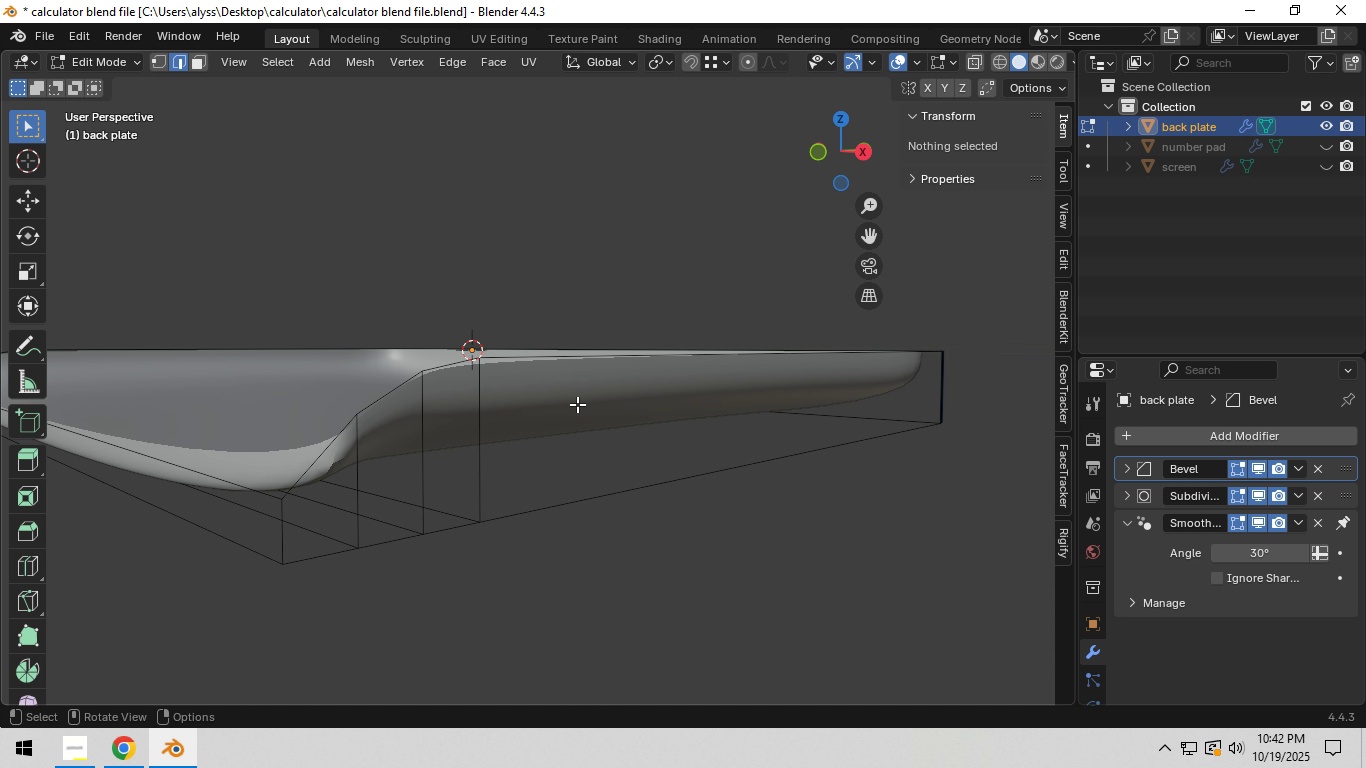 
scroll: coordinate [578, 406], scroll_direction: down, amount: 2.0
 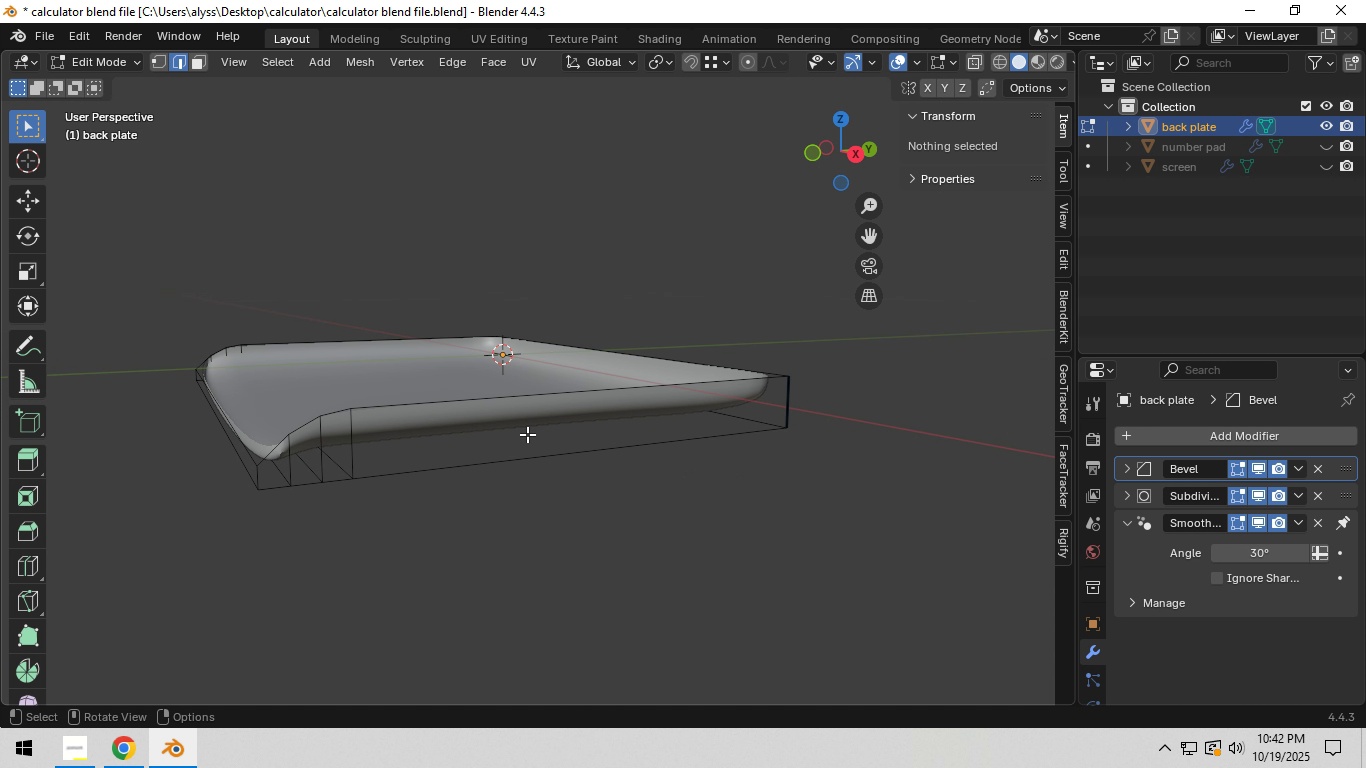 
hold_key(key=ShiftLeft, duration=0.54)
 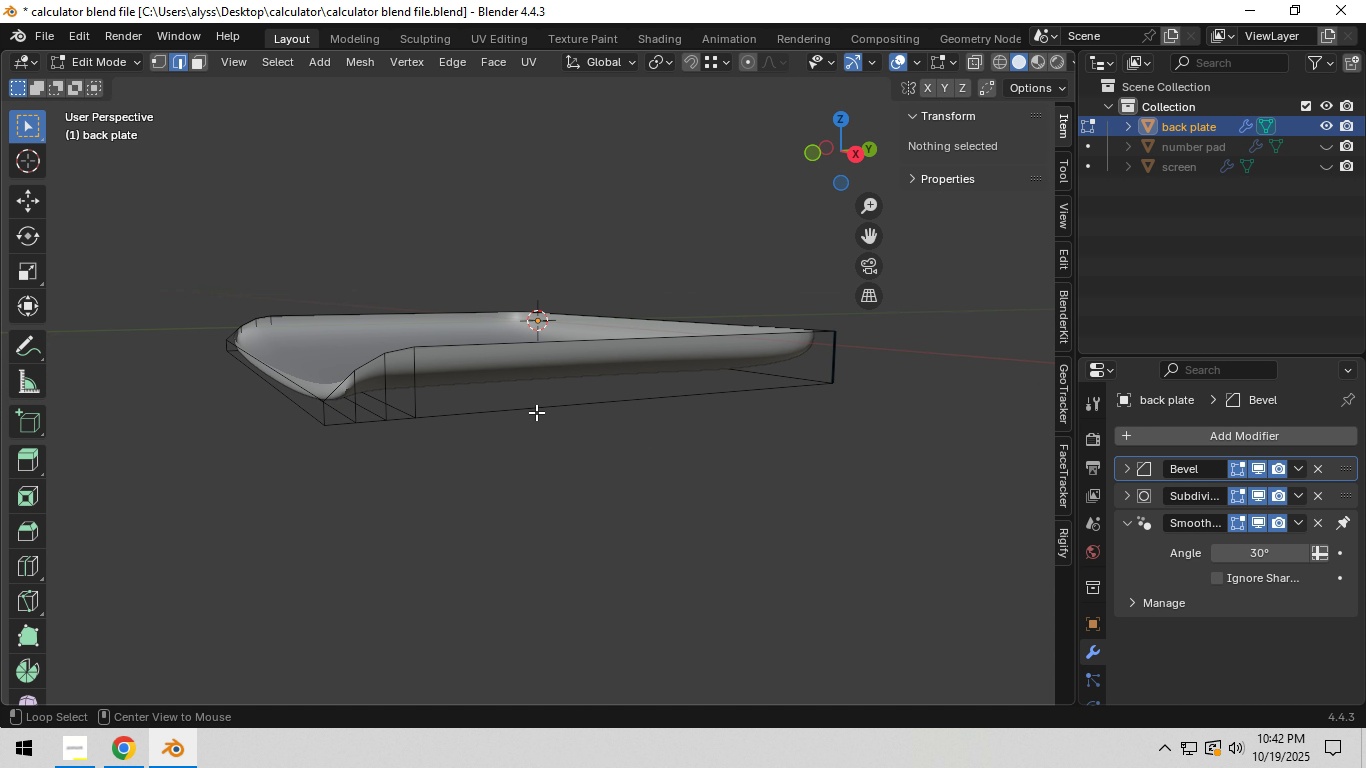 
hold_key(key=AltLeft, duration=0.77)
left_click([536, 410])
 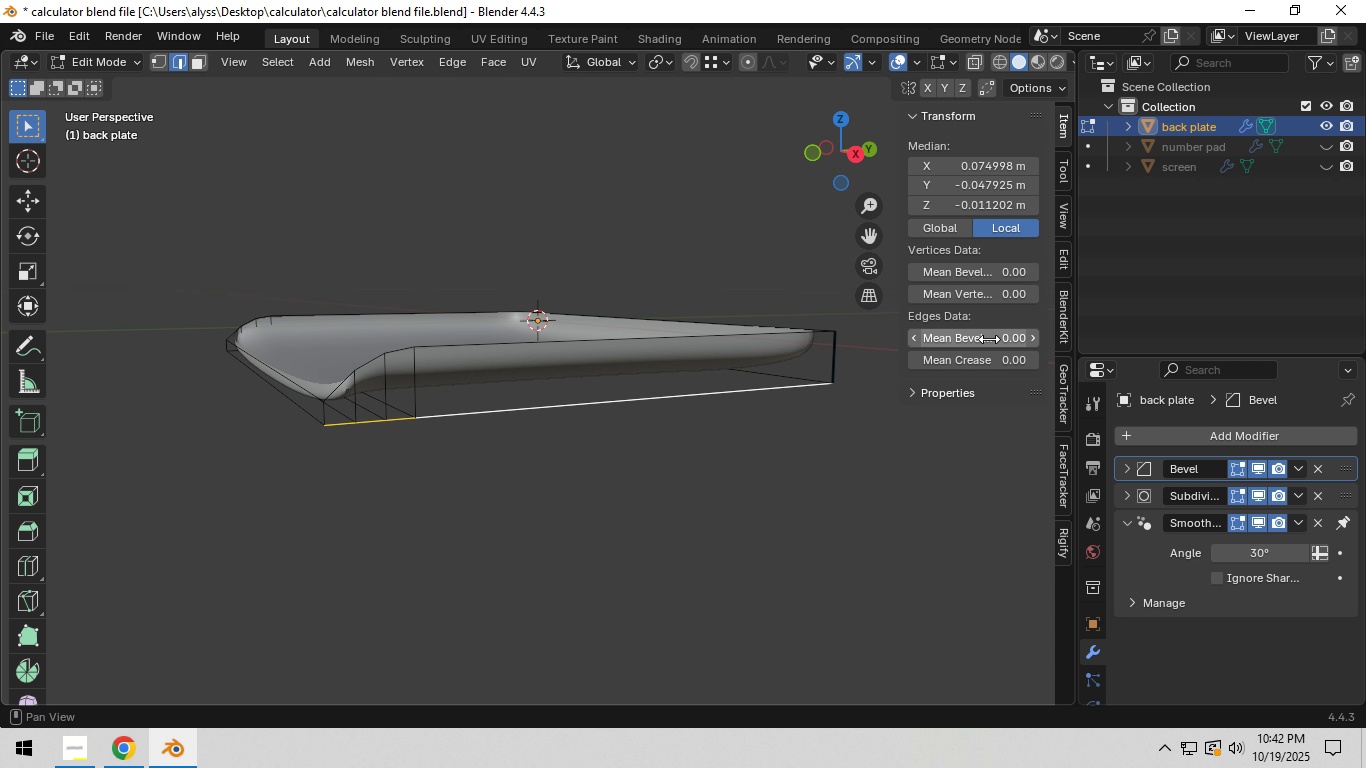 
wait(5.72)
 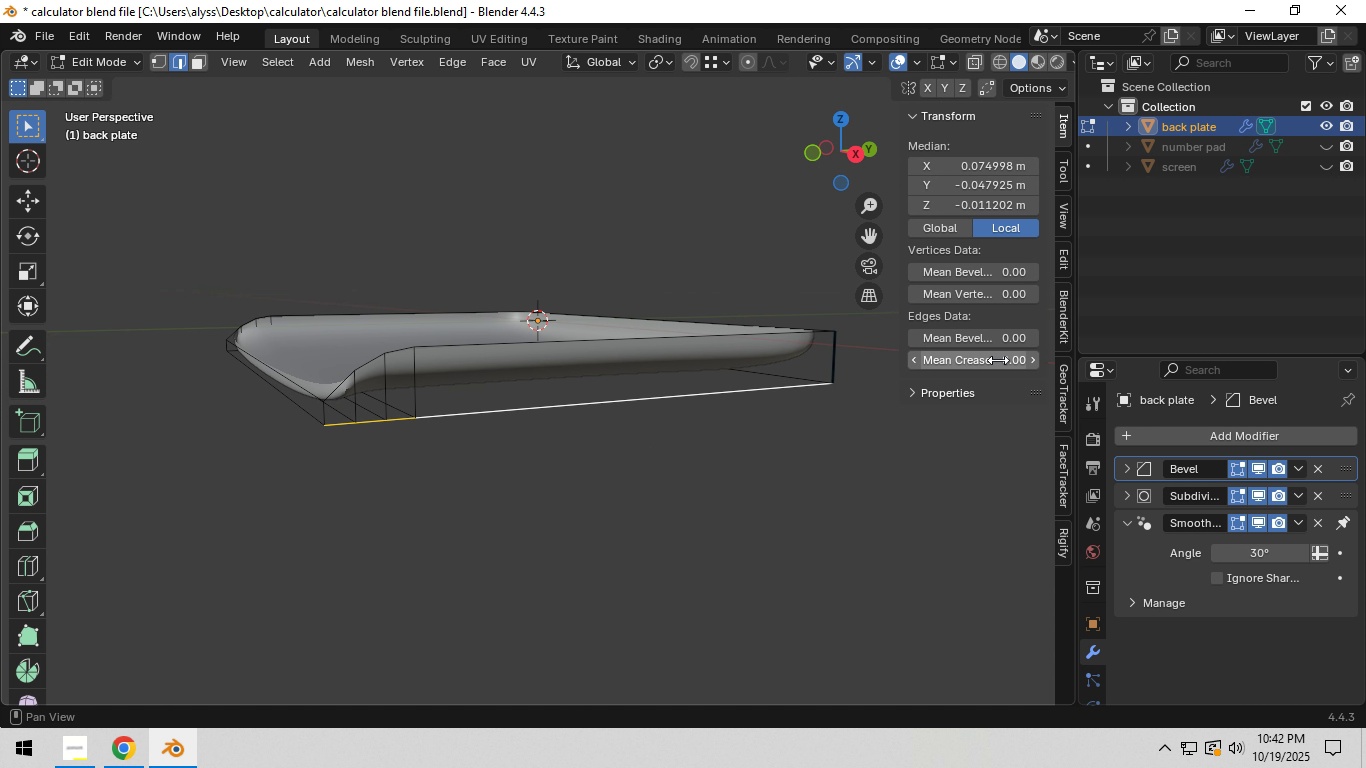 
hold_key(key=ShiftLeft, duration=1.54)
hold_key(key=AltLeft, duration=0.96)
left_click([531, 418])
 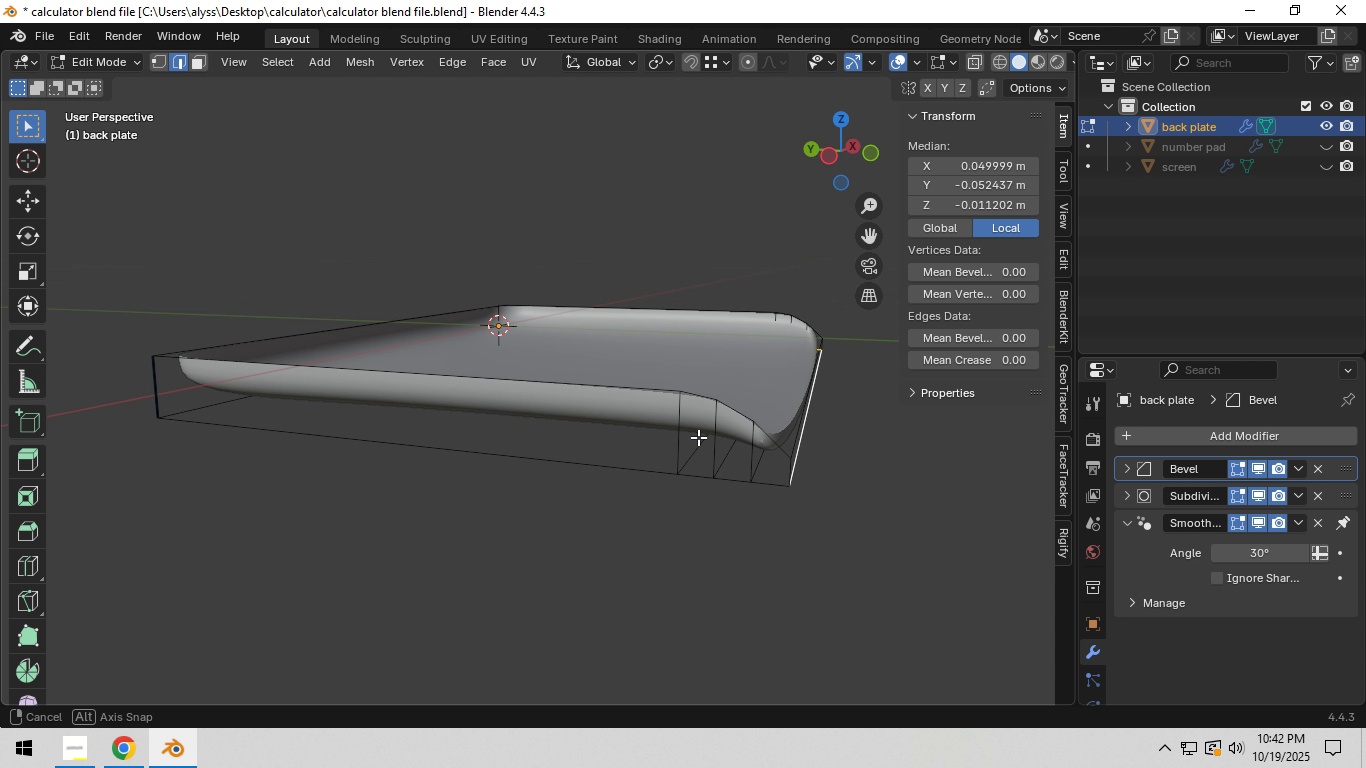 
hold_key(key=ShiftLeft, duration=0.67)
hold_key(key=AltLeft, duration=0.42)
left_click([666, 462])
 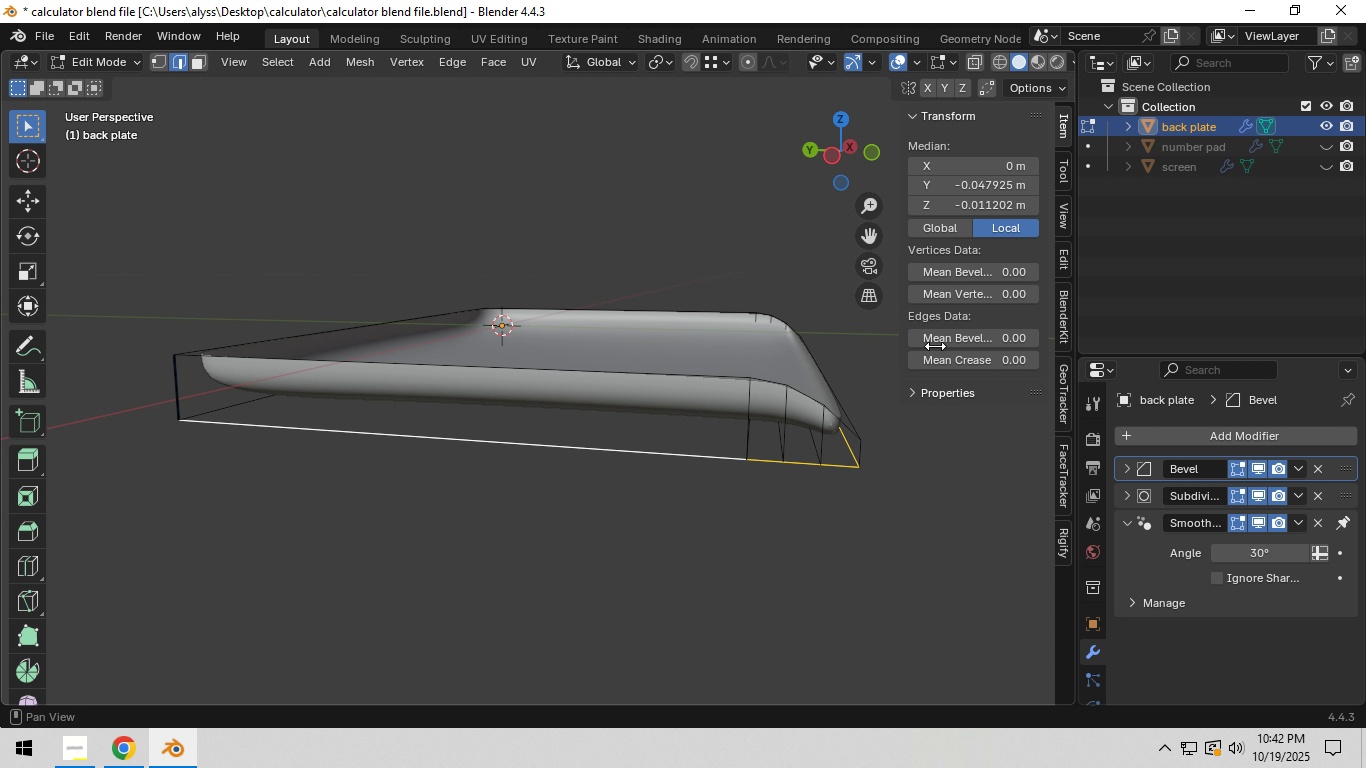 
left_click_drag(start_coordinate=[962, 344], to_coordinate=[981, 343])
 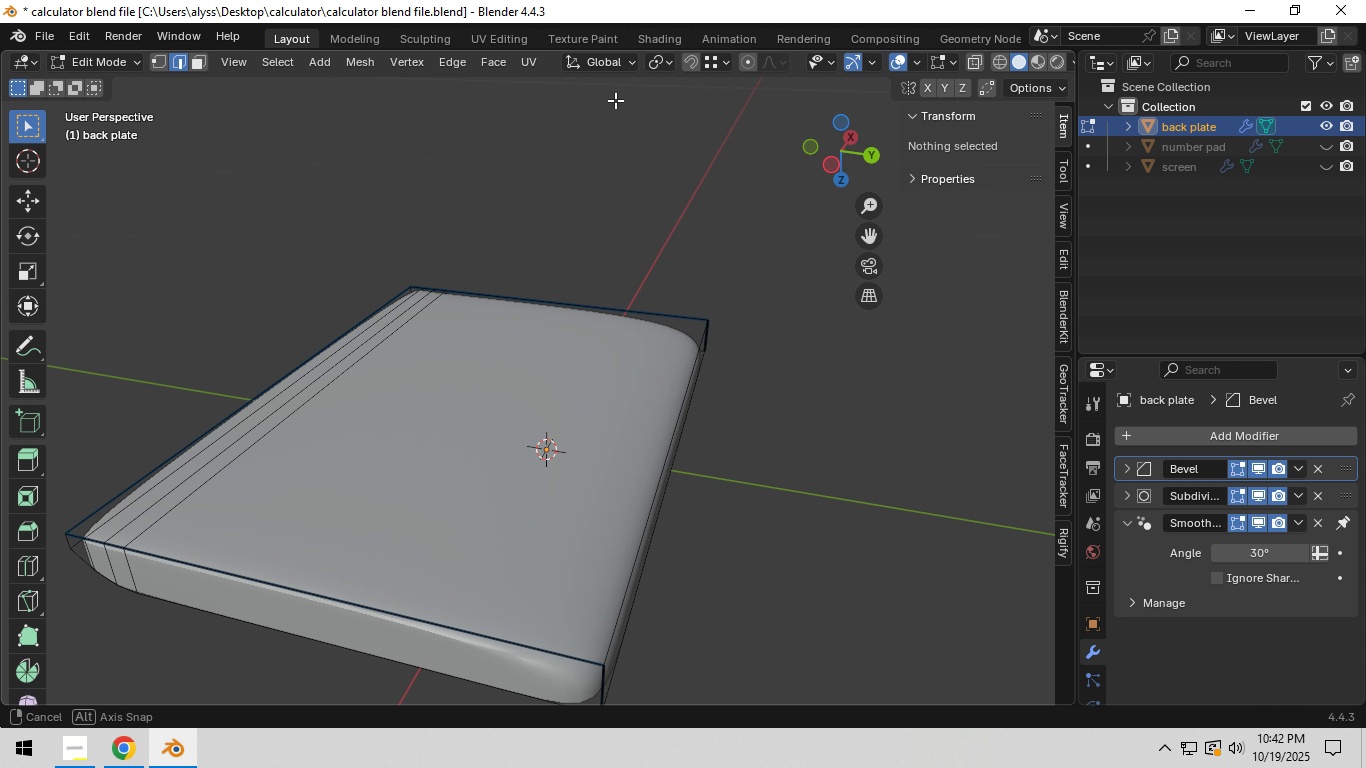 
scroll: coordinate [490, 314], scroll_direction: down, amount: 4.0
 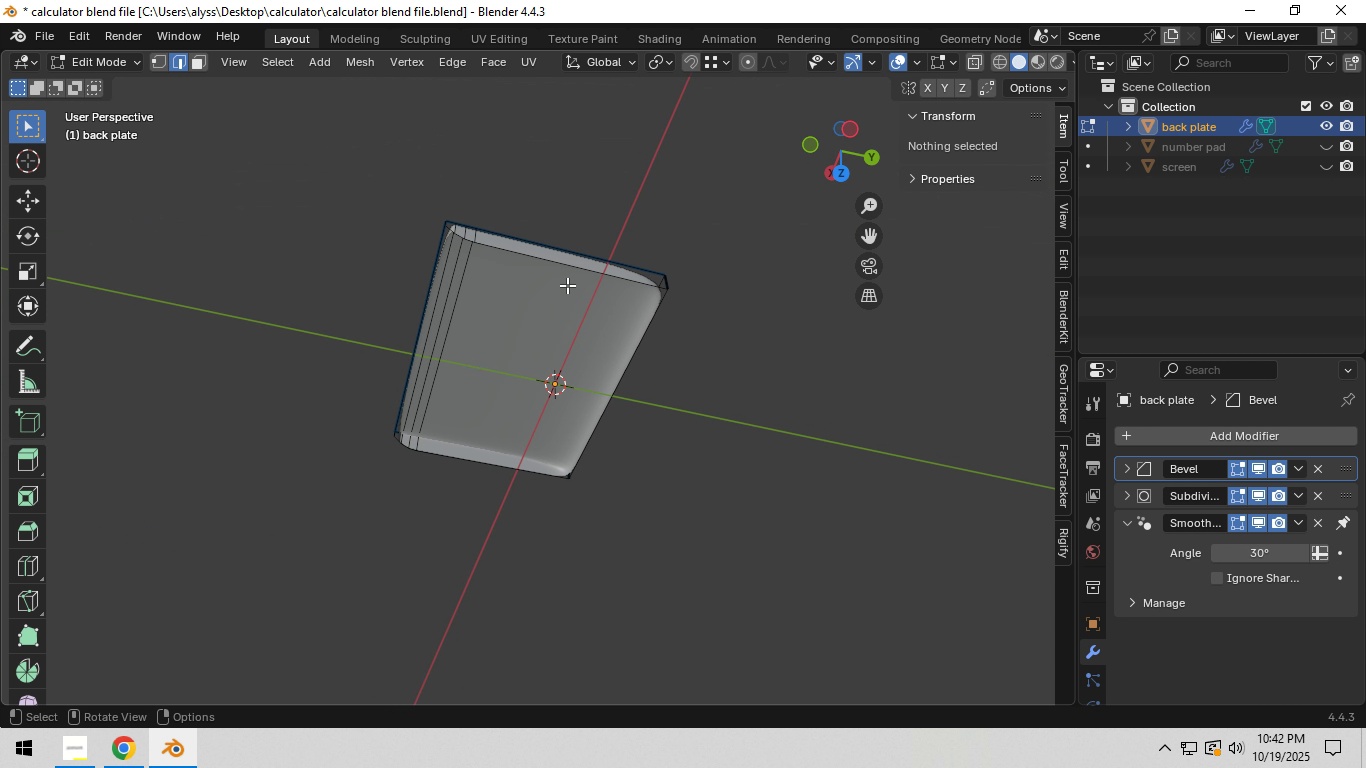 
key(A)
 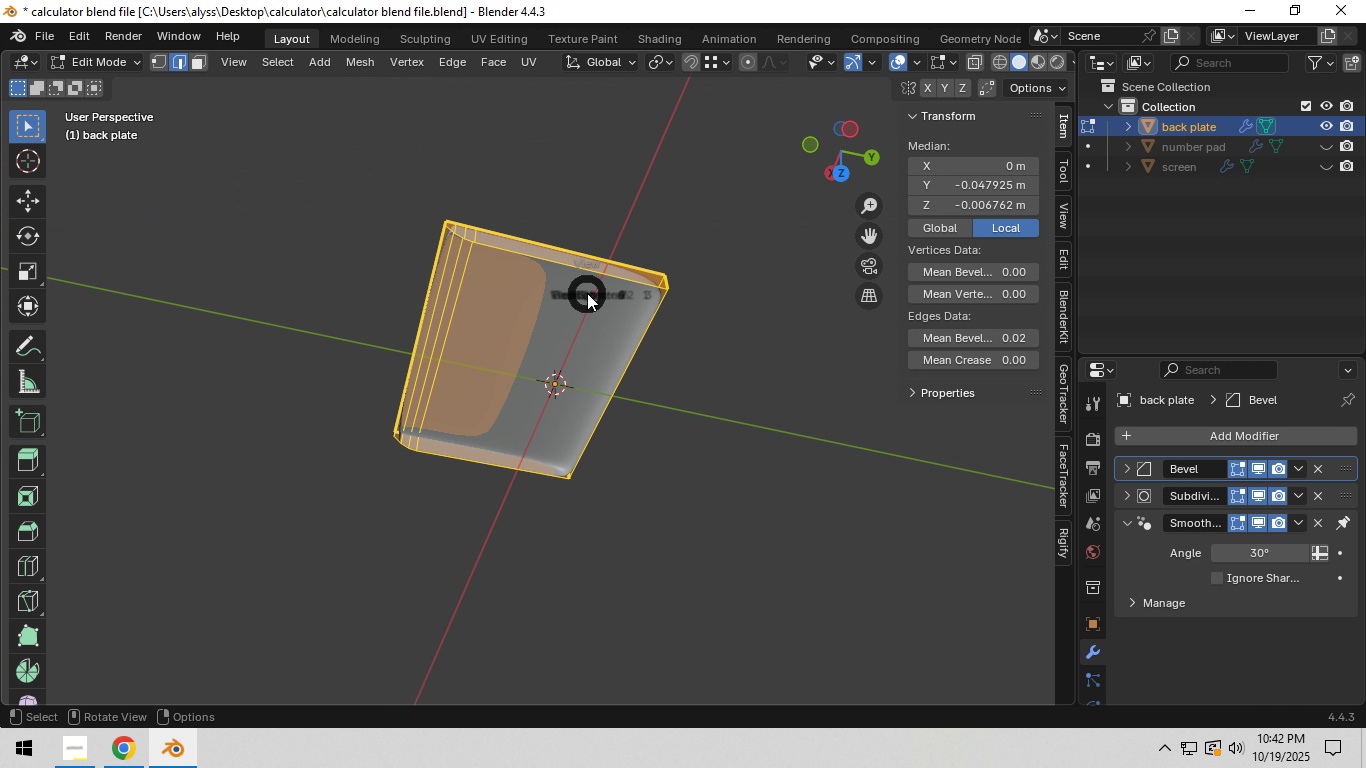 
hold_key(key=Backquote, duration=0.44)
 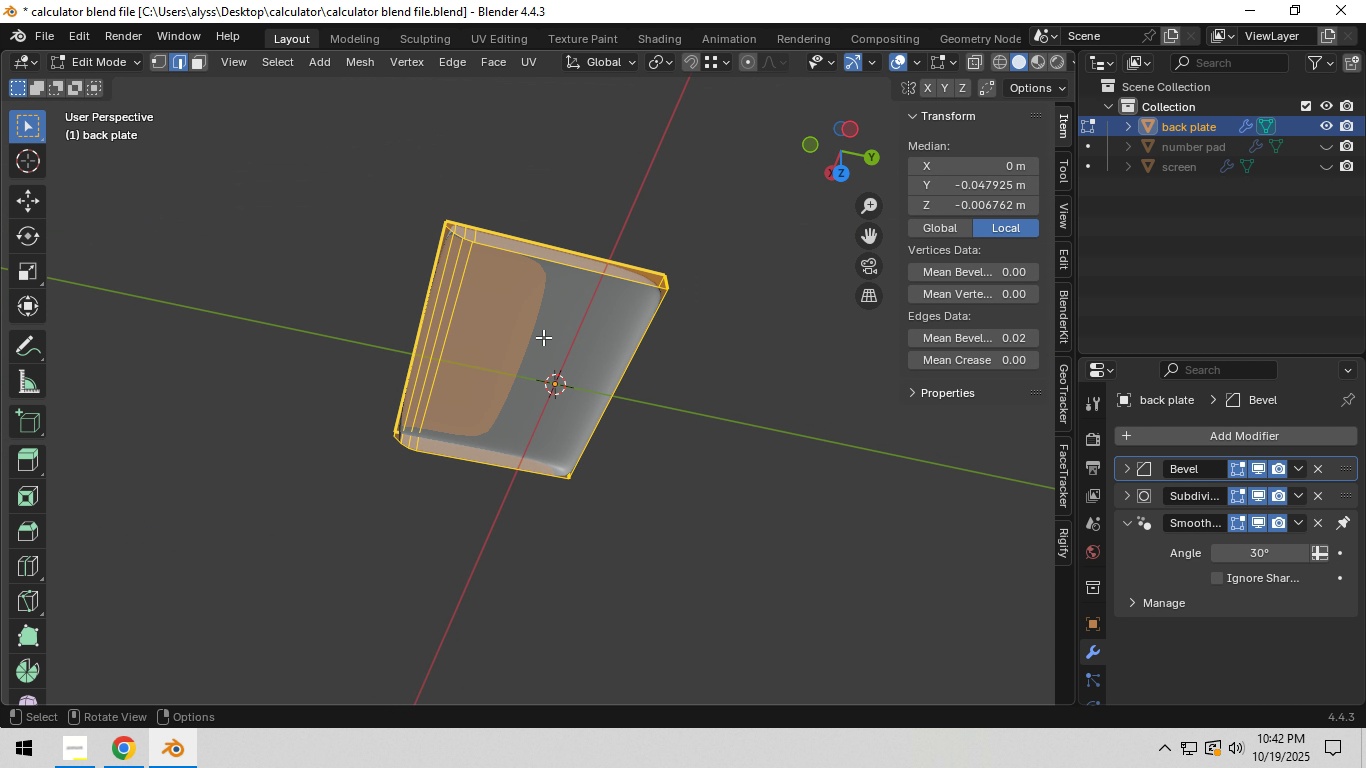 
key(Backquote)
 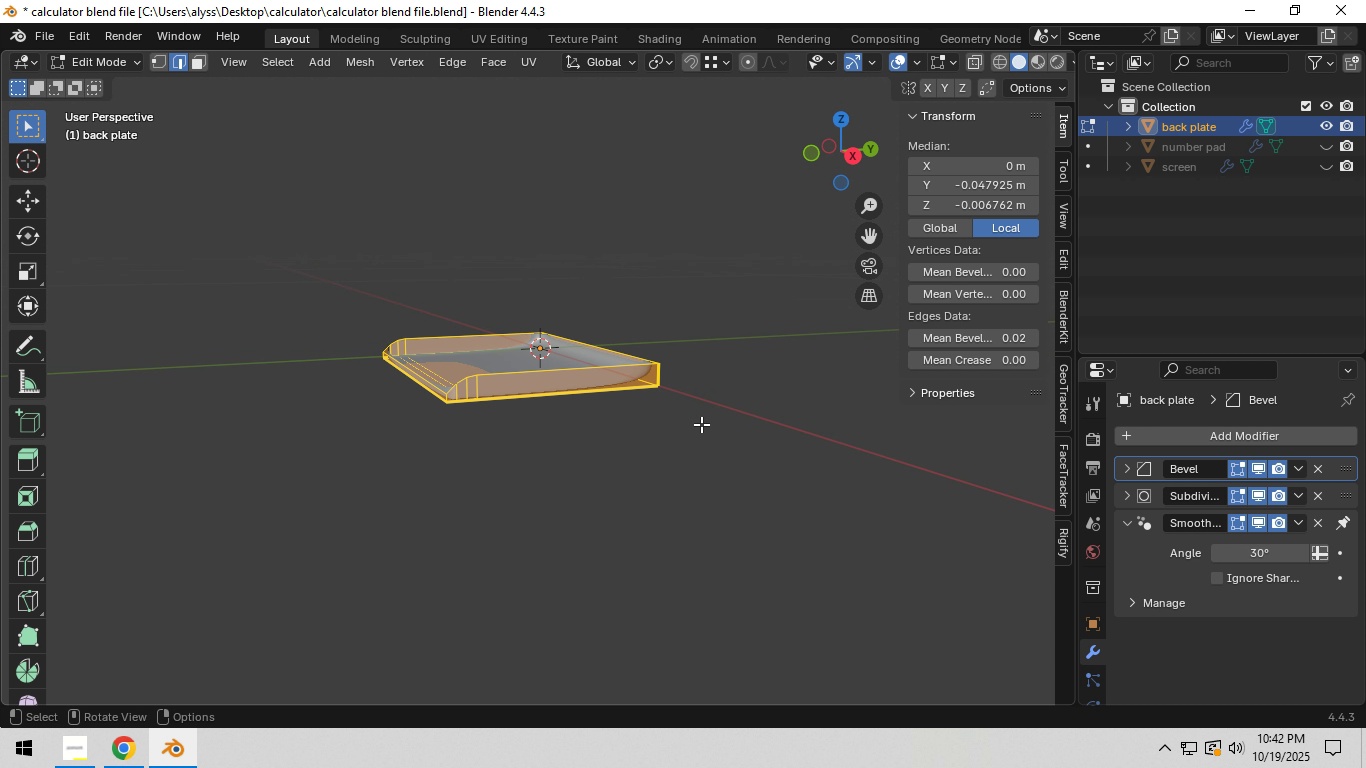 
left_click([641, 459])
 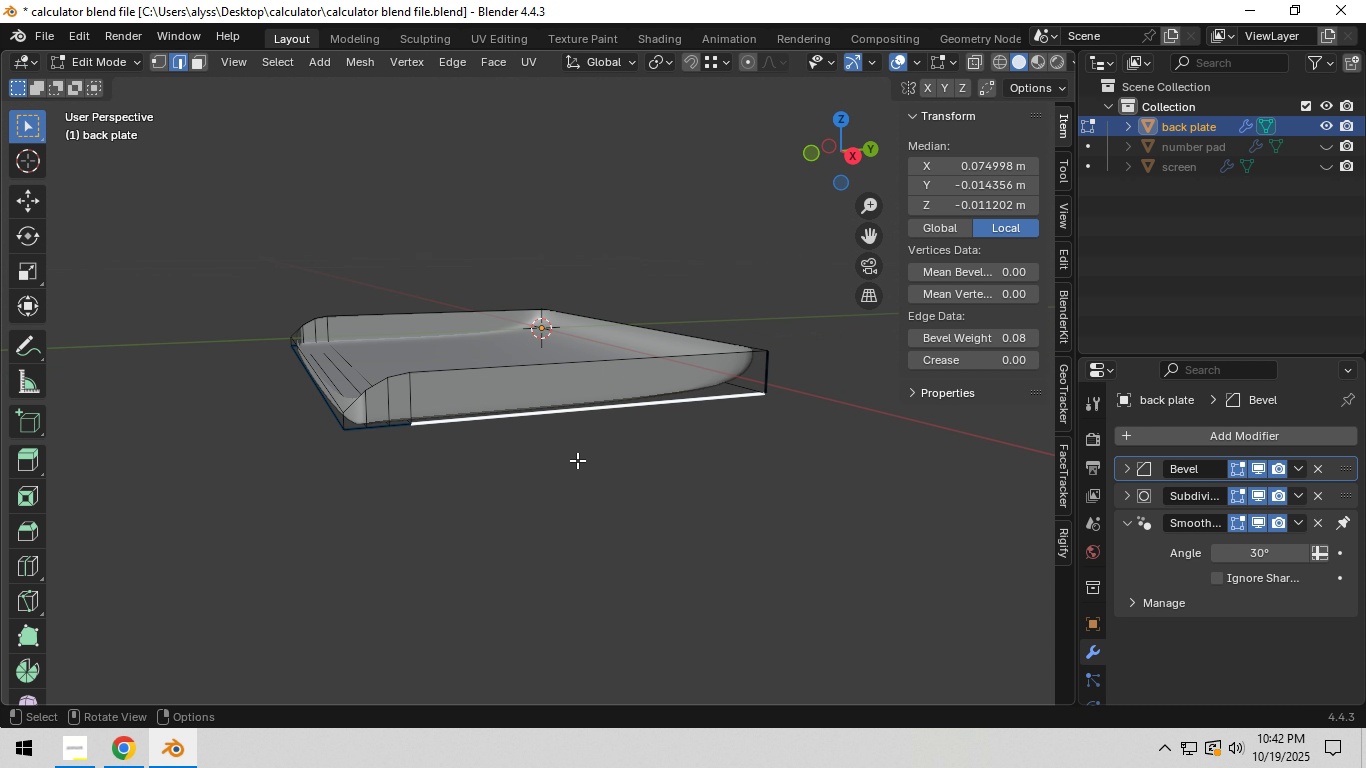 
scroll: coordinate [577, 460], scroll_direction: up, amount: 7.0
 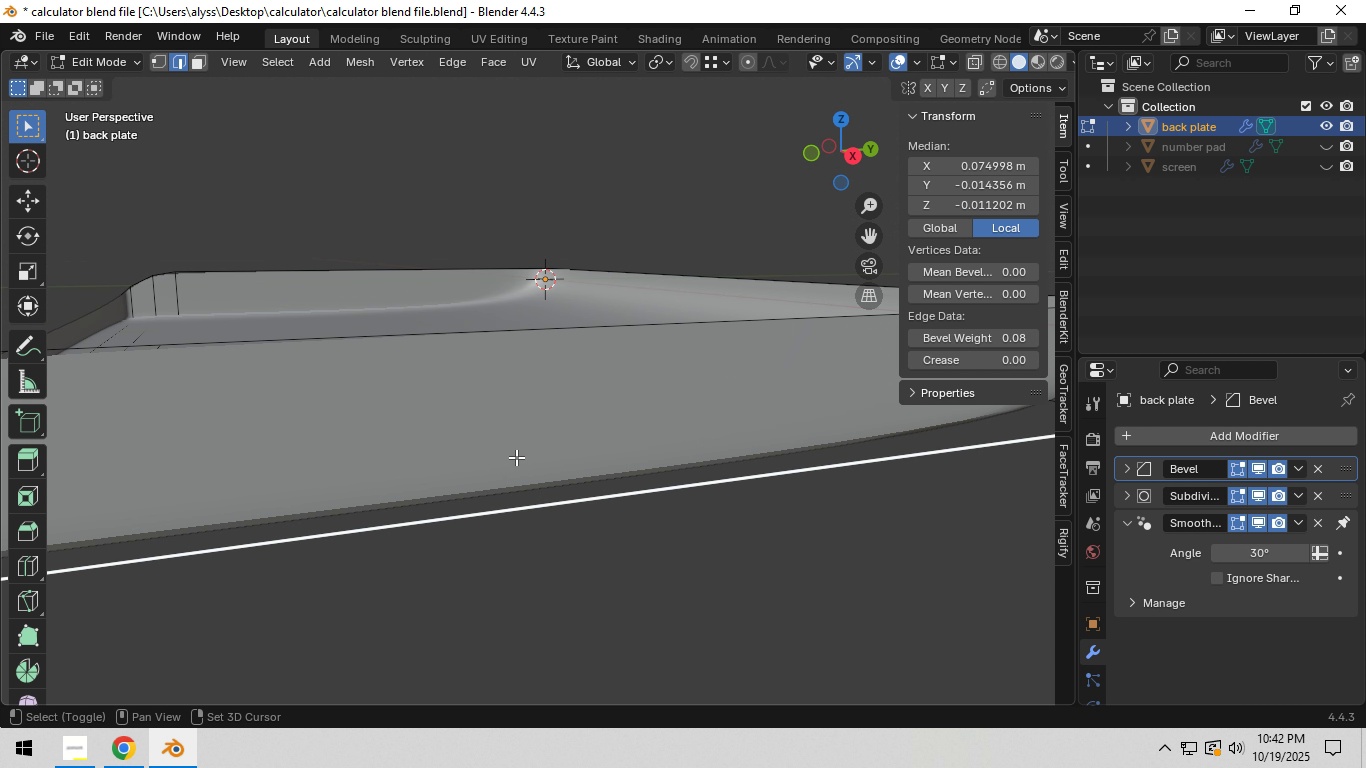 
hold_key(key=ShiftLeft, duration=1.19)
 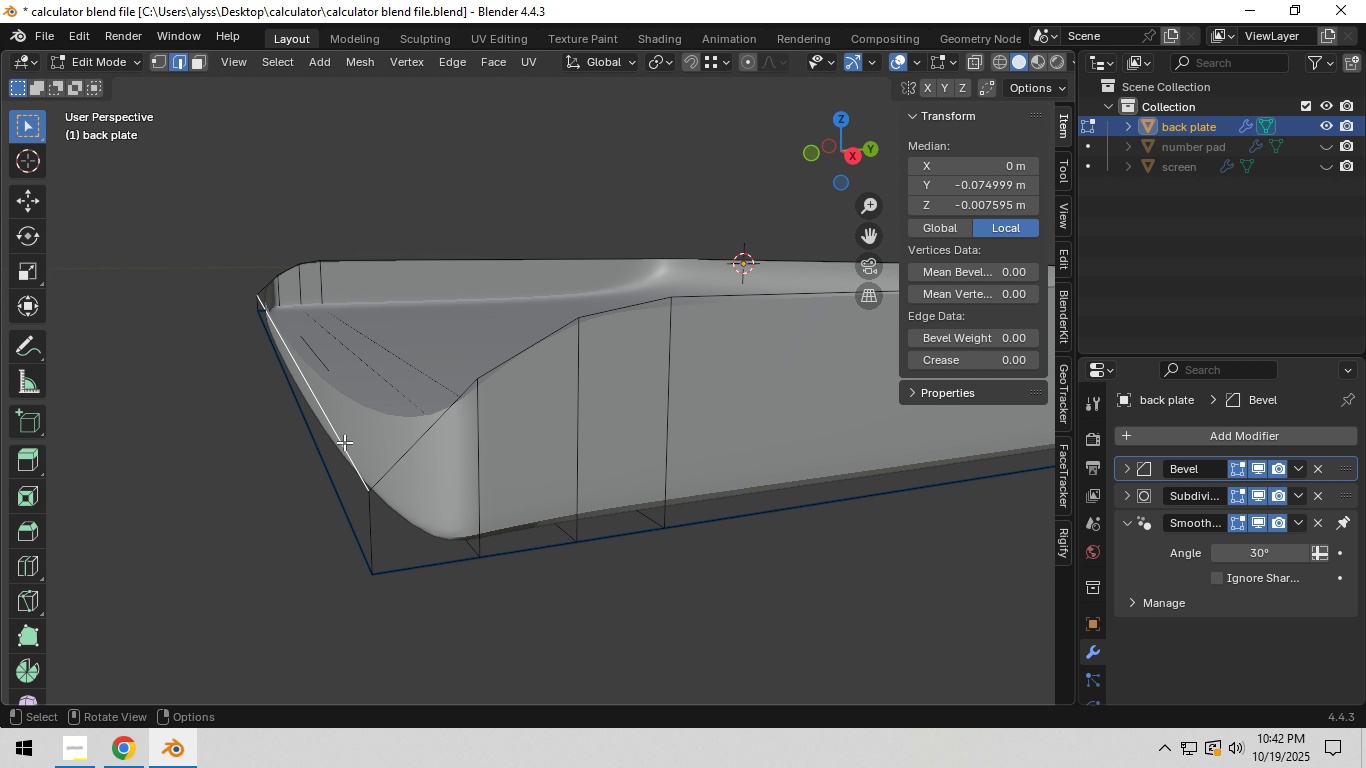 
left_click([344, 442])
 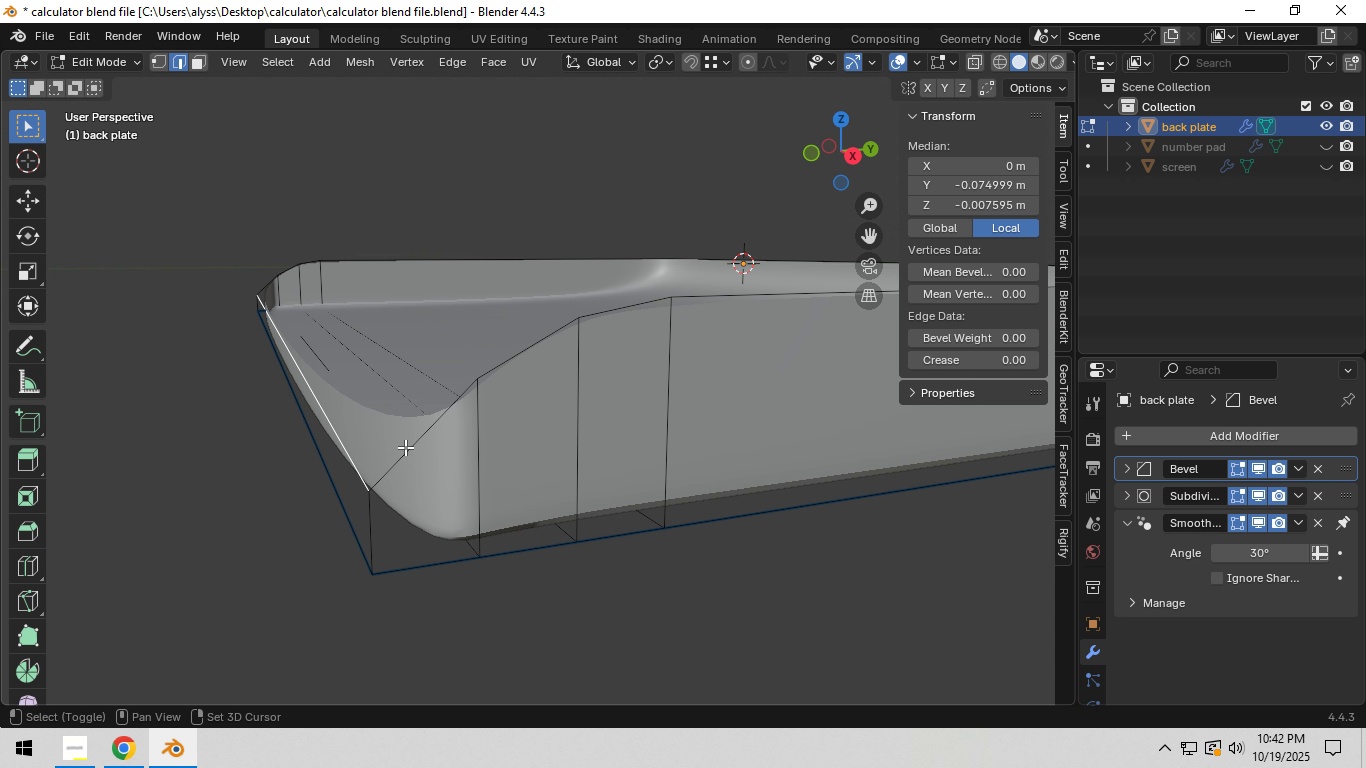 
hold_key(key=ShiftLeft, duration=0.63)
 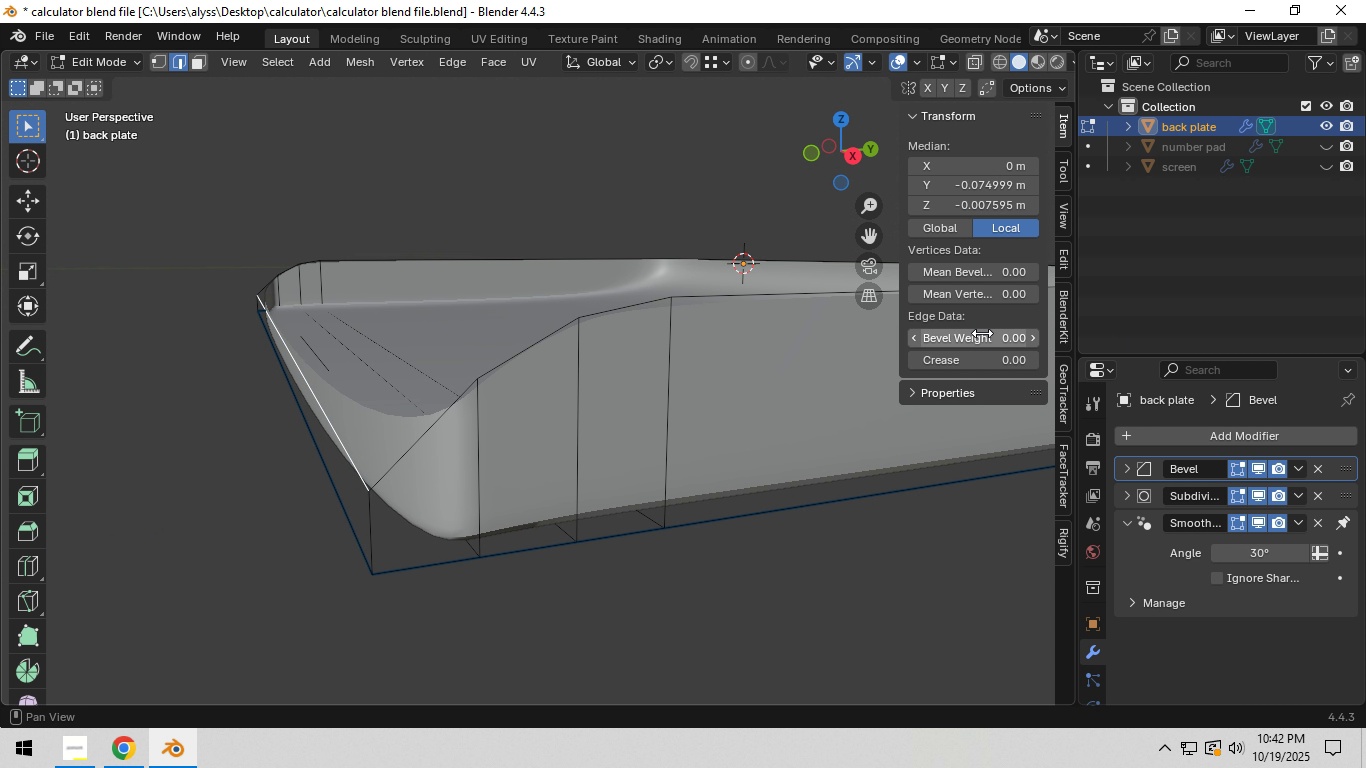 
hold_key(key=AltLeft, duration=0.42)
 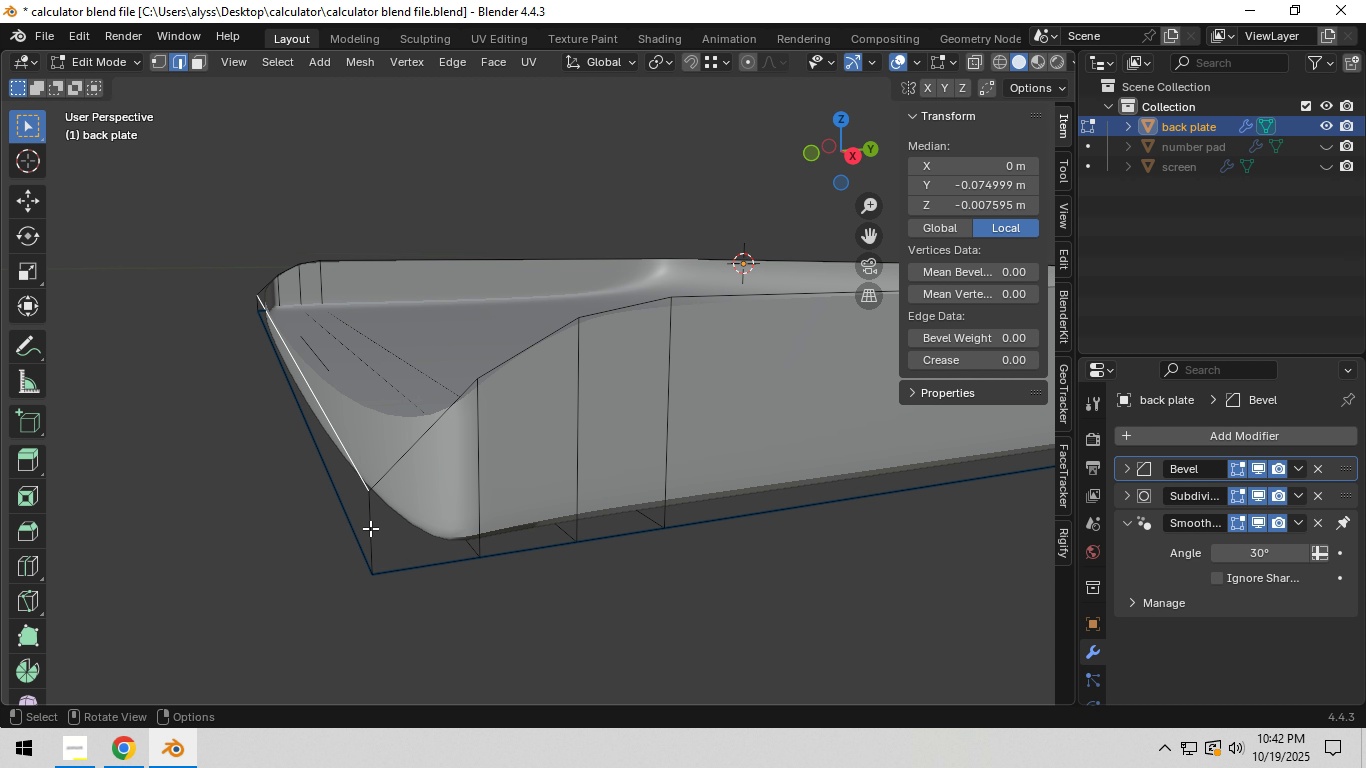 
left_click([370, 528])
 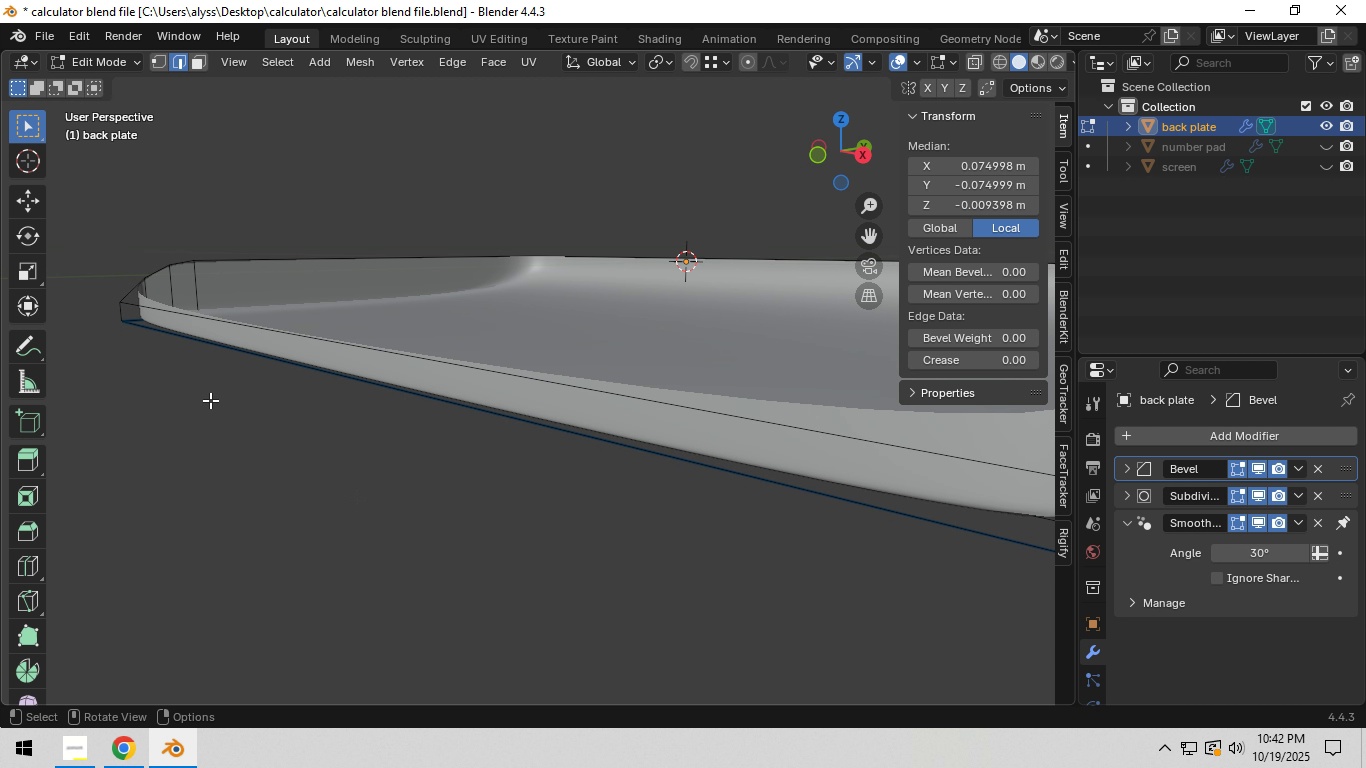 
hold_key(key=ShiftLeft, duration=0.7)
left_click([121, 316])
 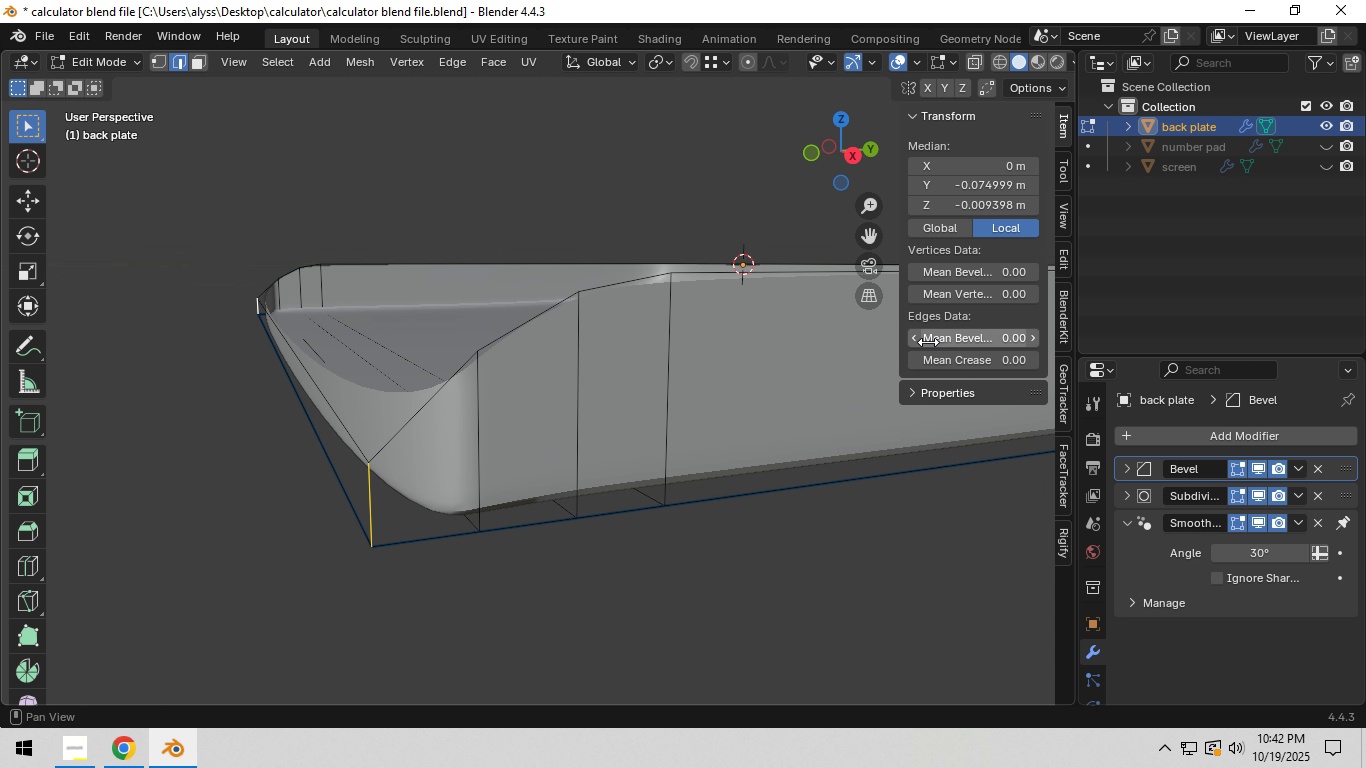 
left_click_drag(start_coordinate=[956, 340], to_coordinate=[967, 355])
 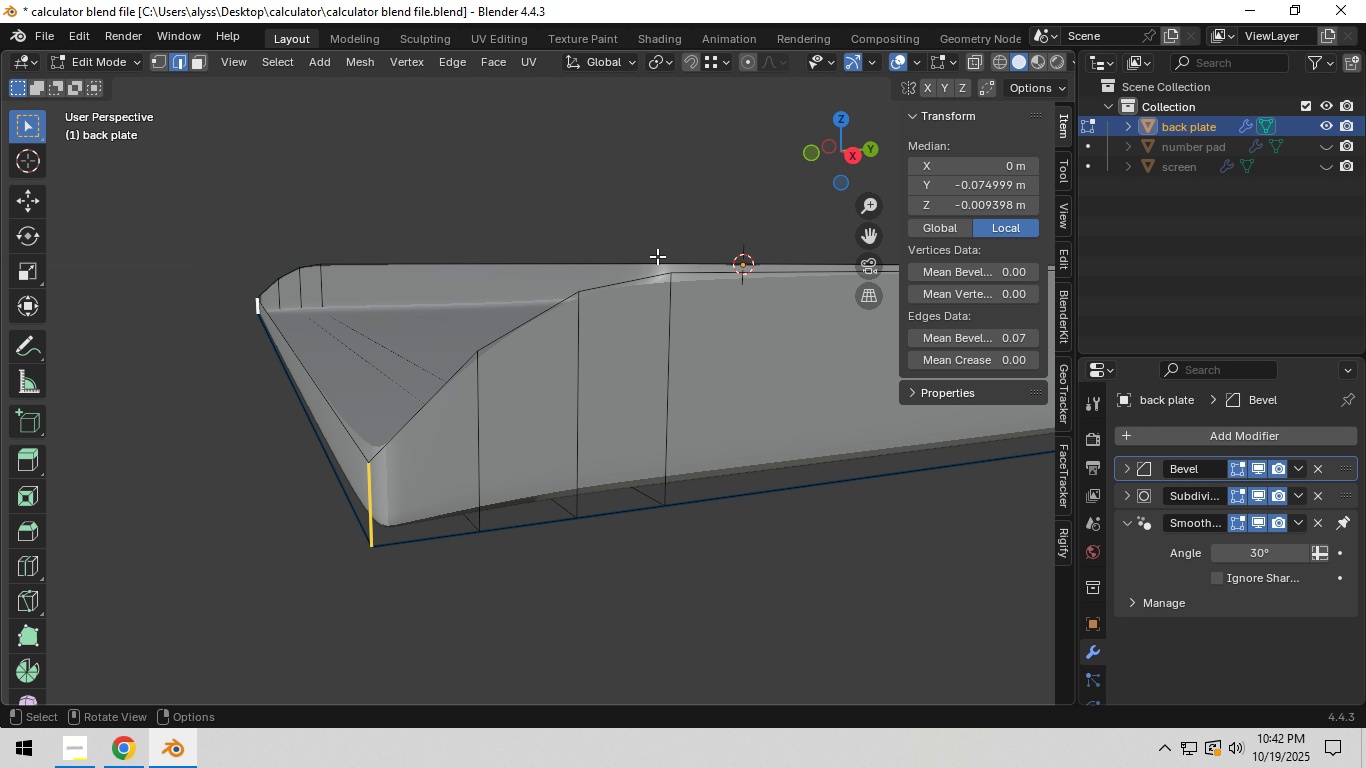 
left_click_drag(start_coordinate=[996, 340], to_coordinate=[870, 351])
 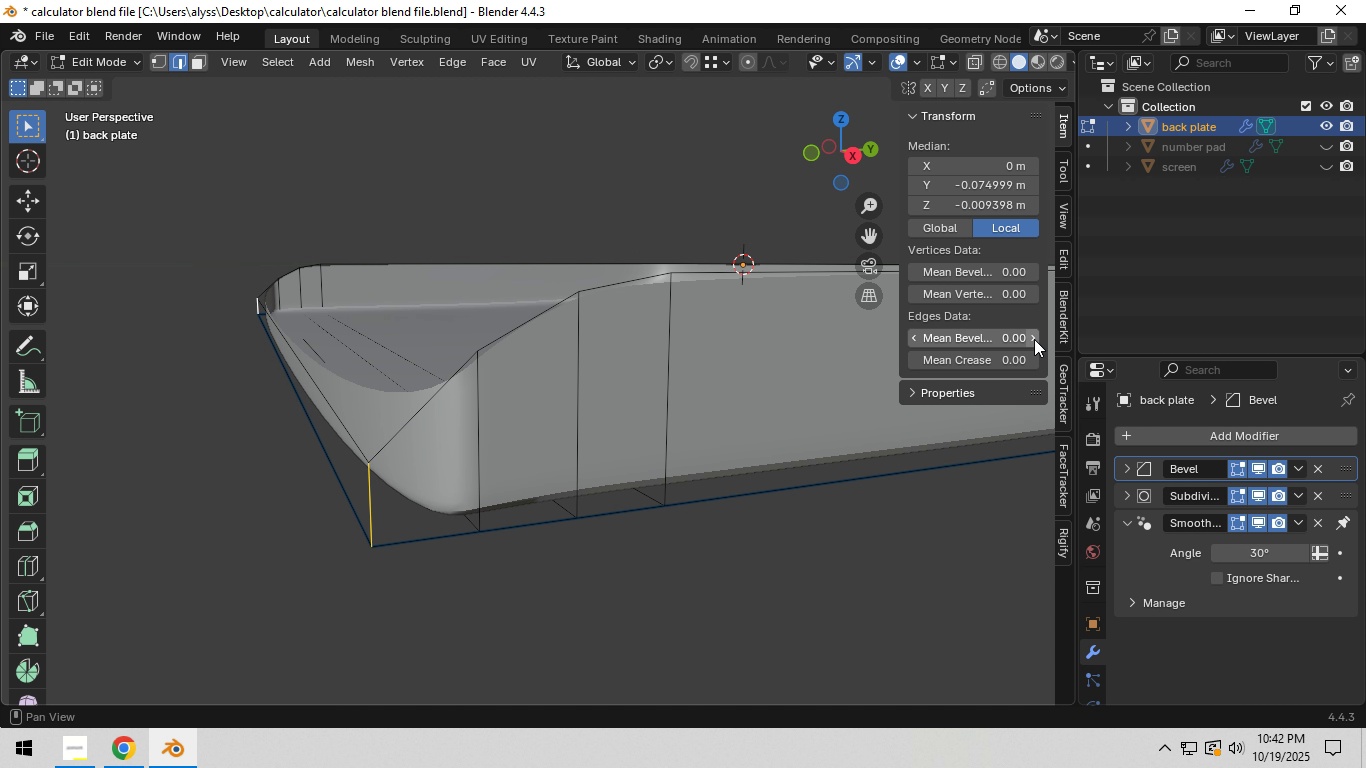 
left_click([1034, 339])
 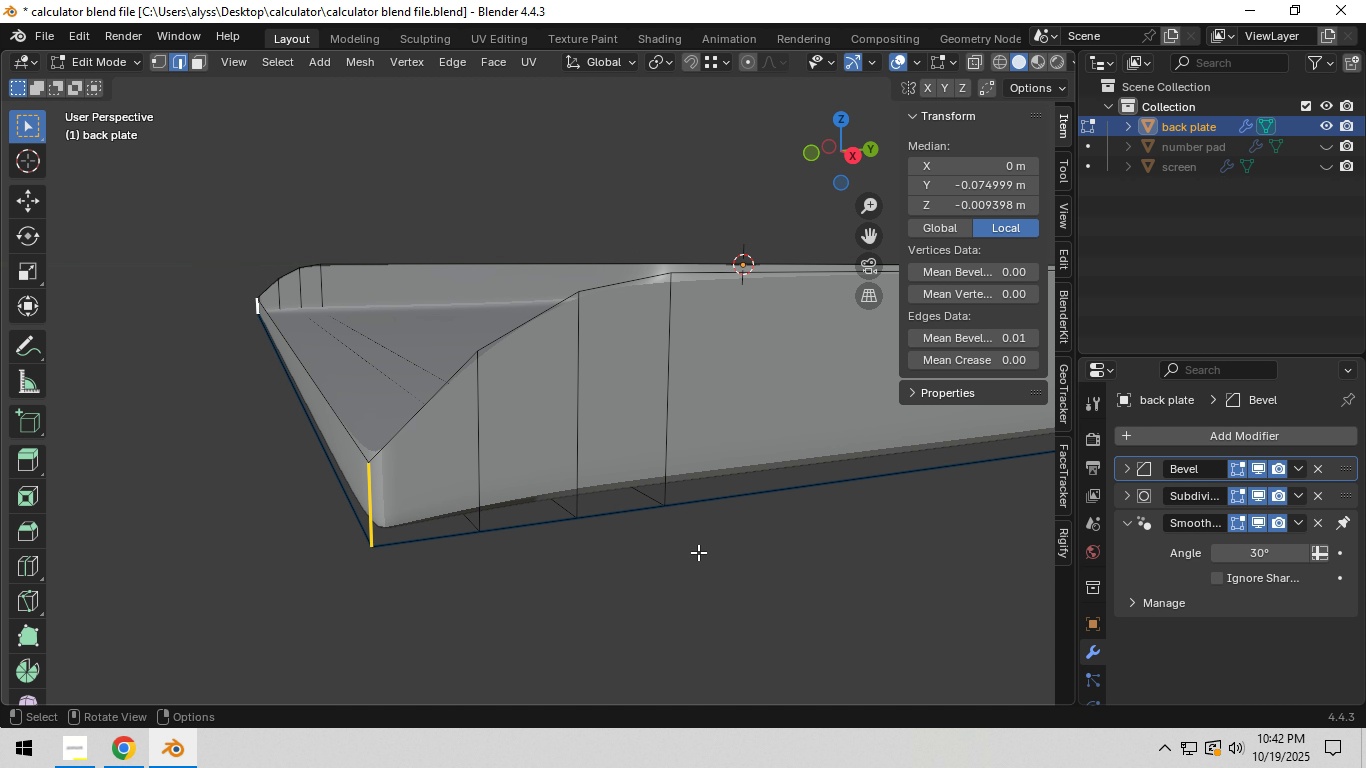 
left_click([698, 552])
 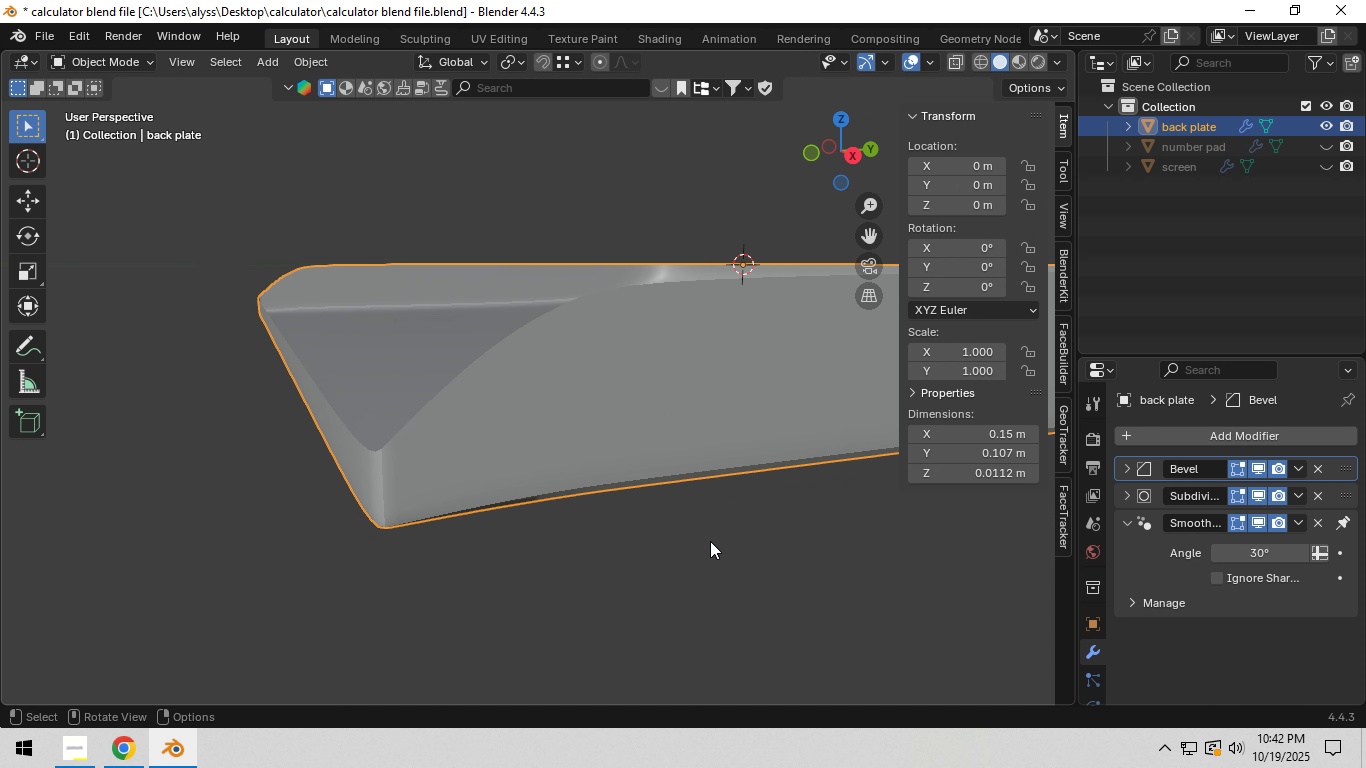 
key(Tab)
 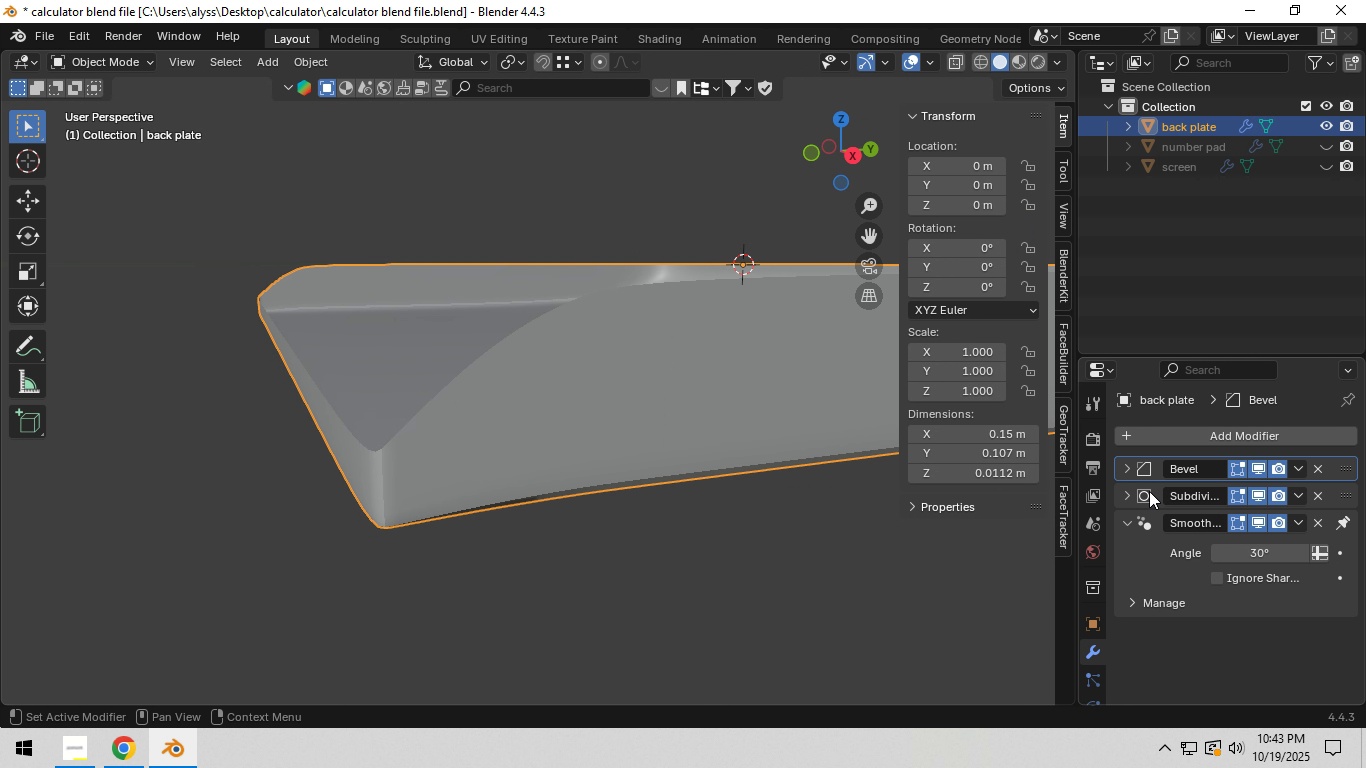 
left_click([1129, 471])
 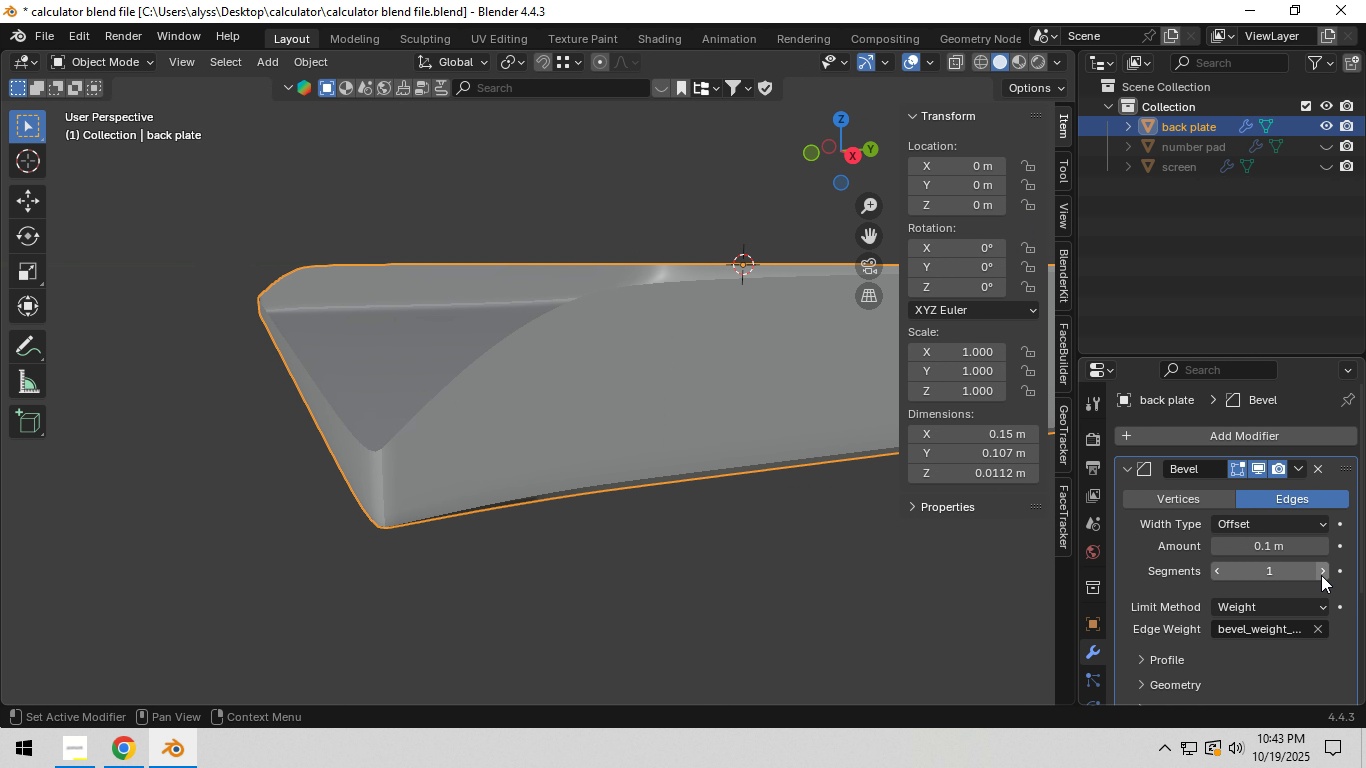 
left_click([1321, 574])
 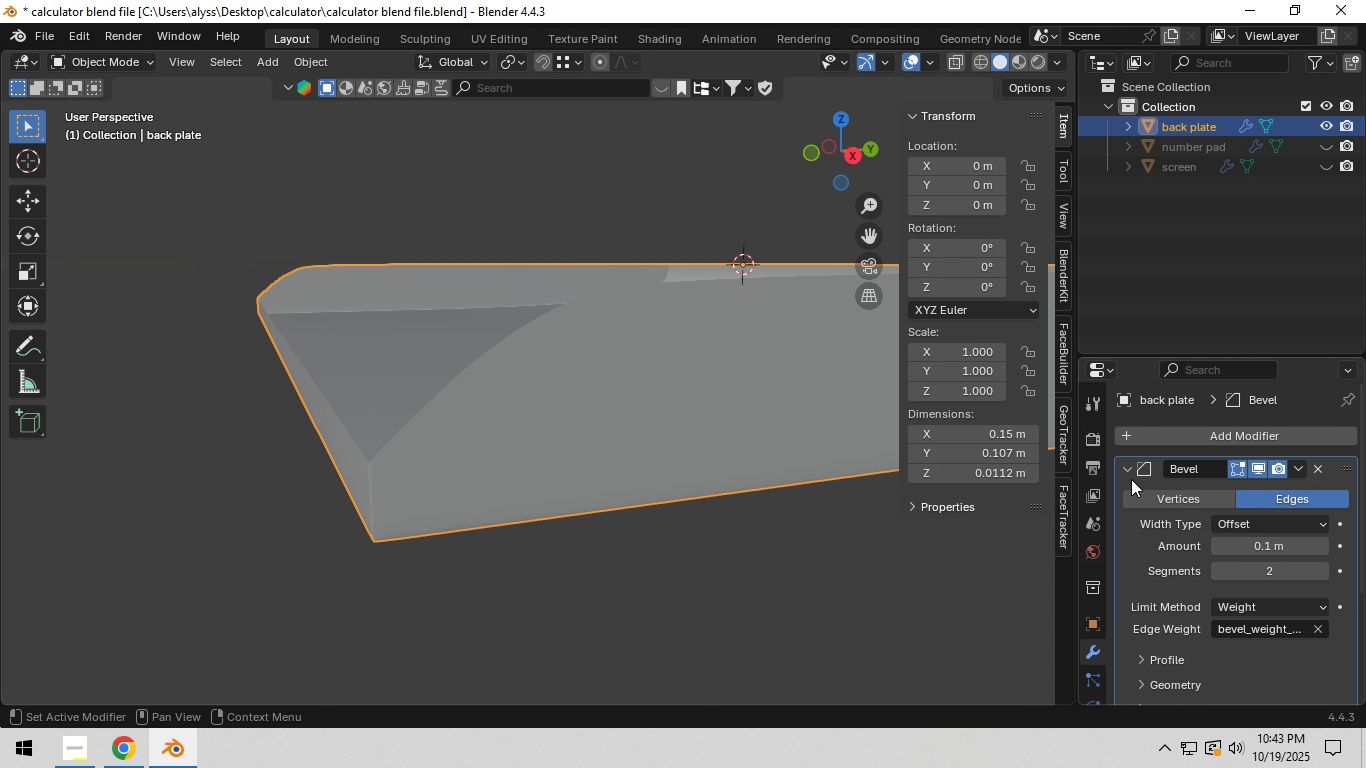 
left_click([1130, 469])
 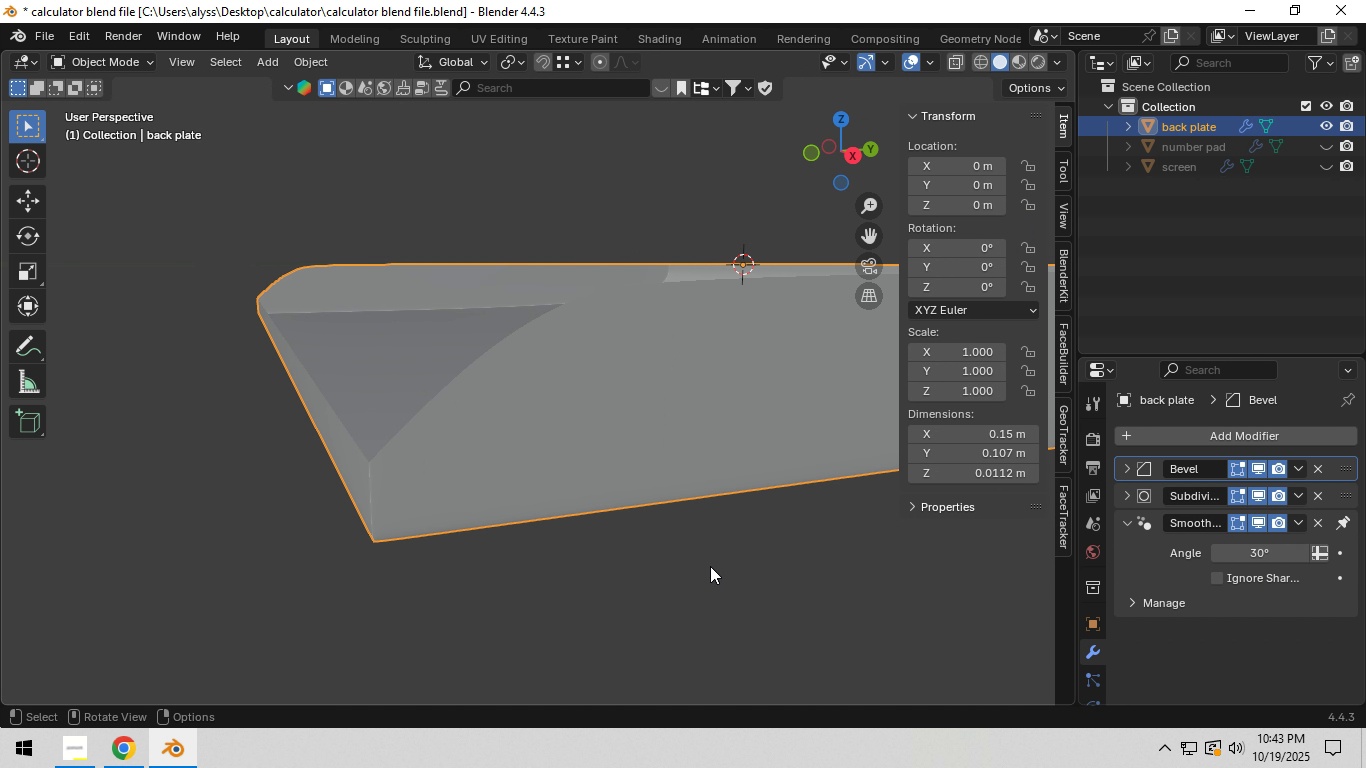 
left_click([710, 566])
 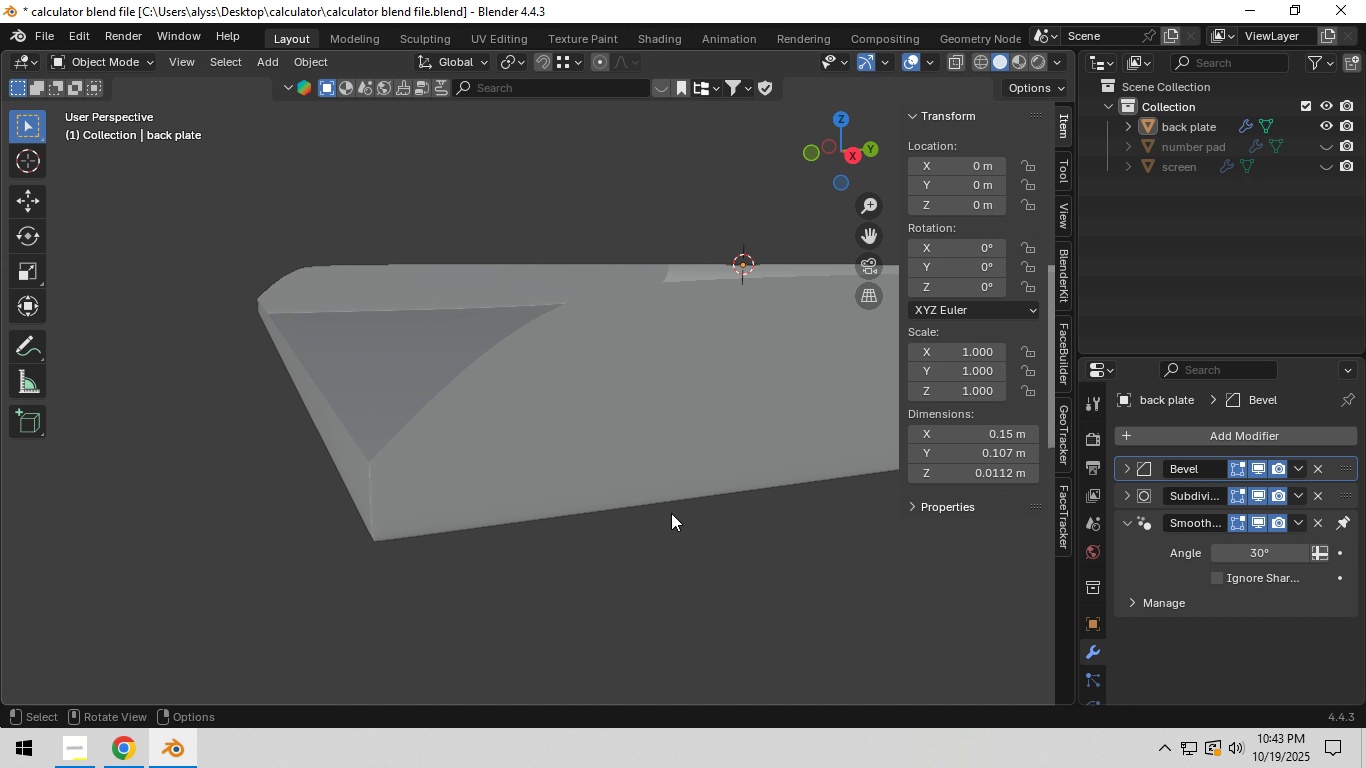 
scroll: coordinate [581, 508], scroll_direction: down, amount: 4.0
 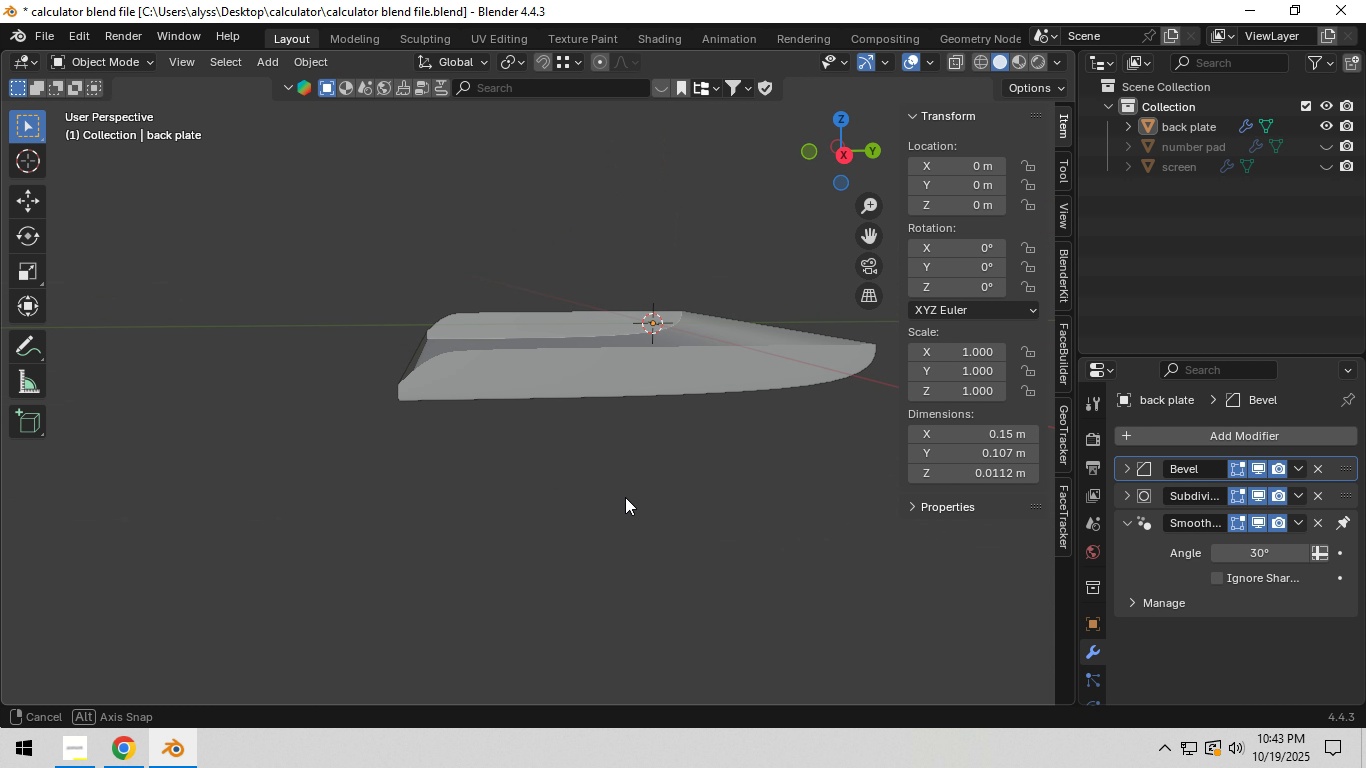 
key(Control+S)
 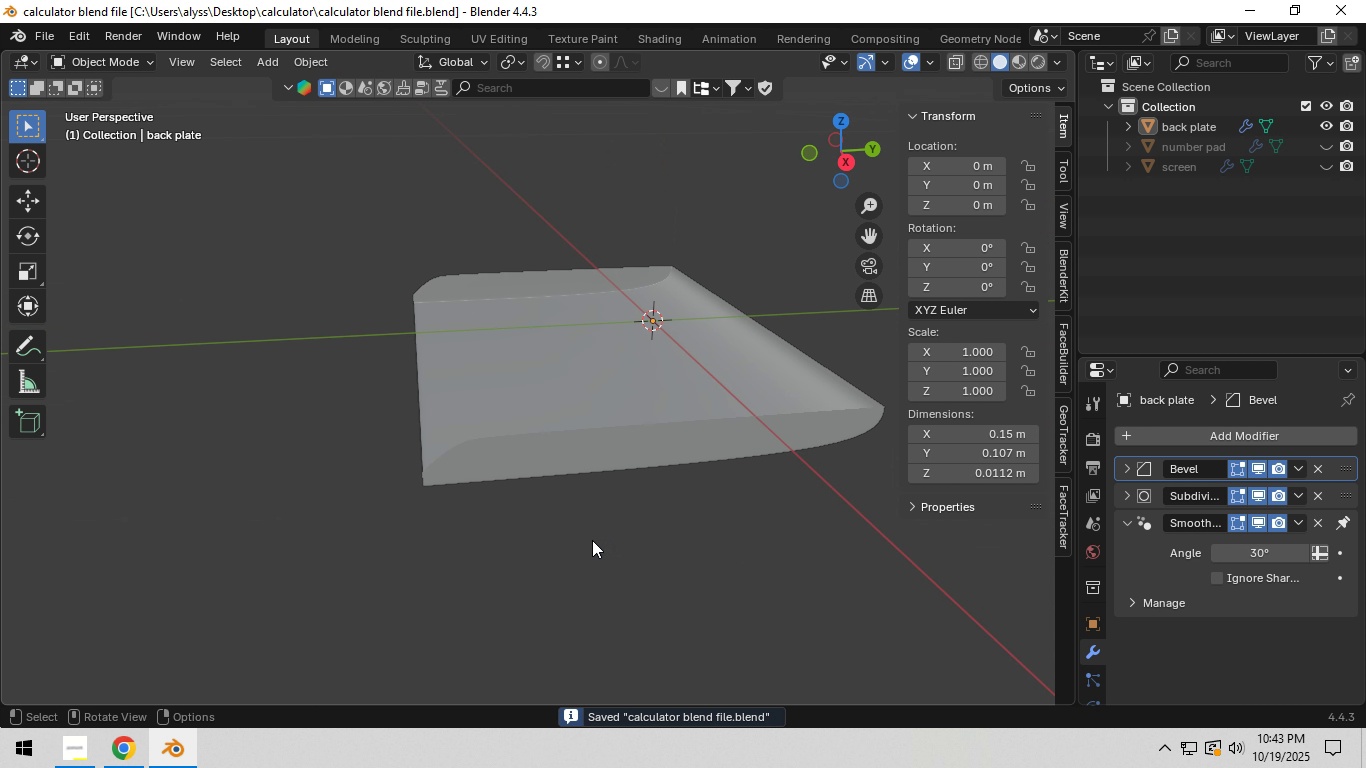 
scroll: coordinate [585, 541], scroll_direction: up, amount: 3.0
 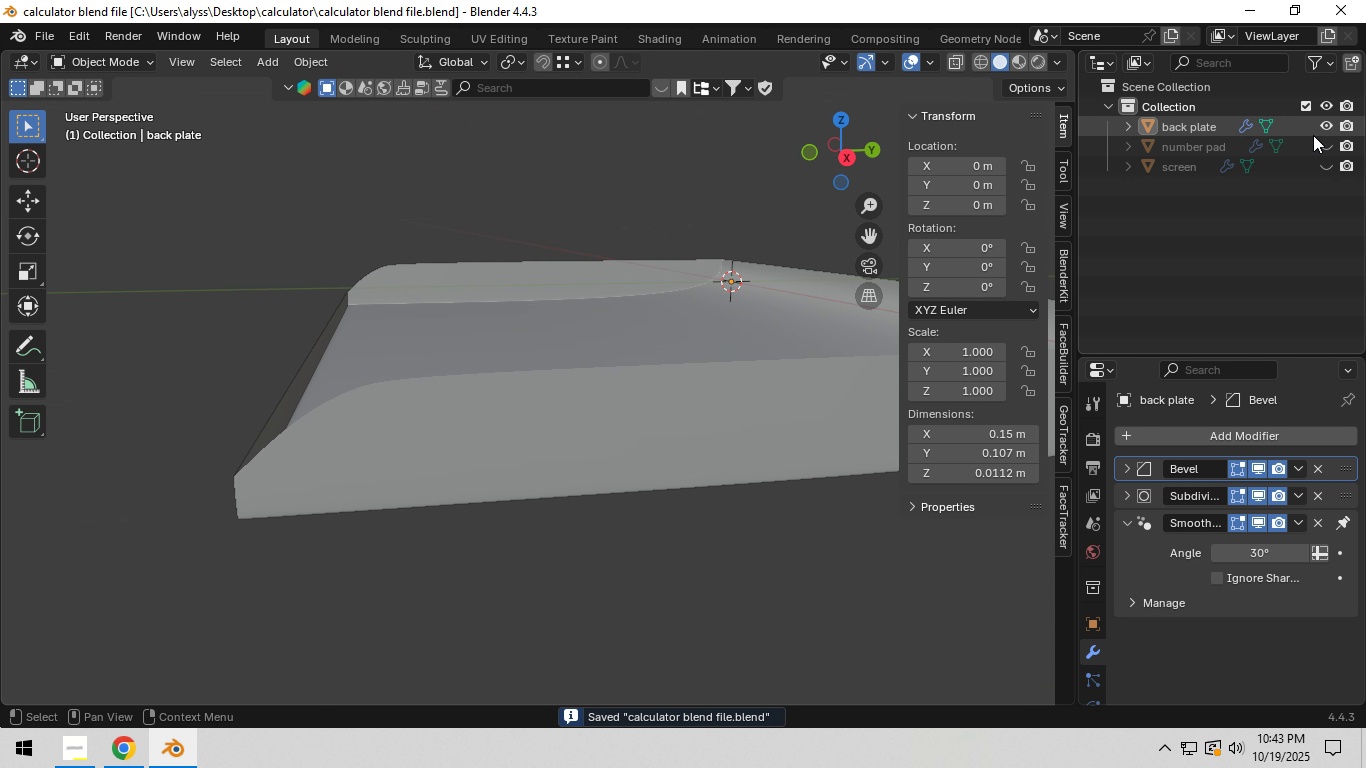 
left_click([1323, 145])
 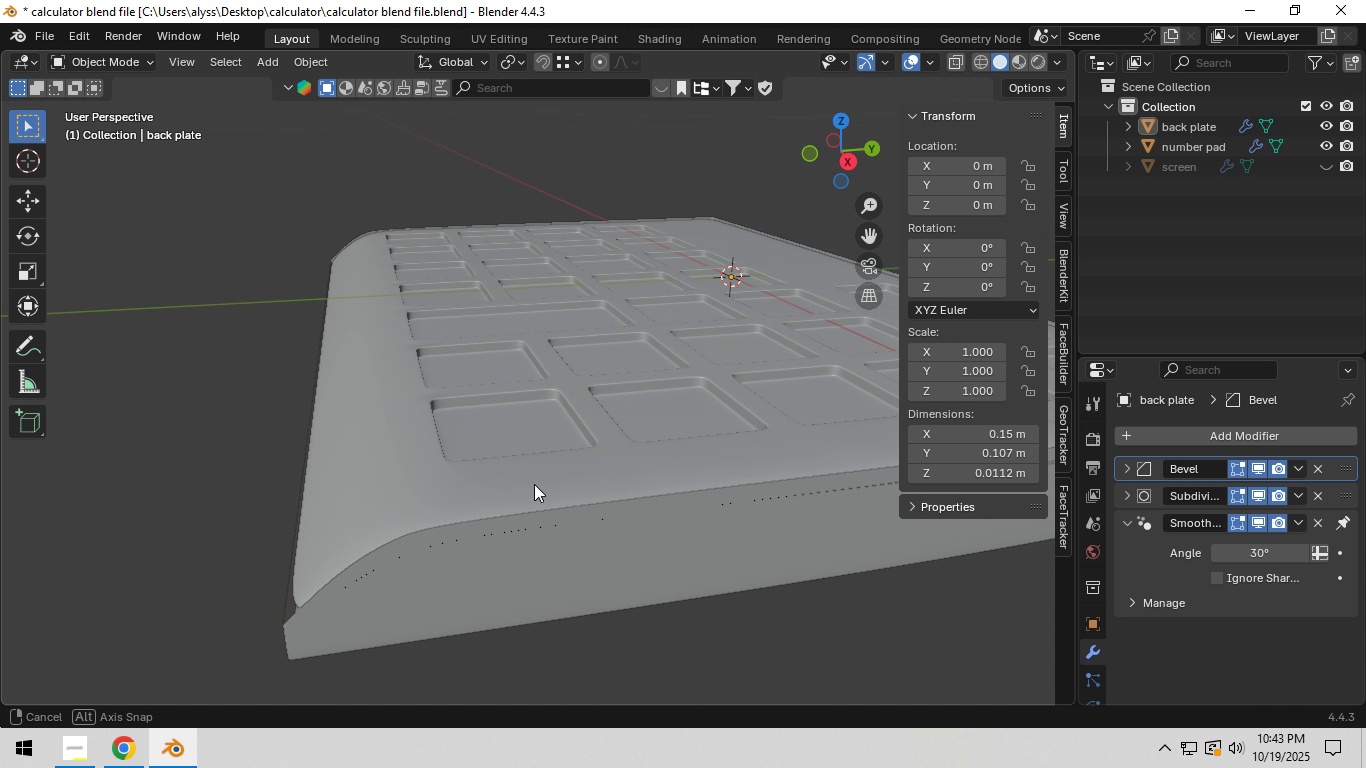 
wait(6.22)
 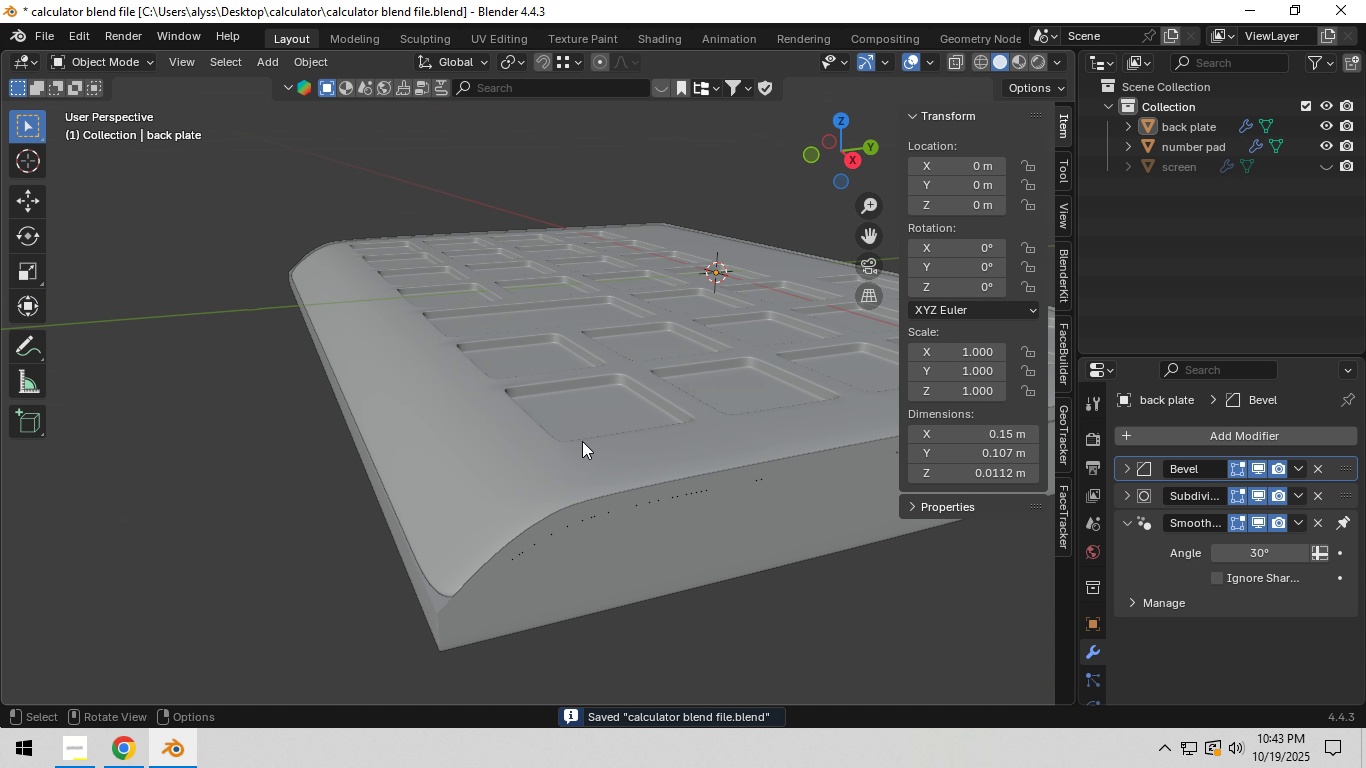 
hold_key(key=ShiftLeft, duration=0.9)
 